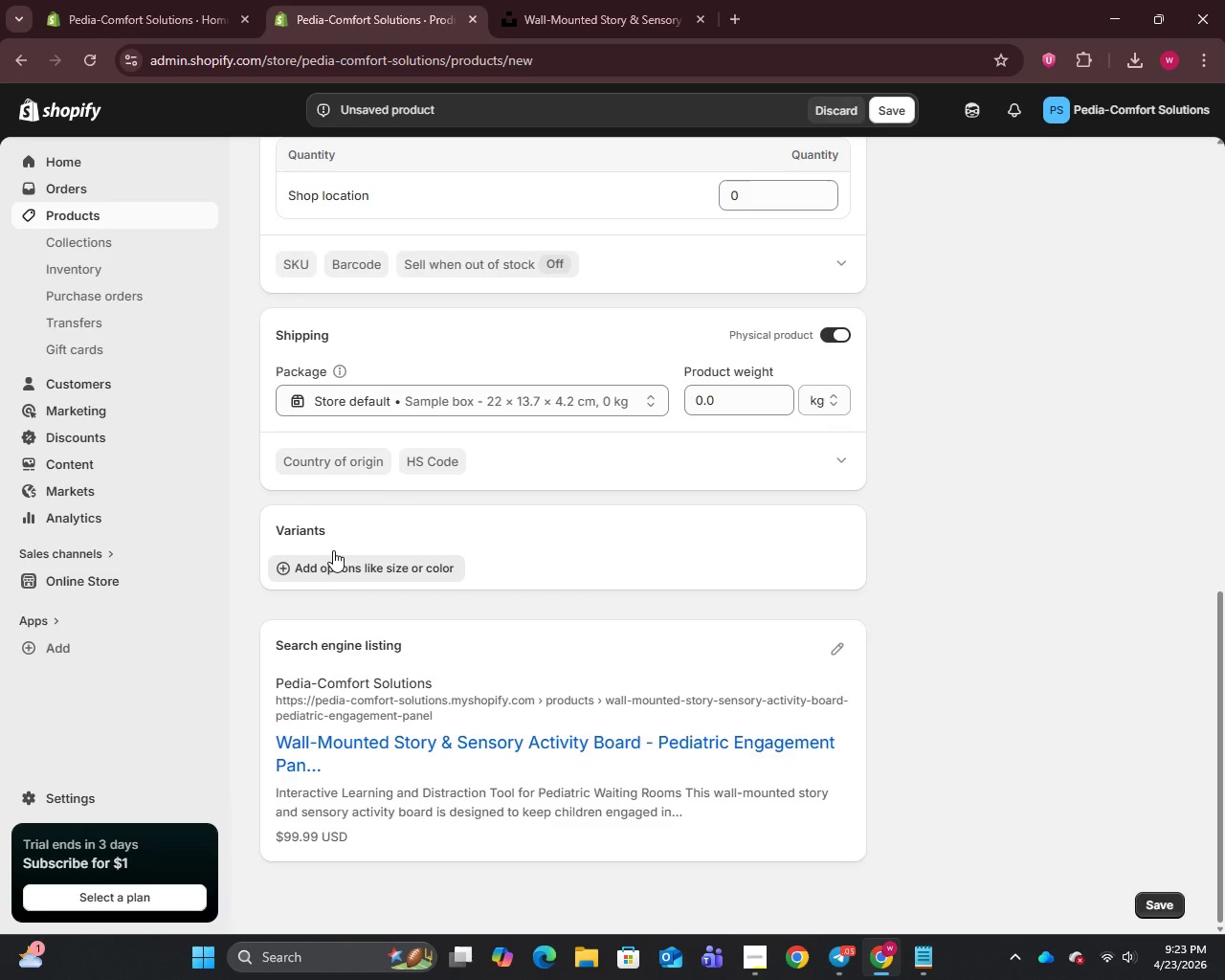 
scroll: coordinate [333, 550], scroll_direction: down, amount: 2.0
 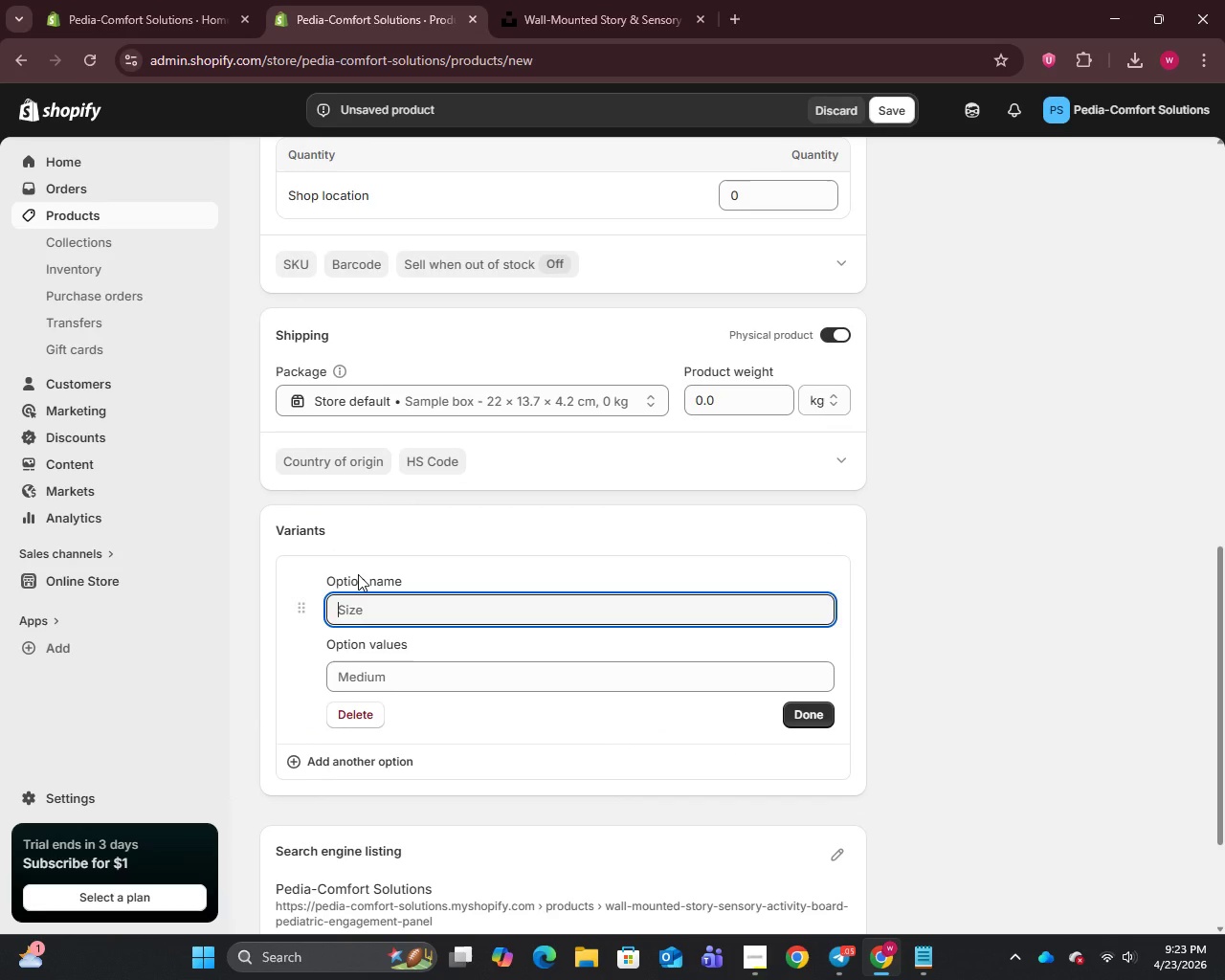 
type(Theme Designe)
 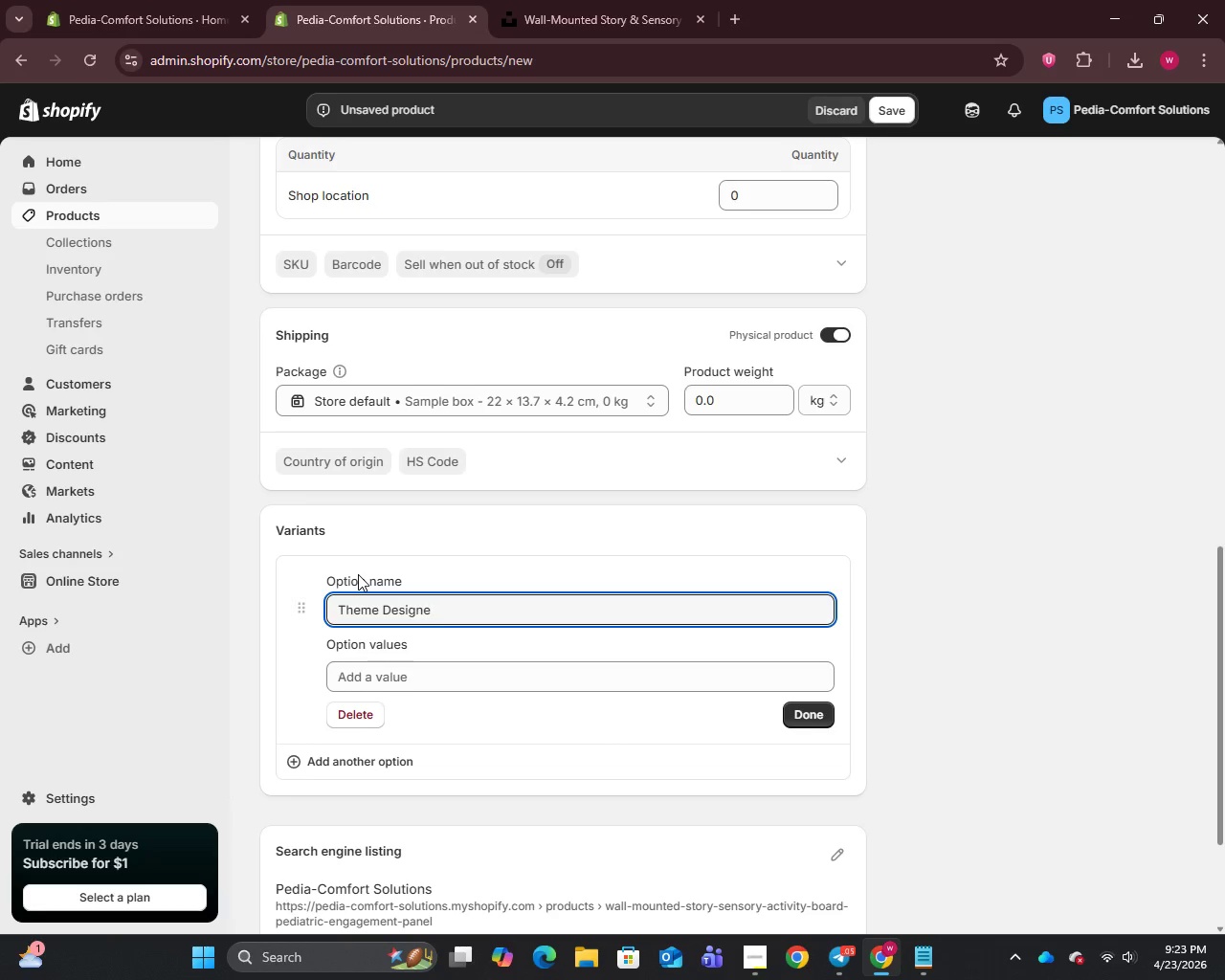 
key(Backspace)
 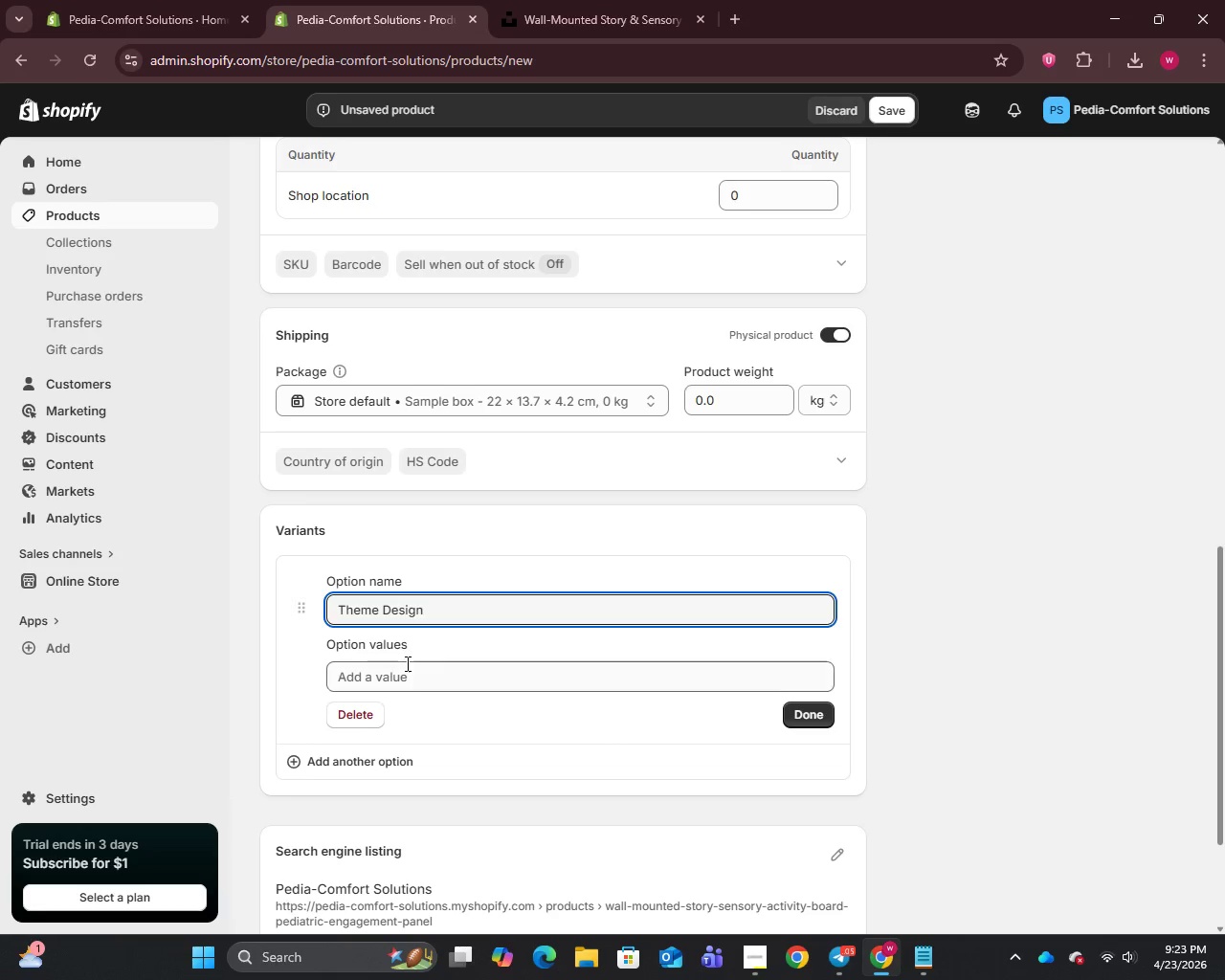 
left_click([419, 688])
 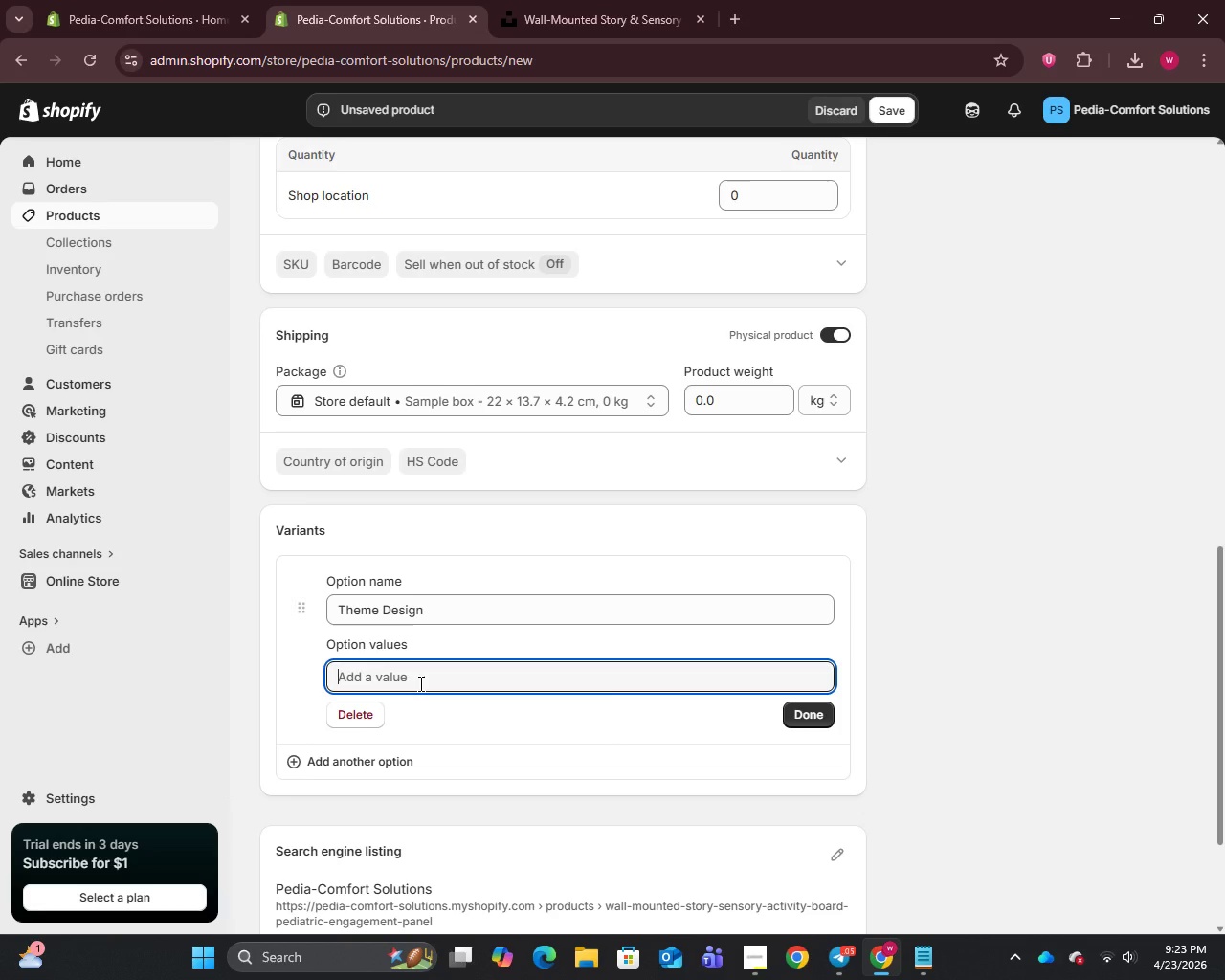 
type(Anu)
key(Backspace)
type(imal Adventure)
 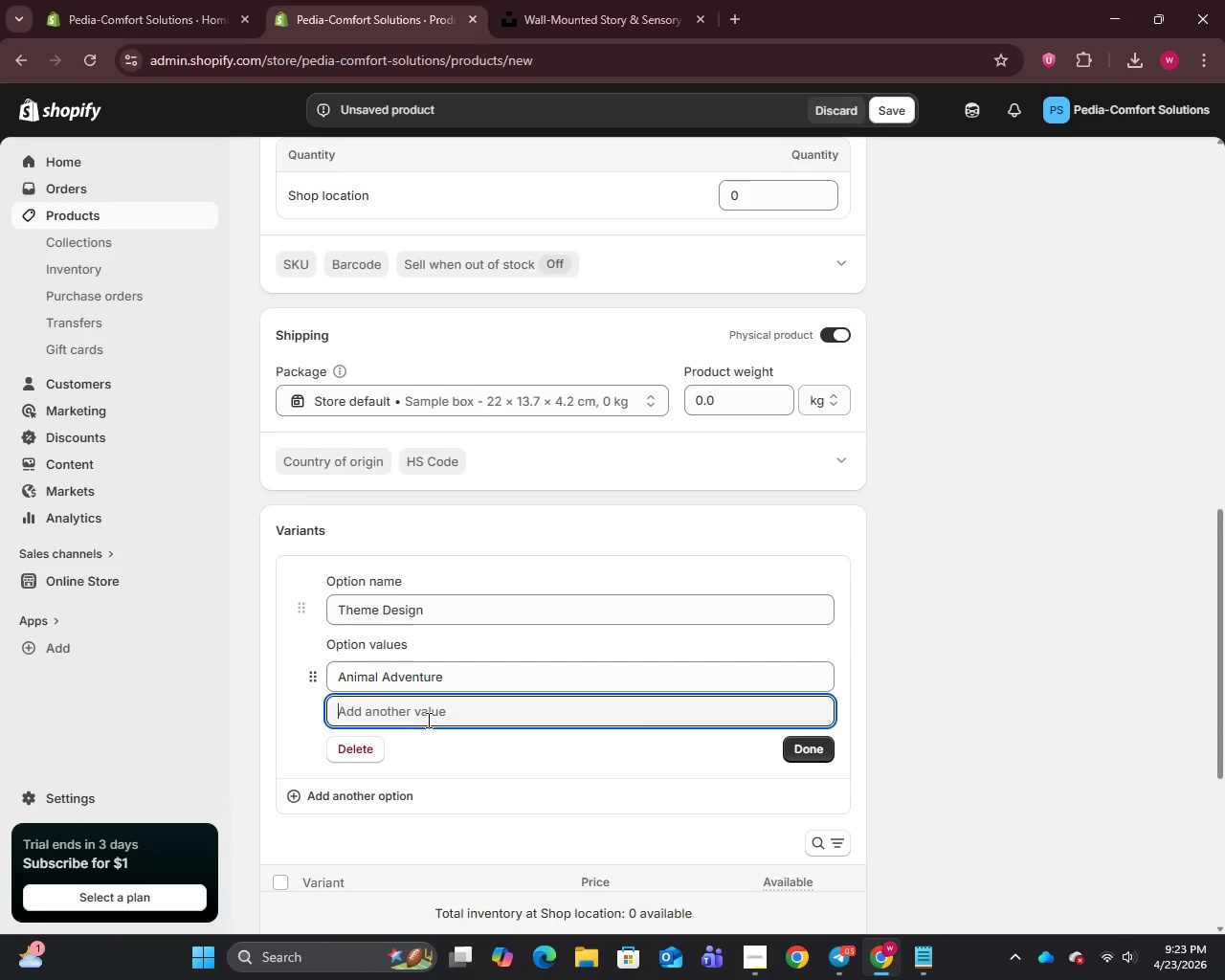 
type(Ocean Explorer)
 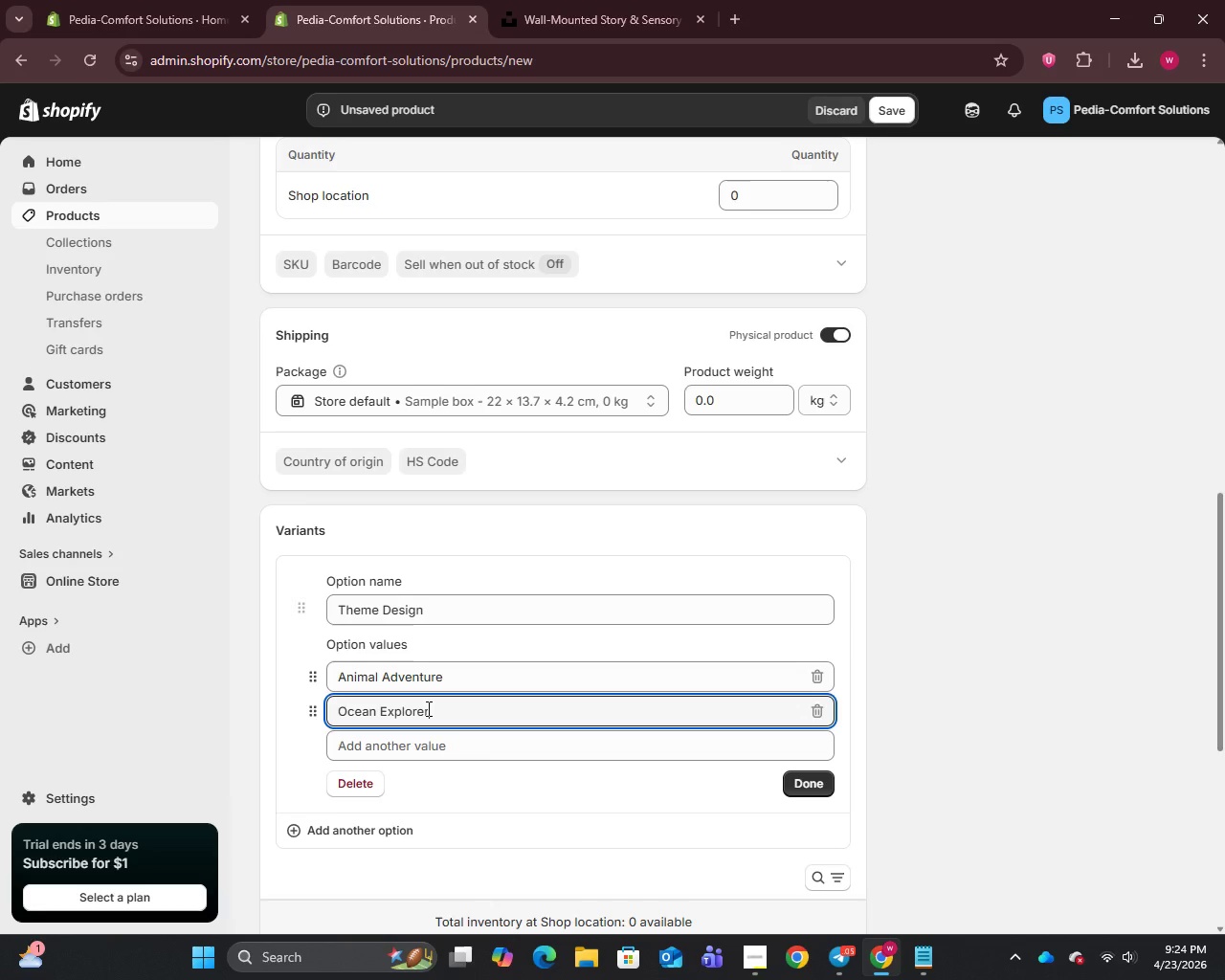 
left_click([428, 740])
 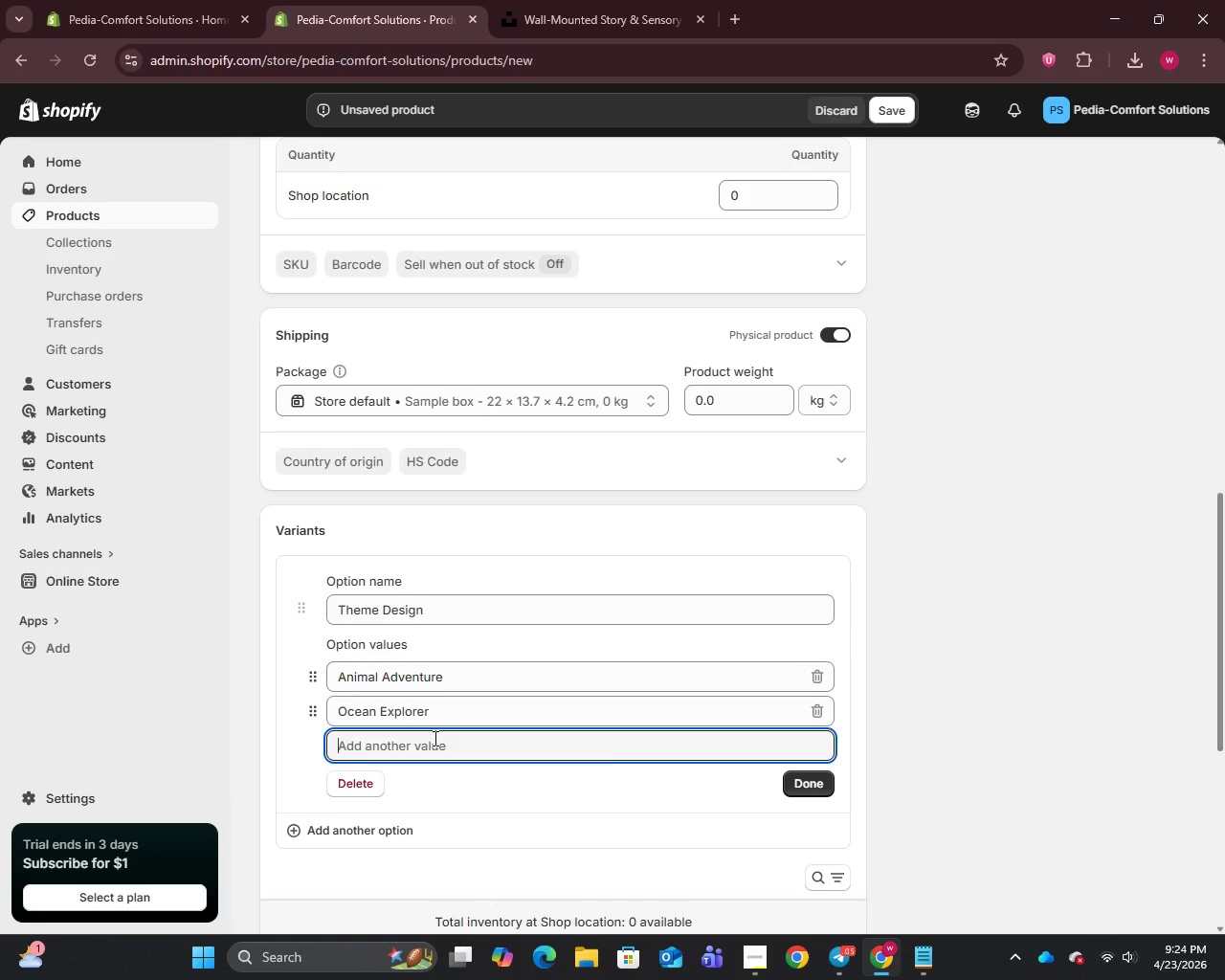 
type(Space Journey)
 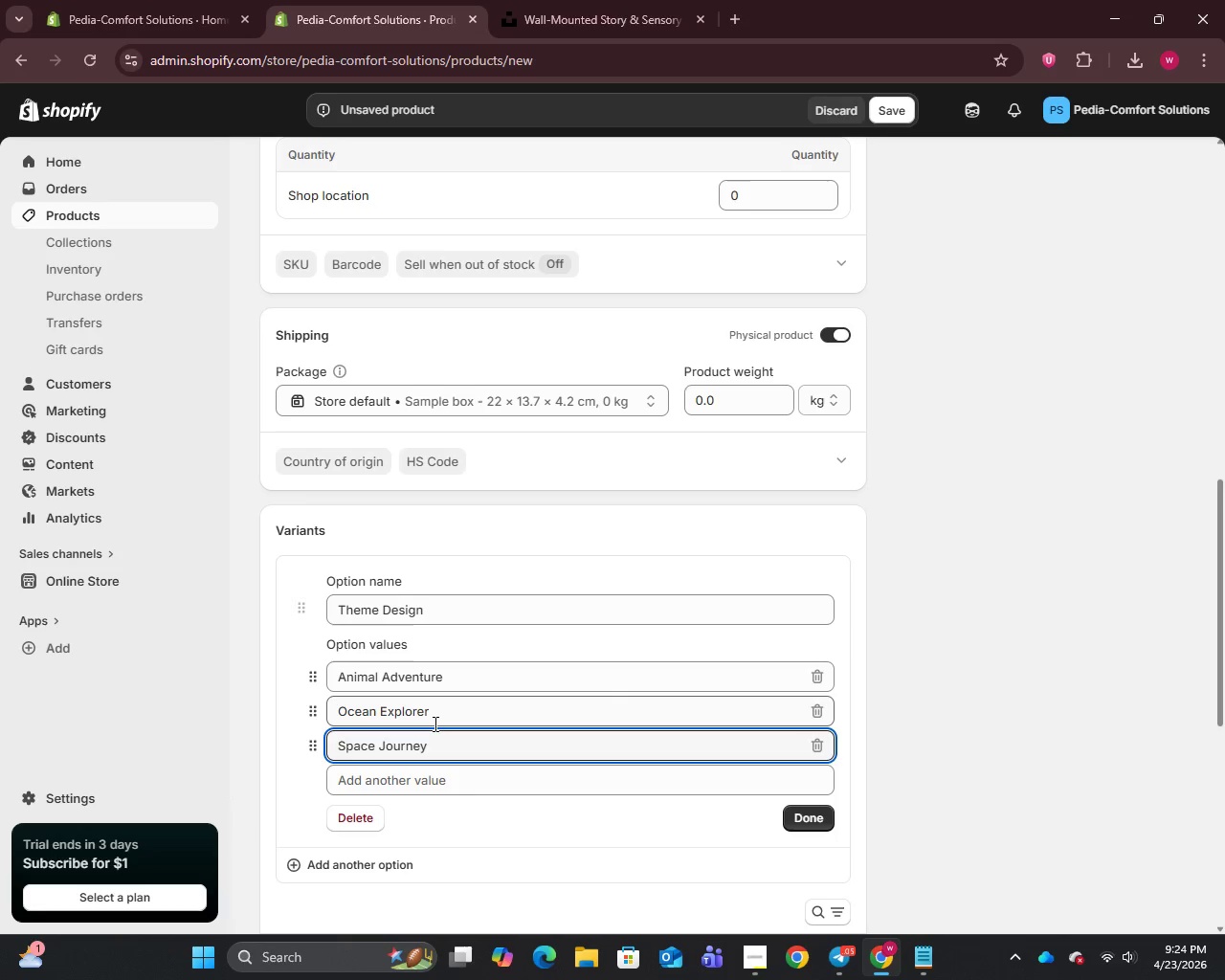 
scroll: coordinate [725, 704], scroll_direction: down, amount: 6.0
 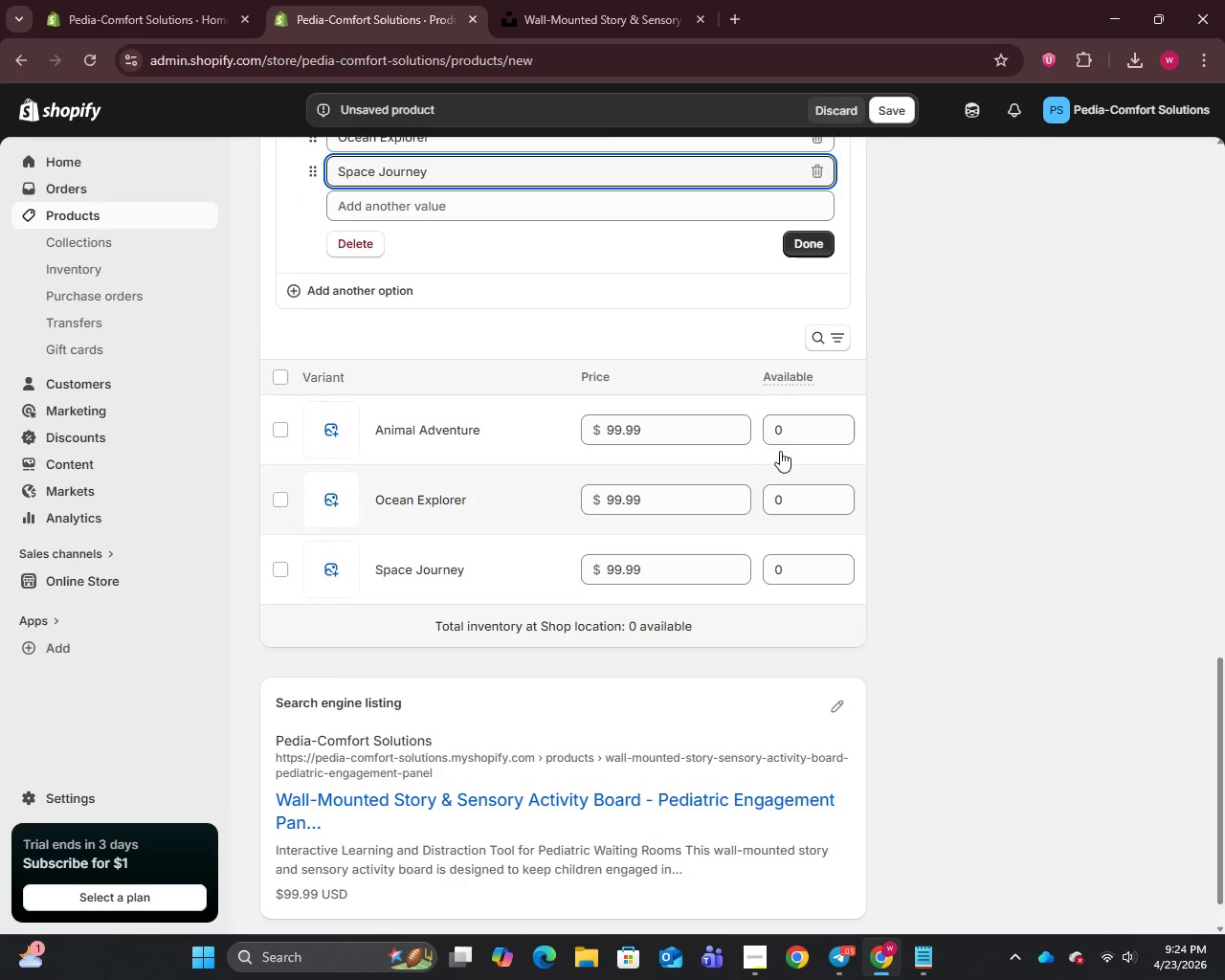 
left_click([792, 421])
 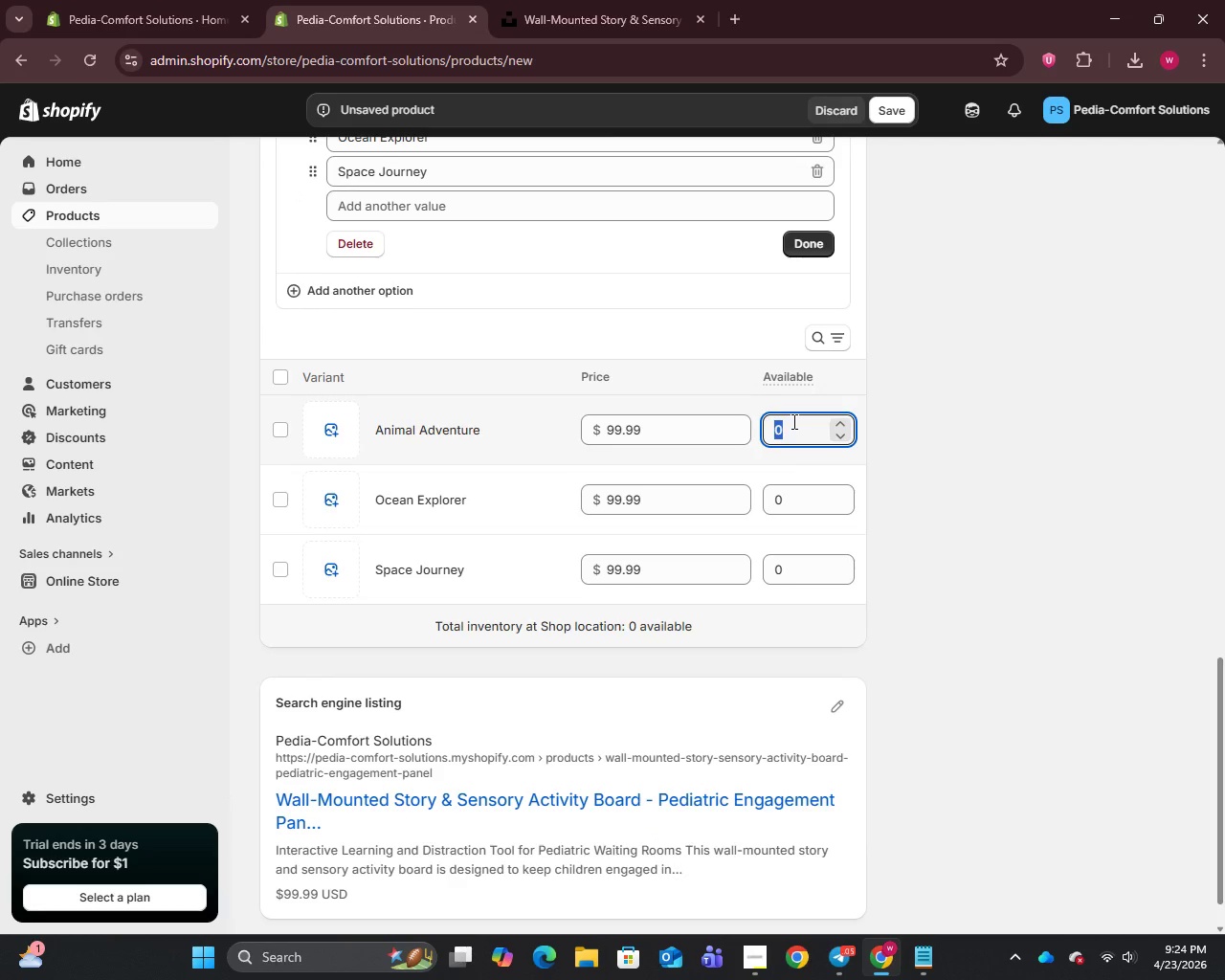 
type(35)
 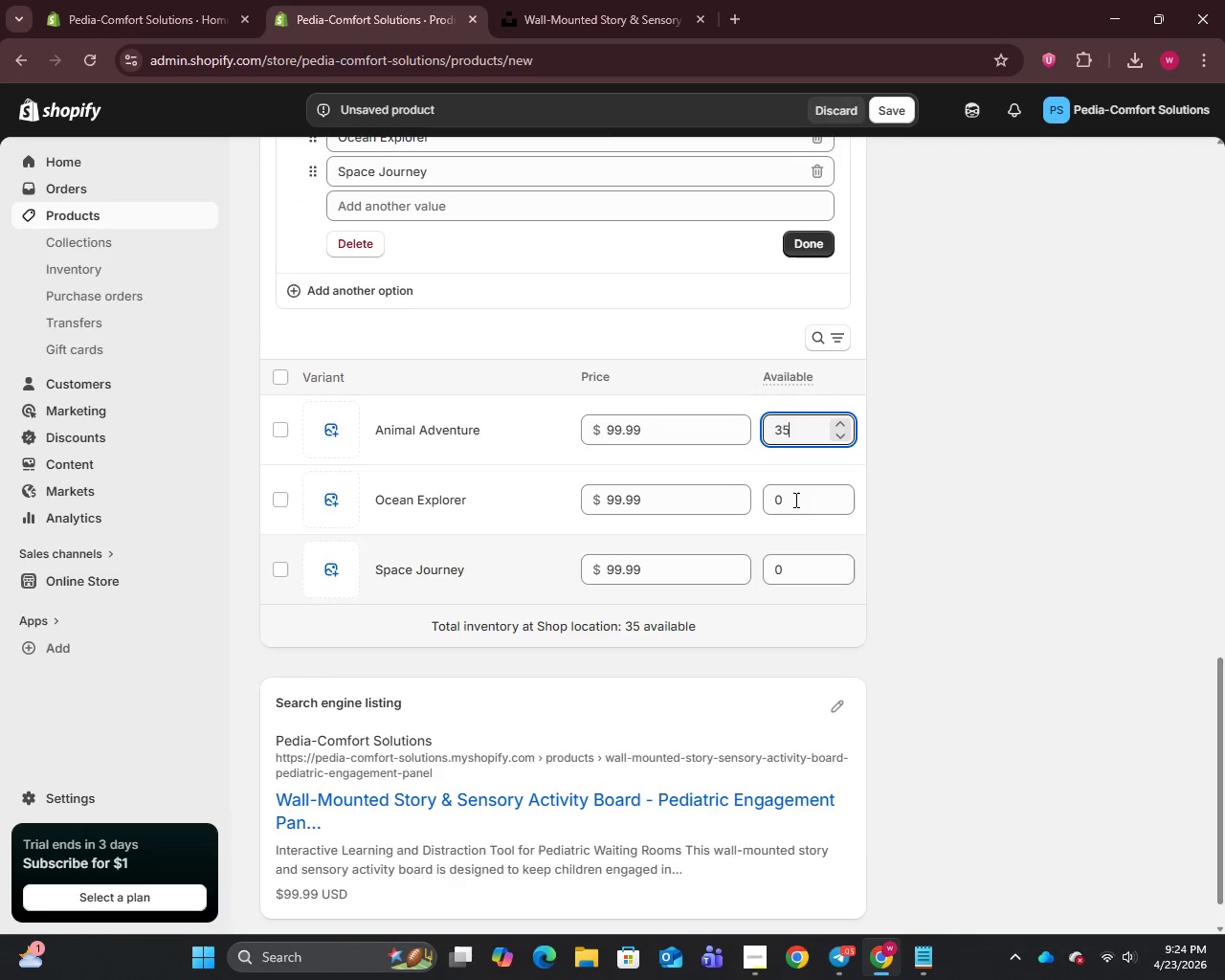 
left_click([794, 500])
 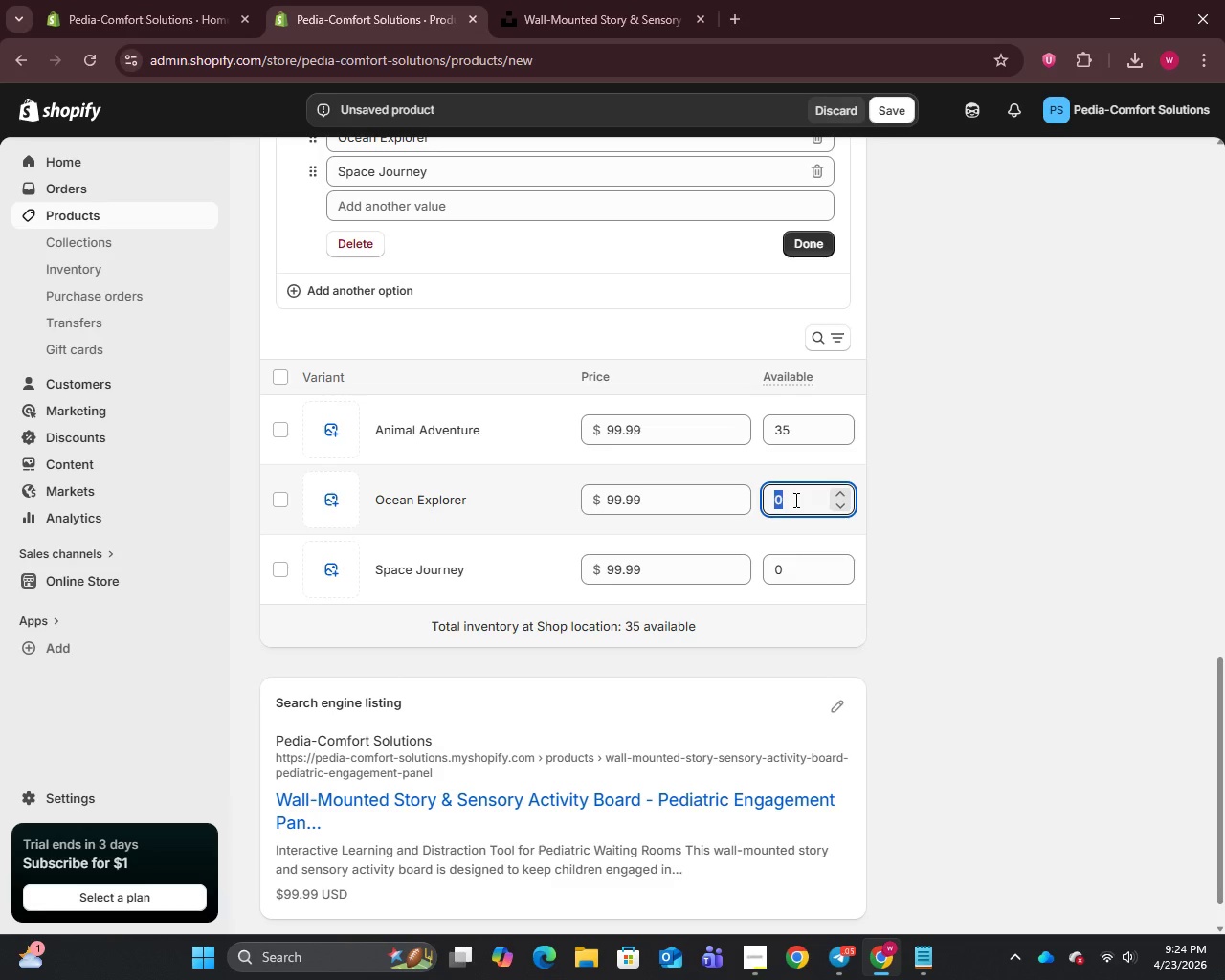 
type(35)
 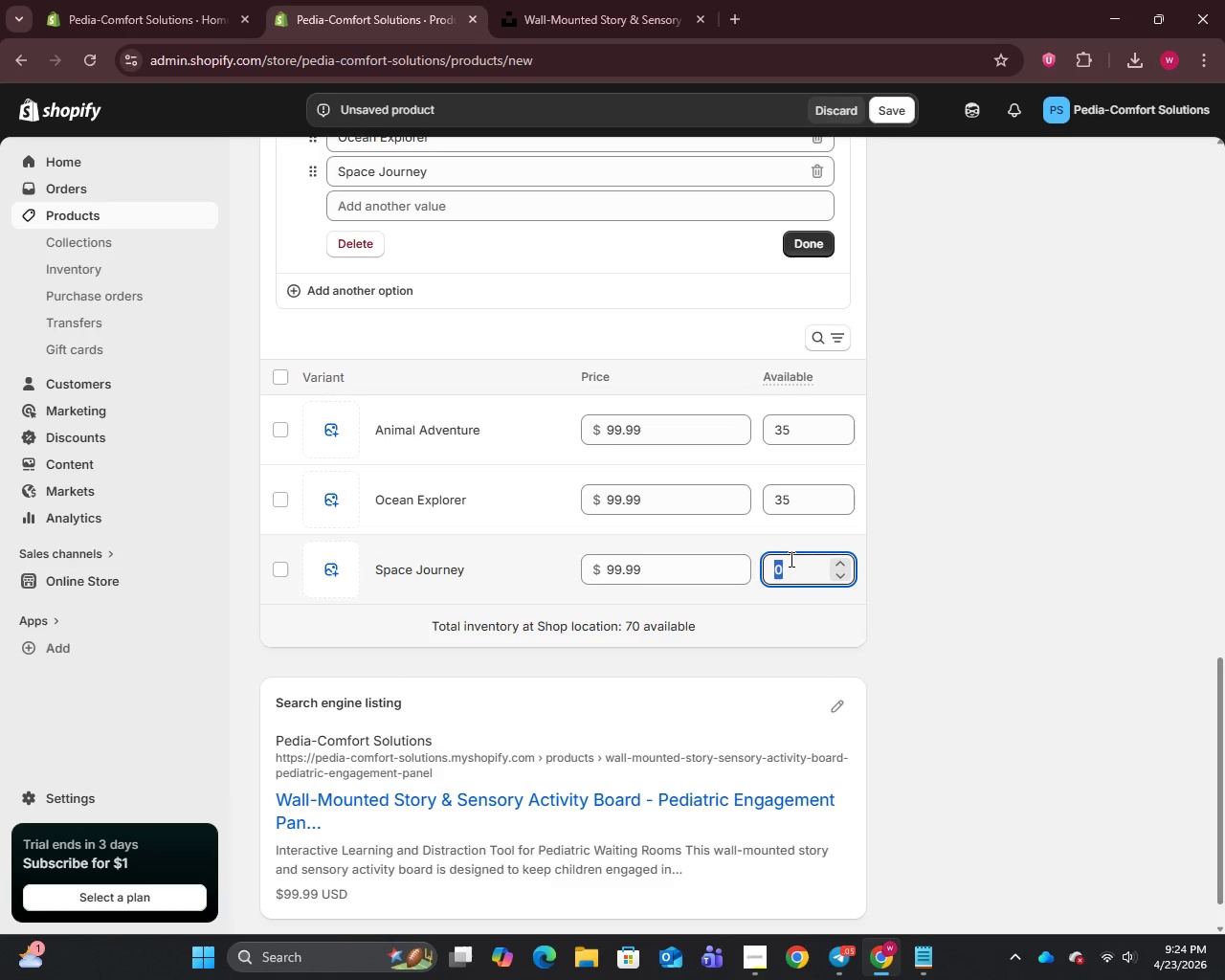 
type(35)
 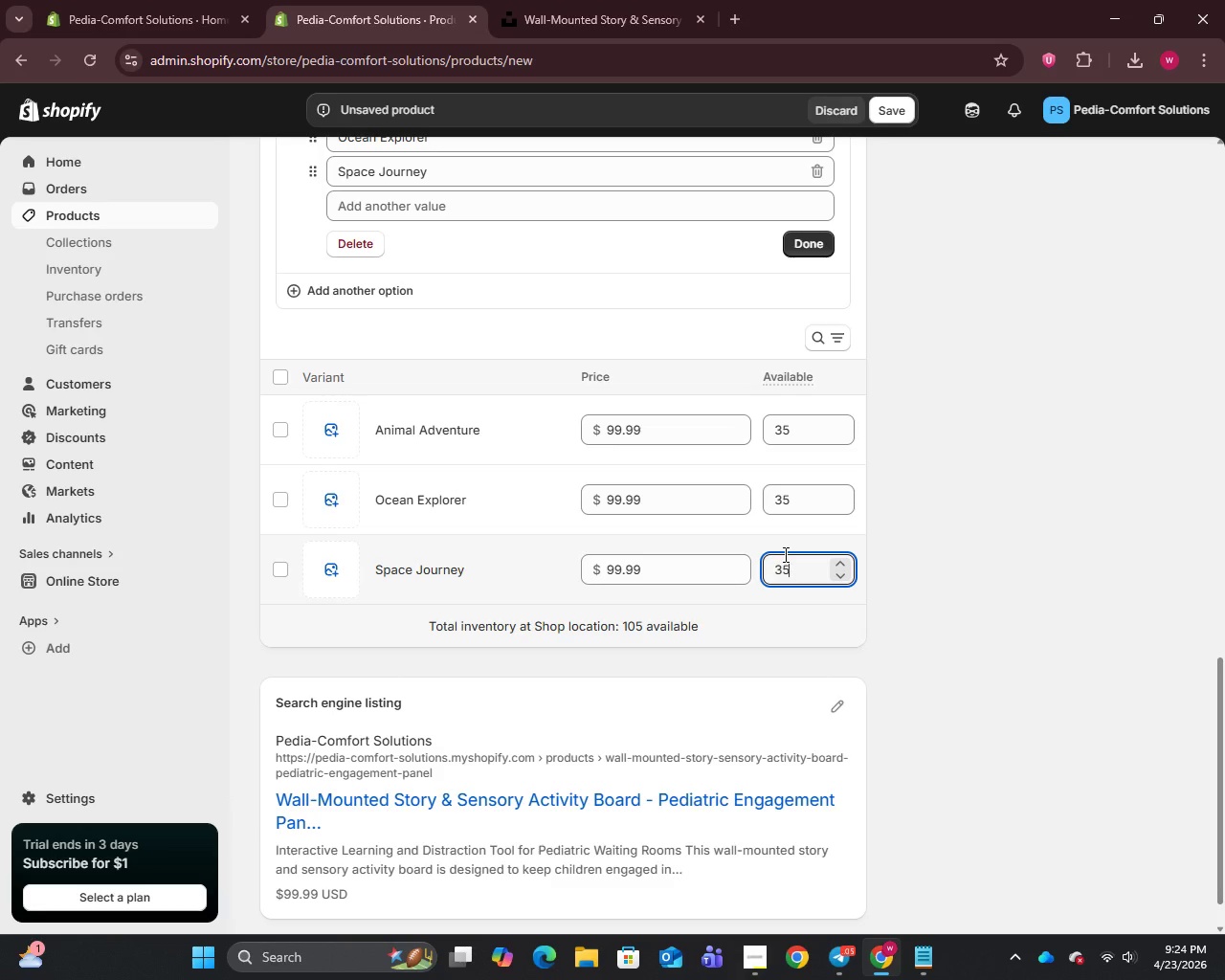 
scroll: coordinate [784, 554], scroll_direction: down, amount: 2.0
 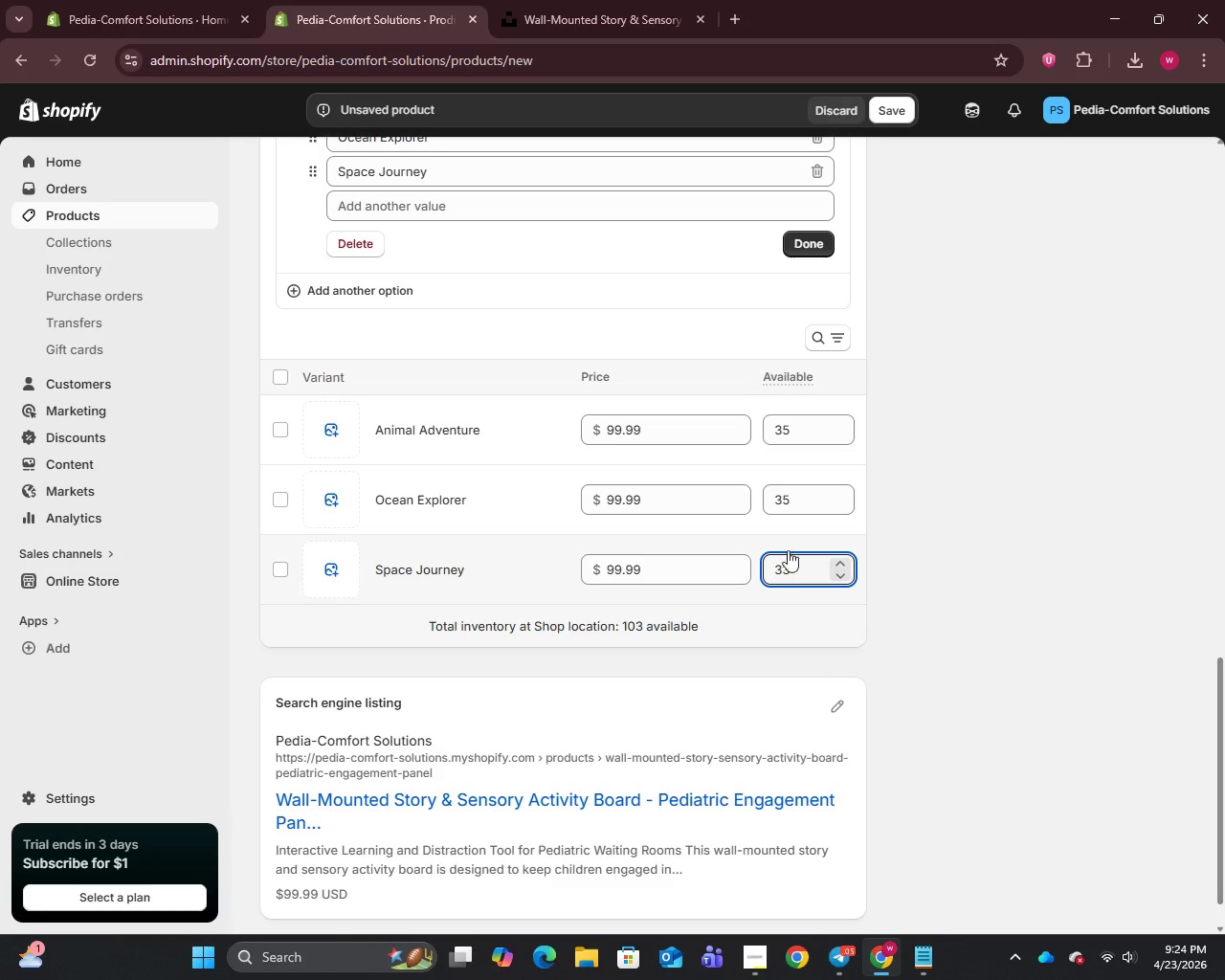 
scroll: coordinate [1060, 457], scroll_direction: up, amount: 19.0
 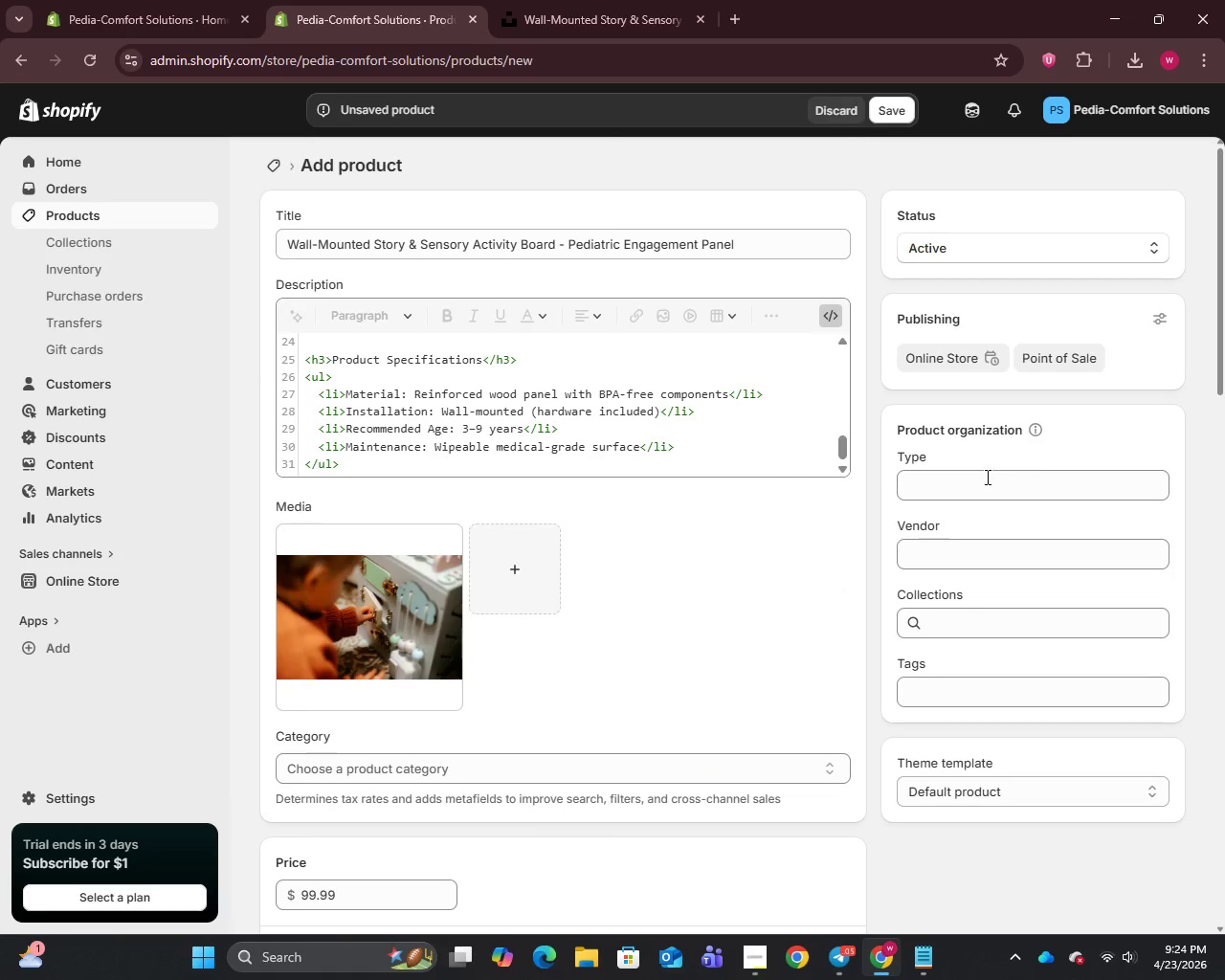 
left_click([969, 487])
 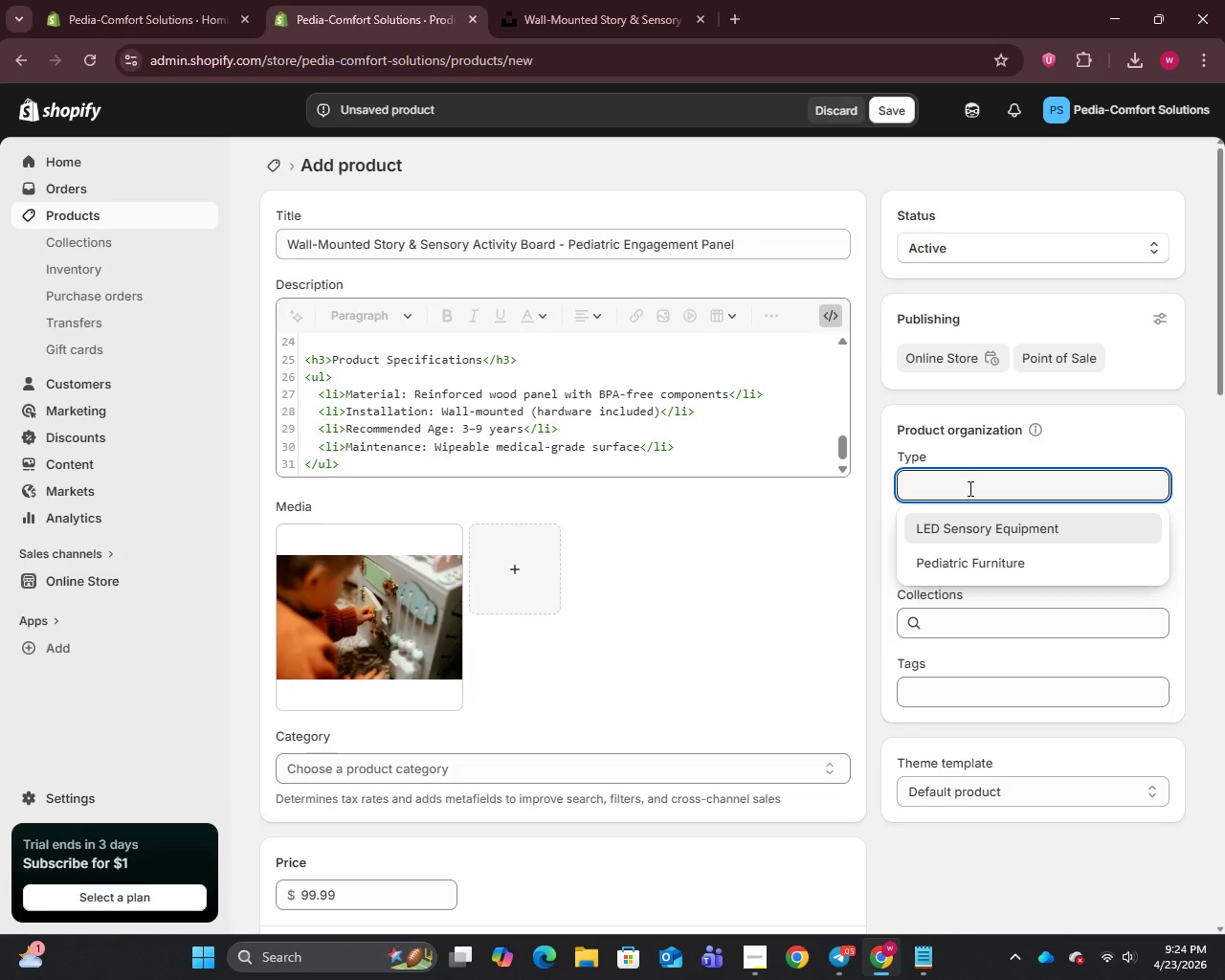 
wait(5.16)
 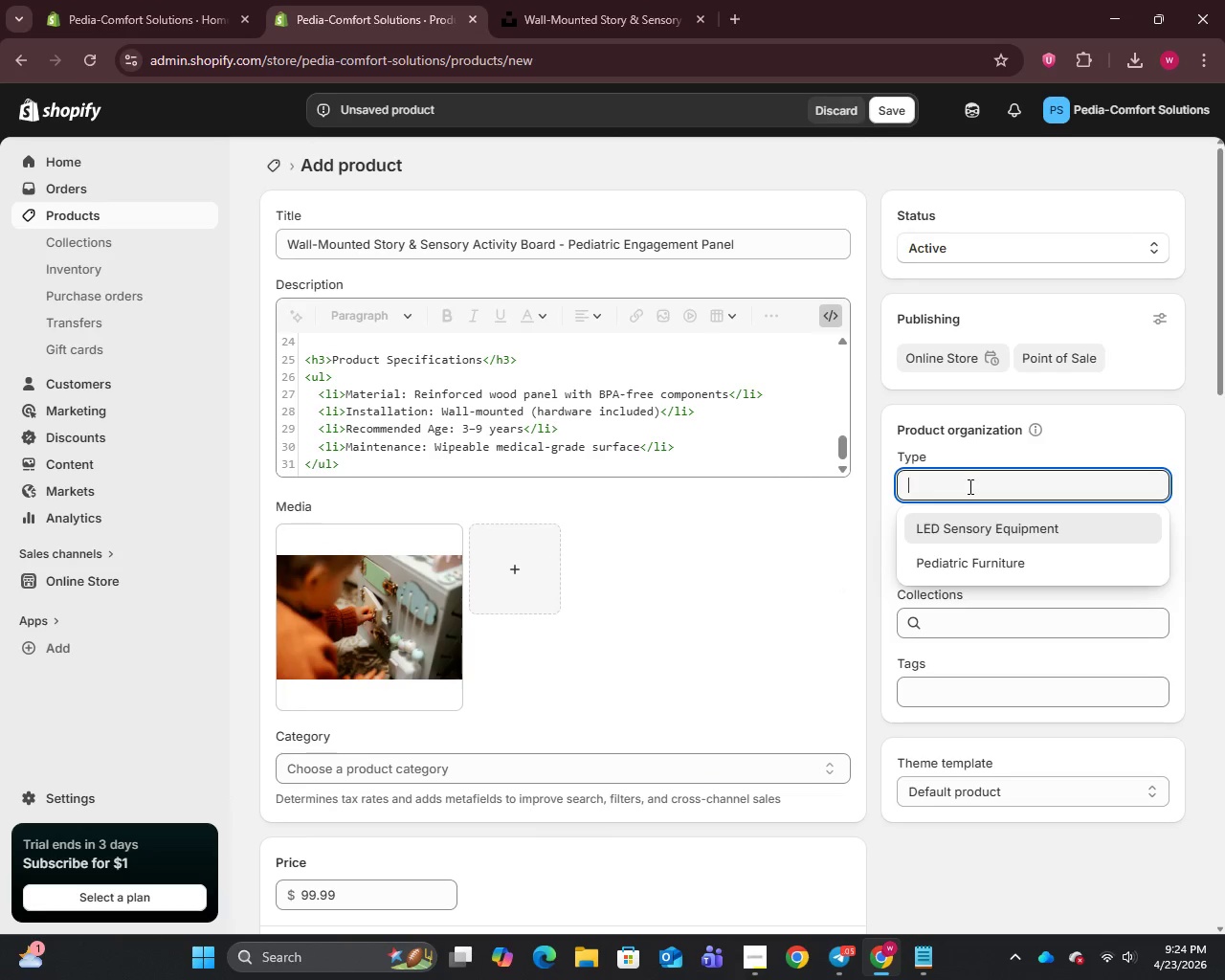 
type(Educational Activity Pabnel)
 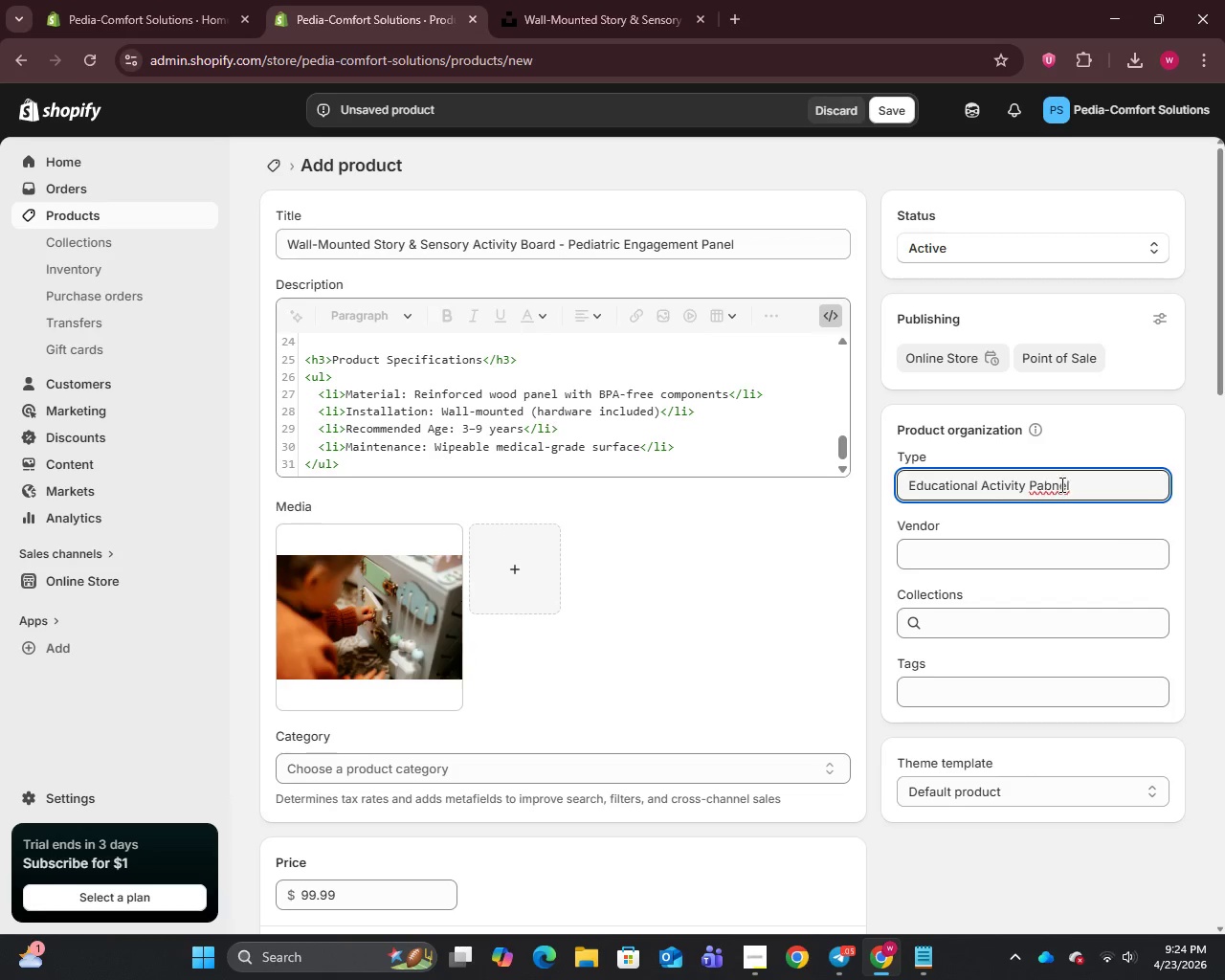 
left_click([1052, 486])
 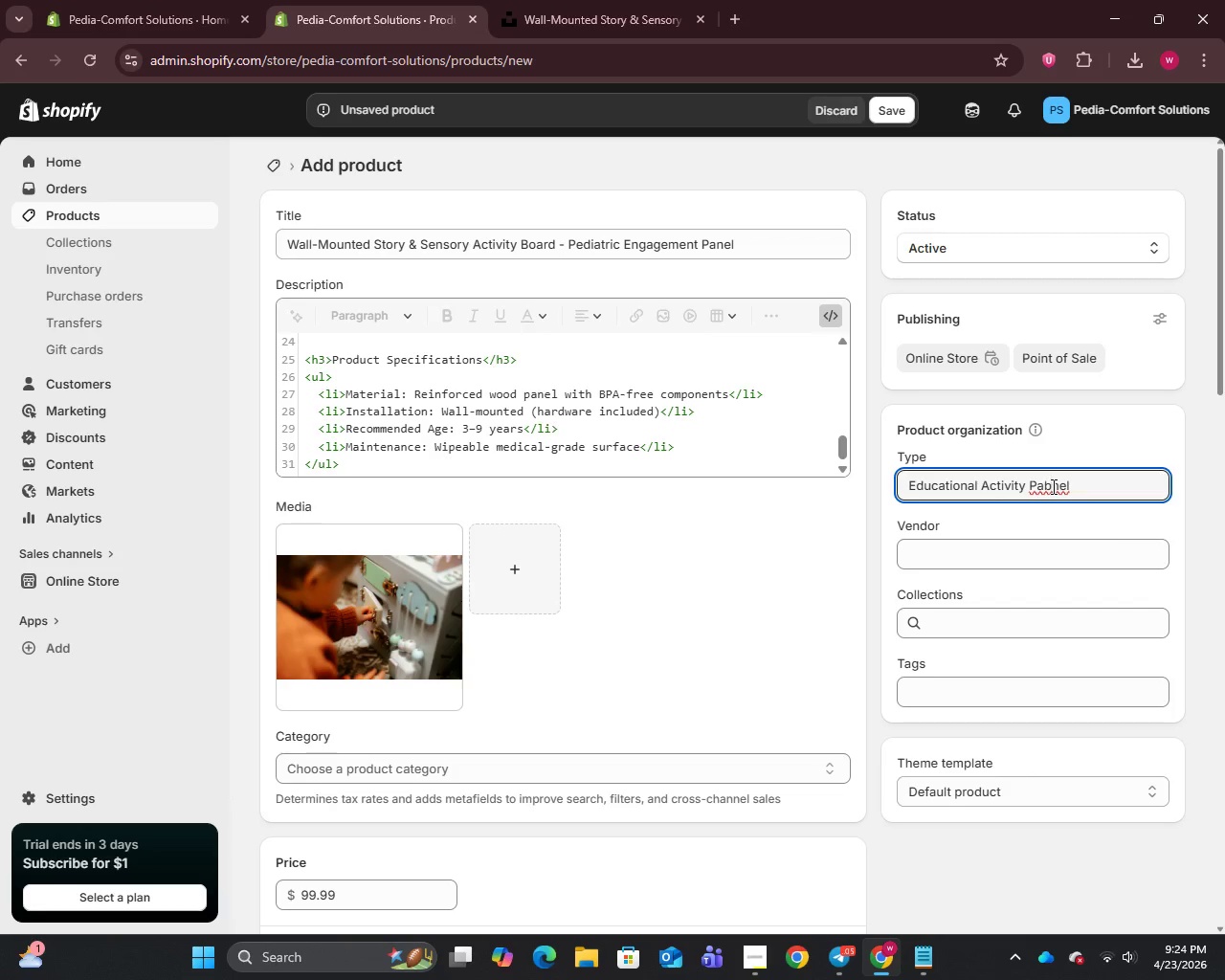 
key(Backspace)
 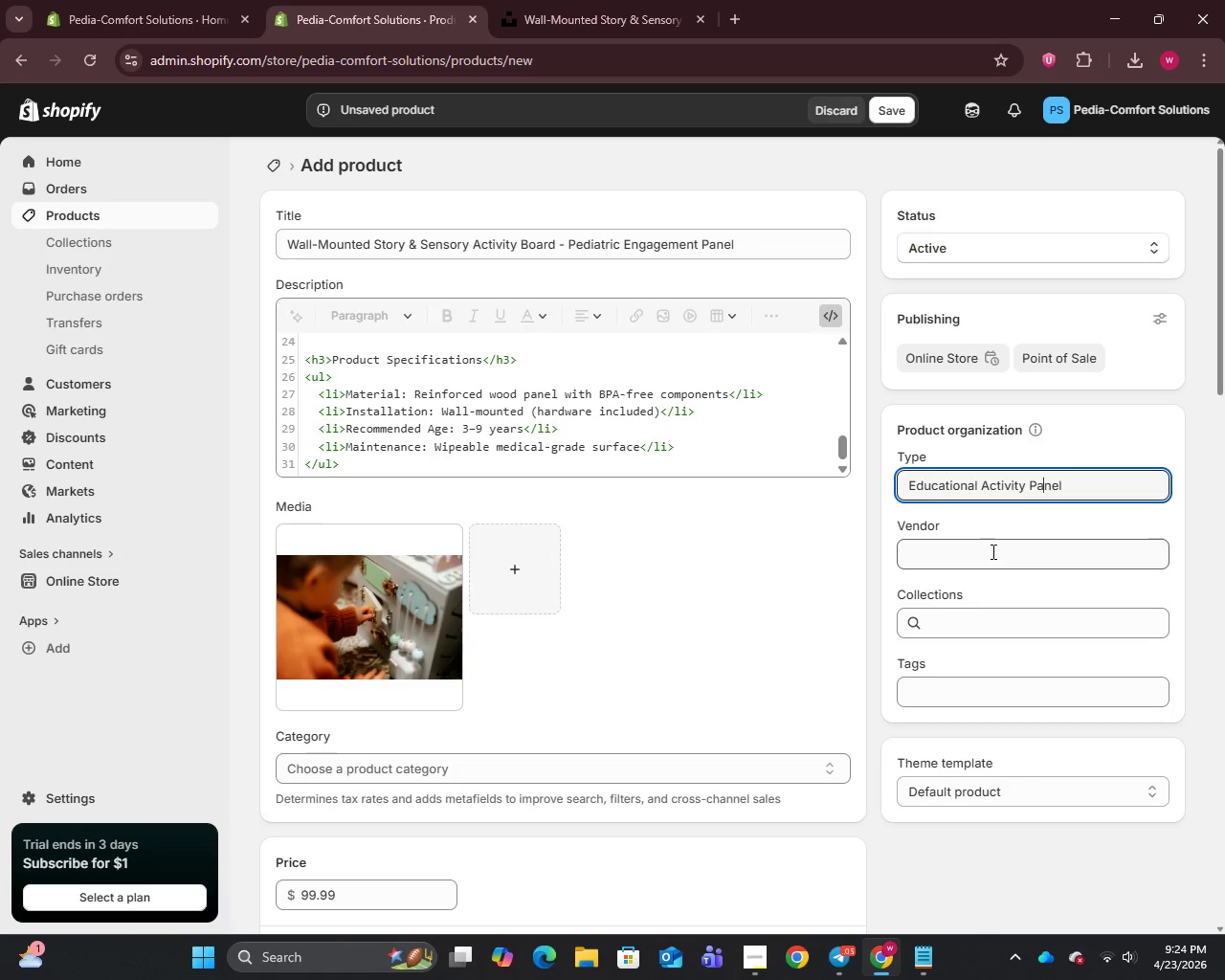 
left_click([989, 557])
 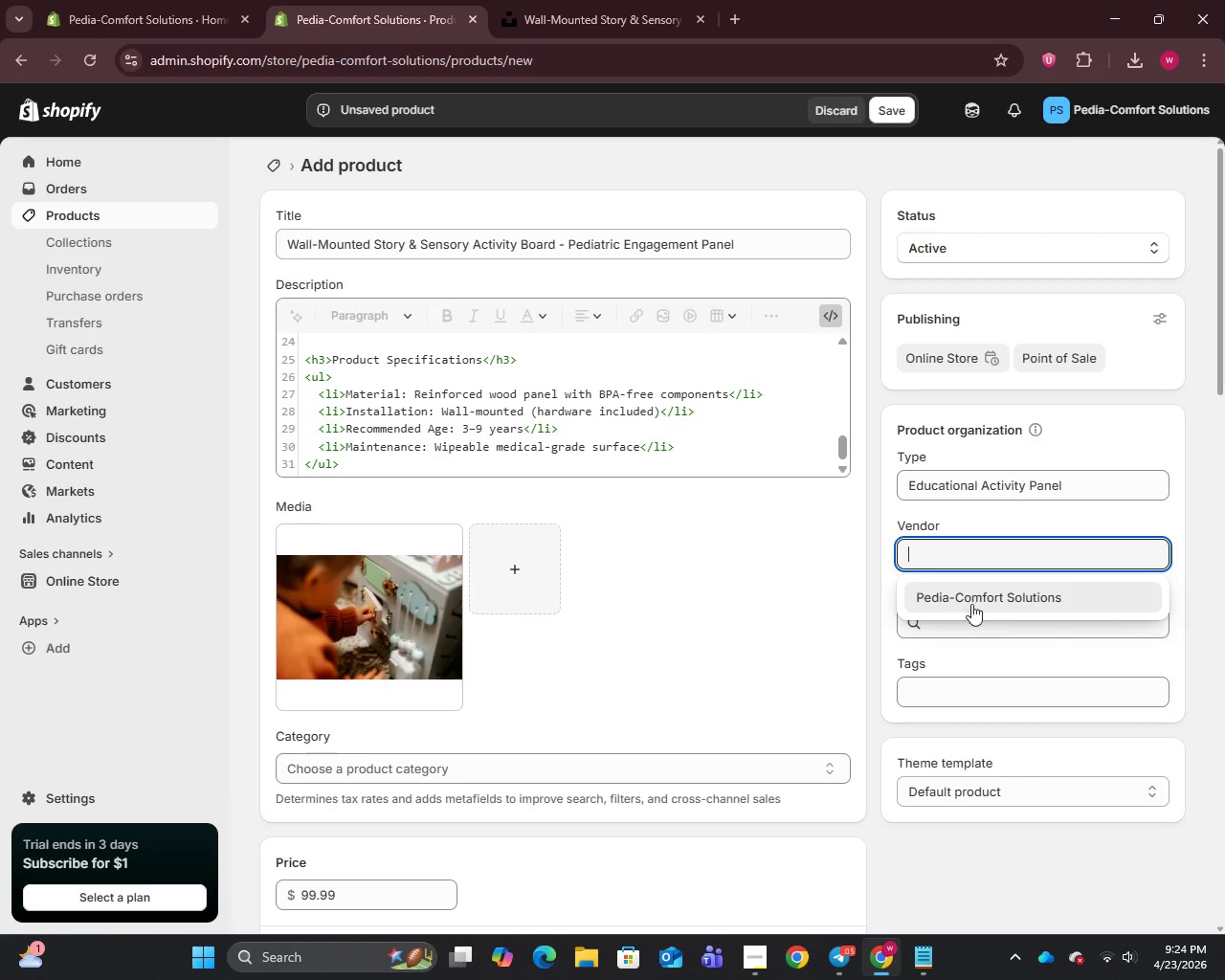 
left_click([974, 596])
 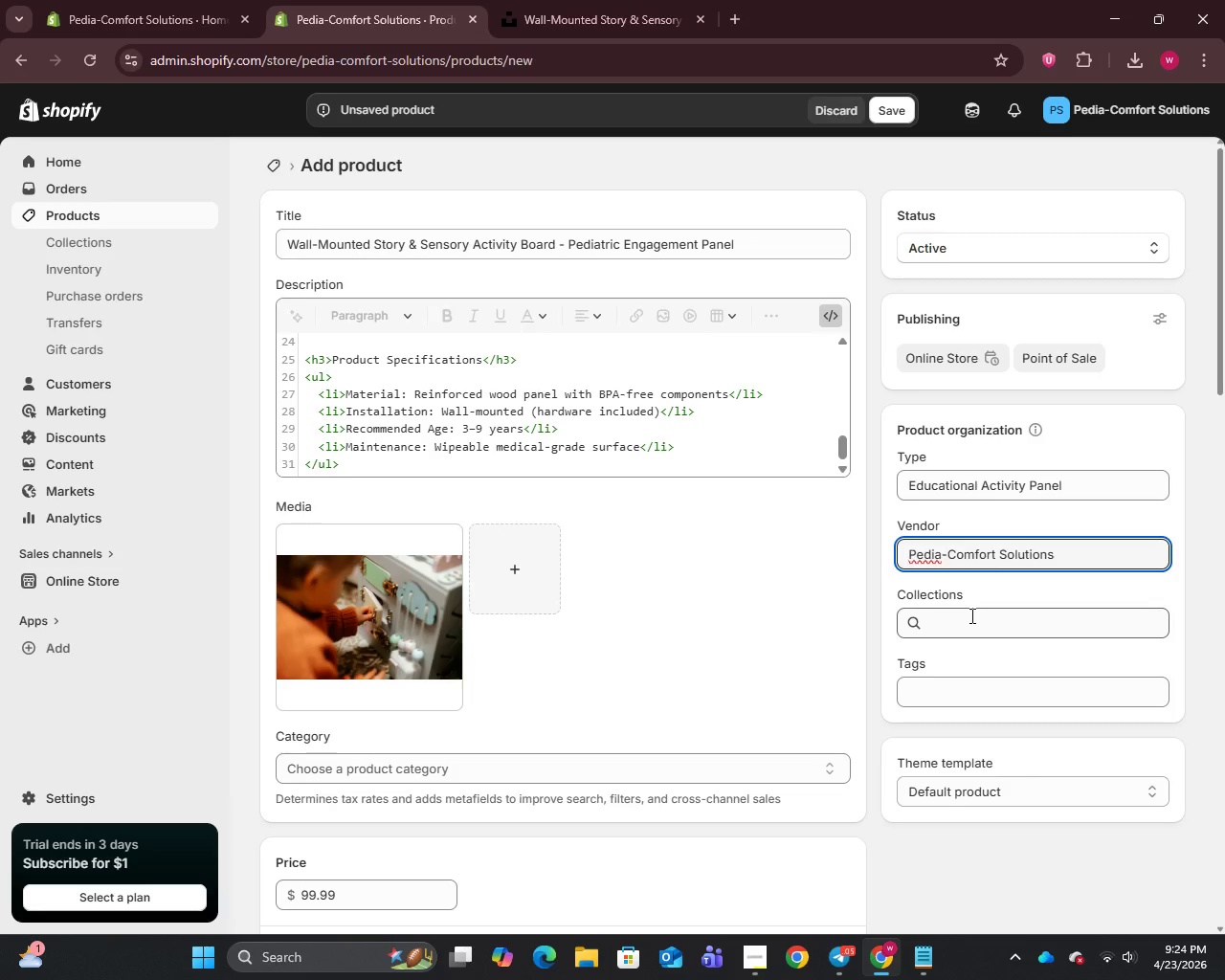 
left_click([970, 615])
 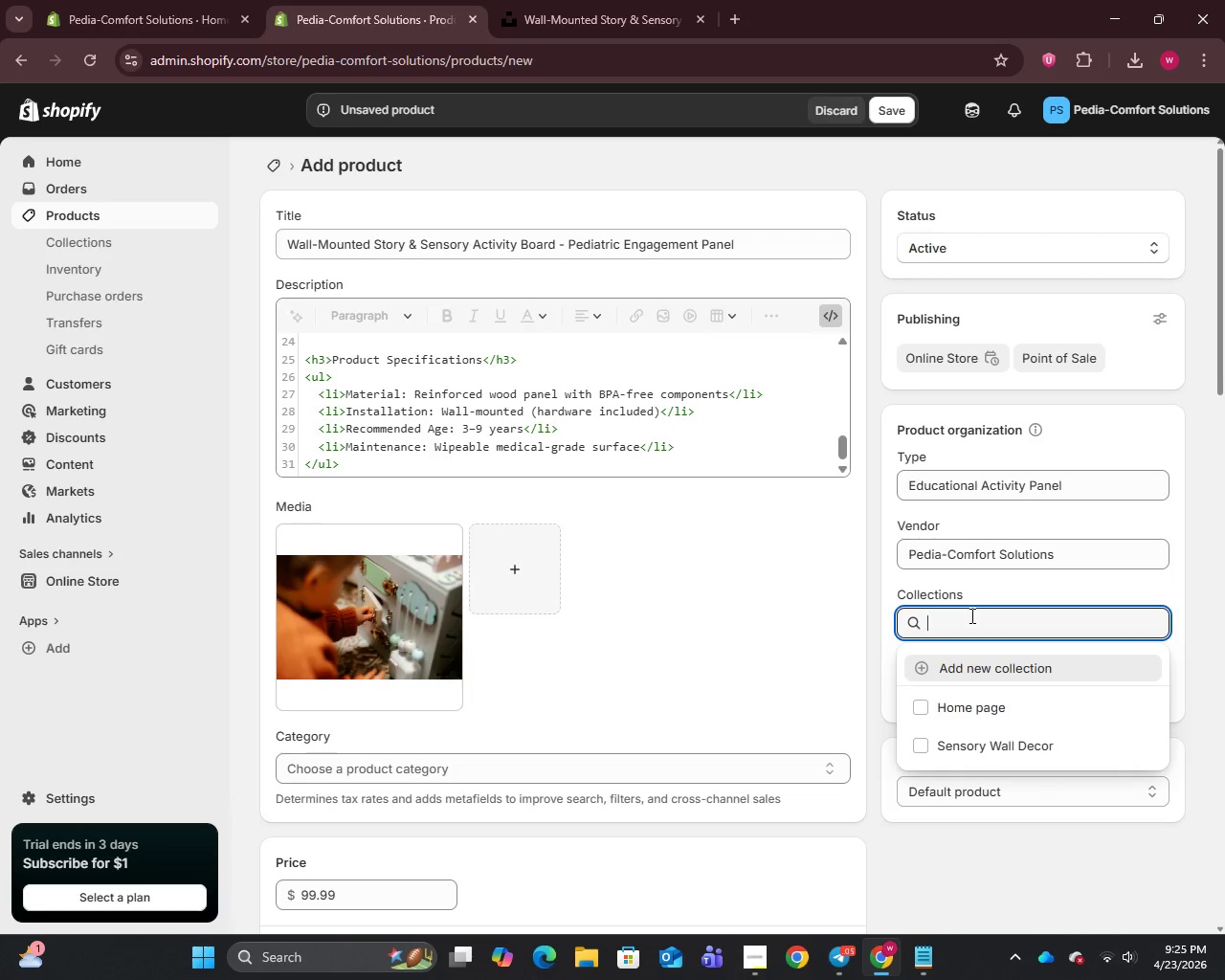 
wait(7.17)
 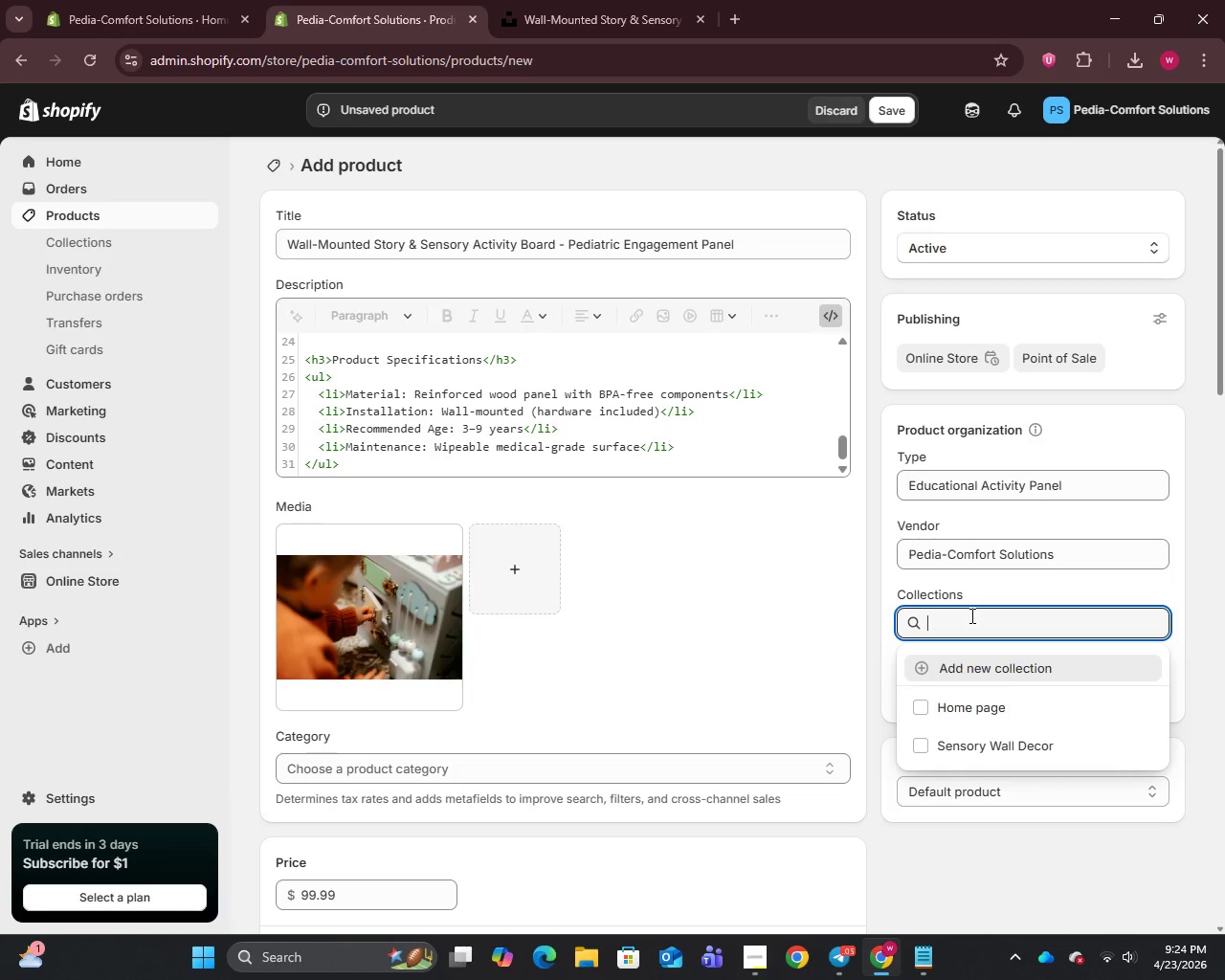 
left_click([972, 743])
 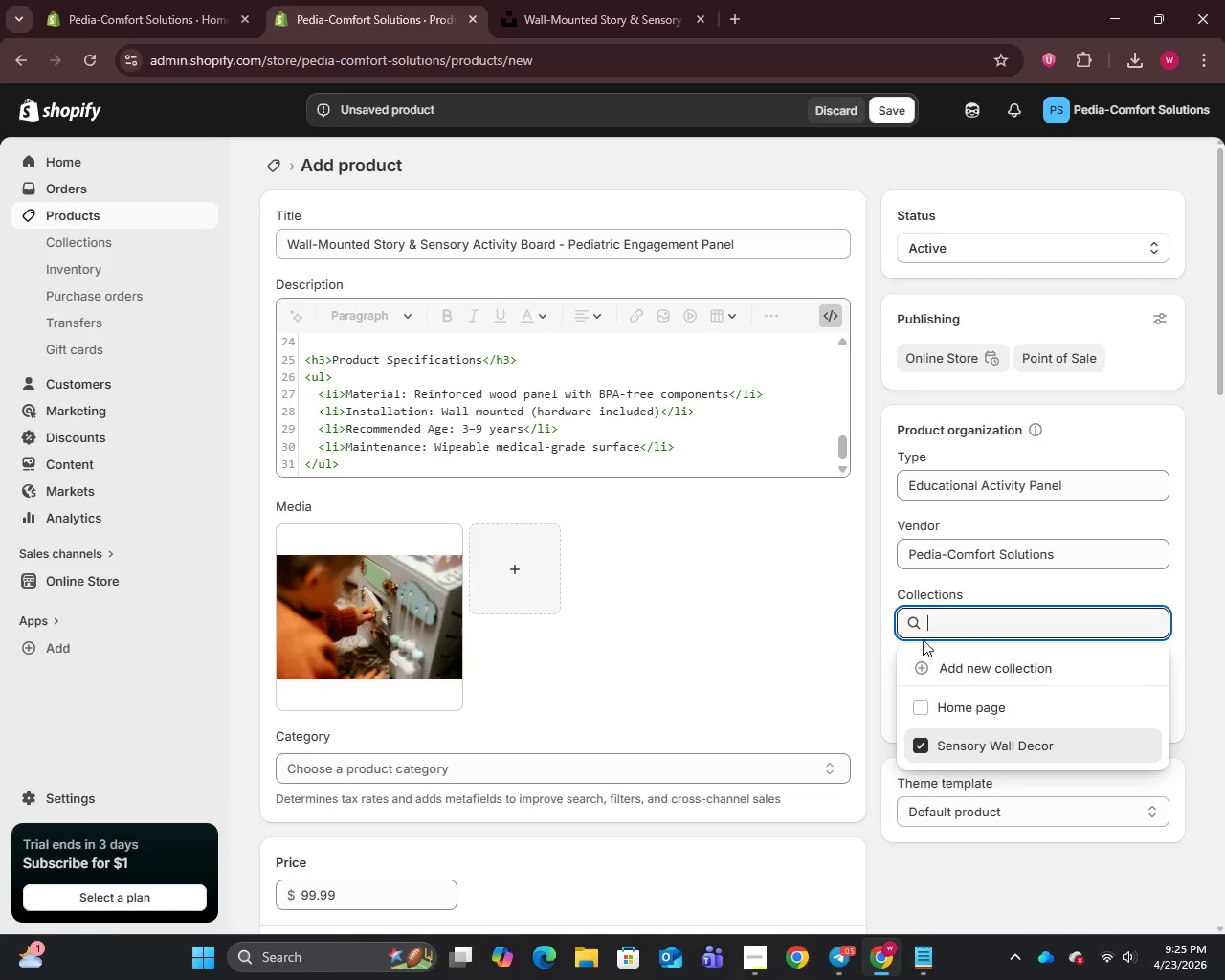 
scroll: coordinate [922, 642], scroll_direction: down, amount: 3.0
 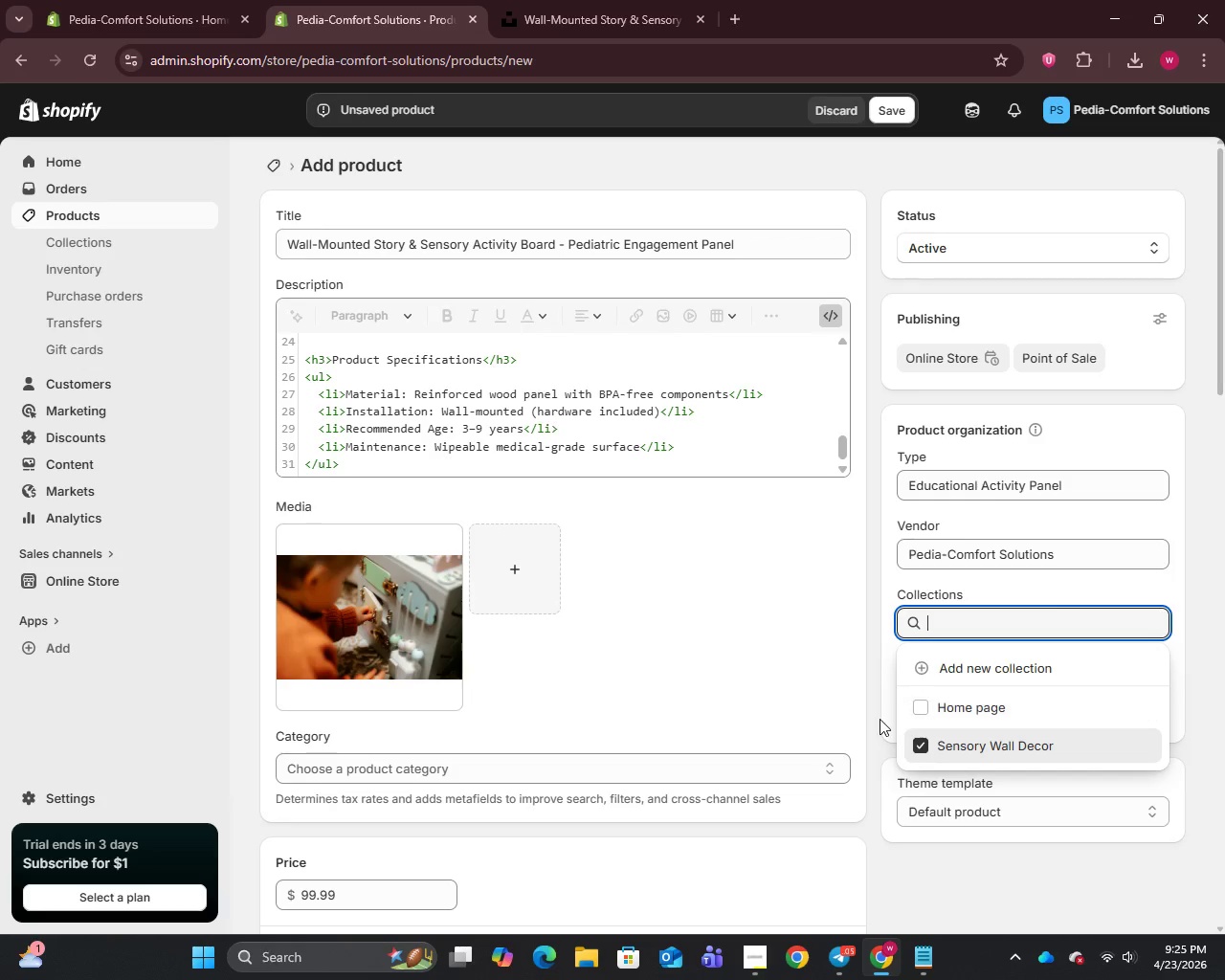 
left_click([880, 719])
 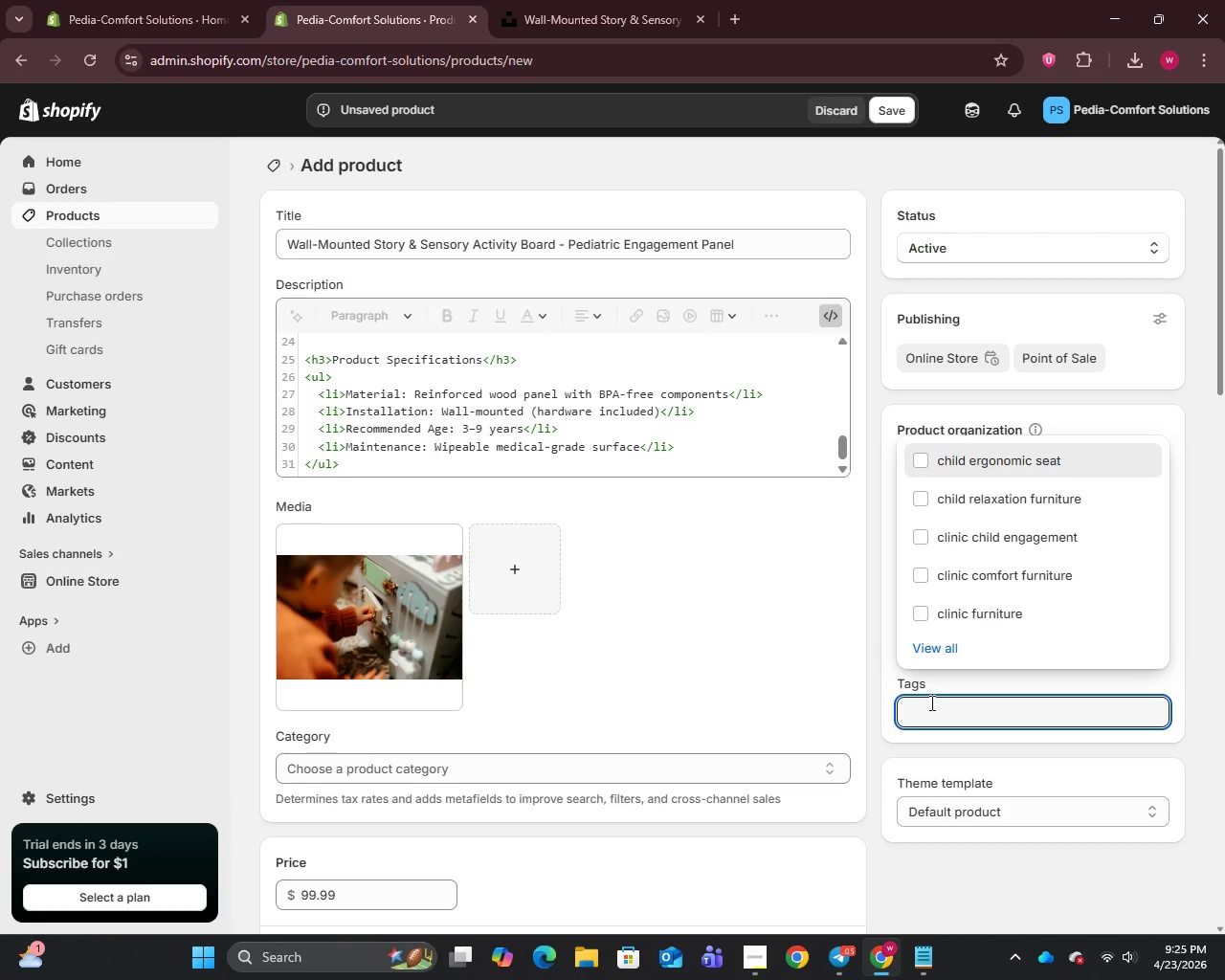 
type(pediatric activity board)
 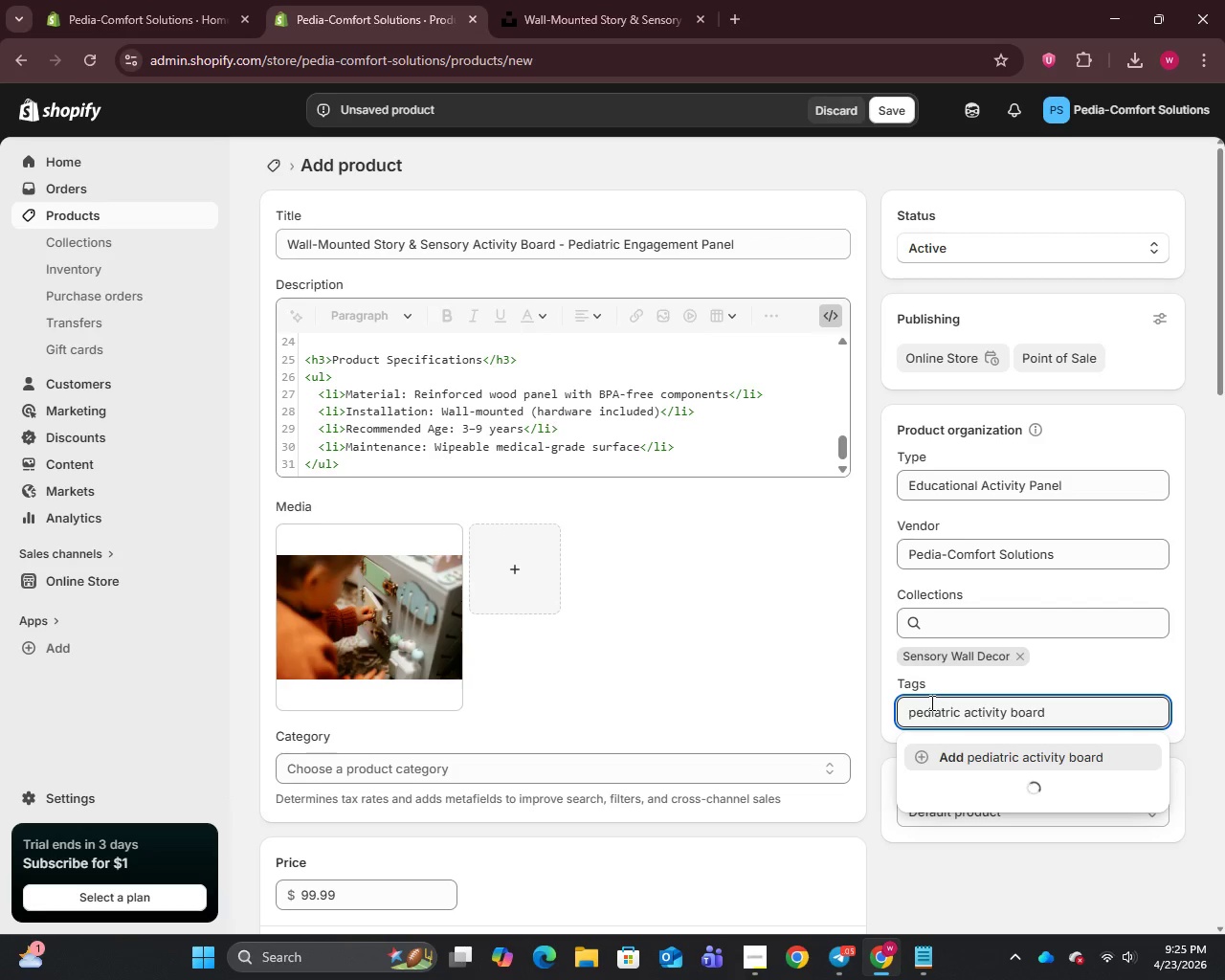 
key(Enter)
 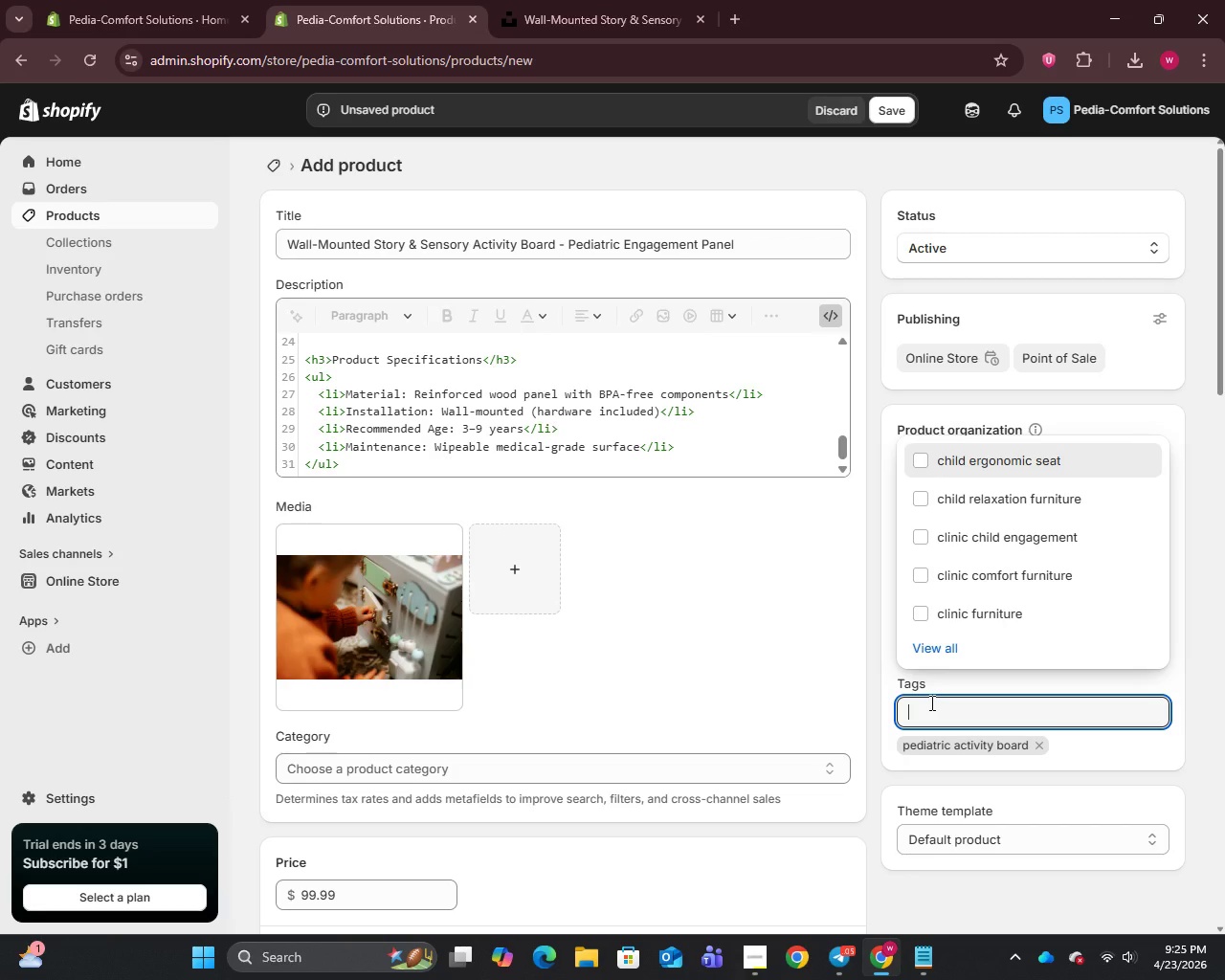 
type(sensory learning panel)
 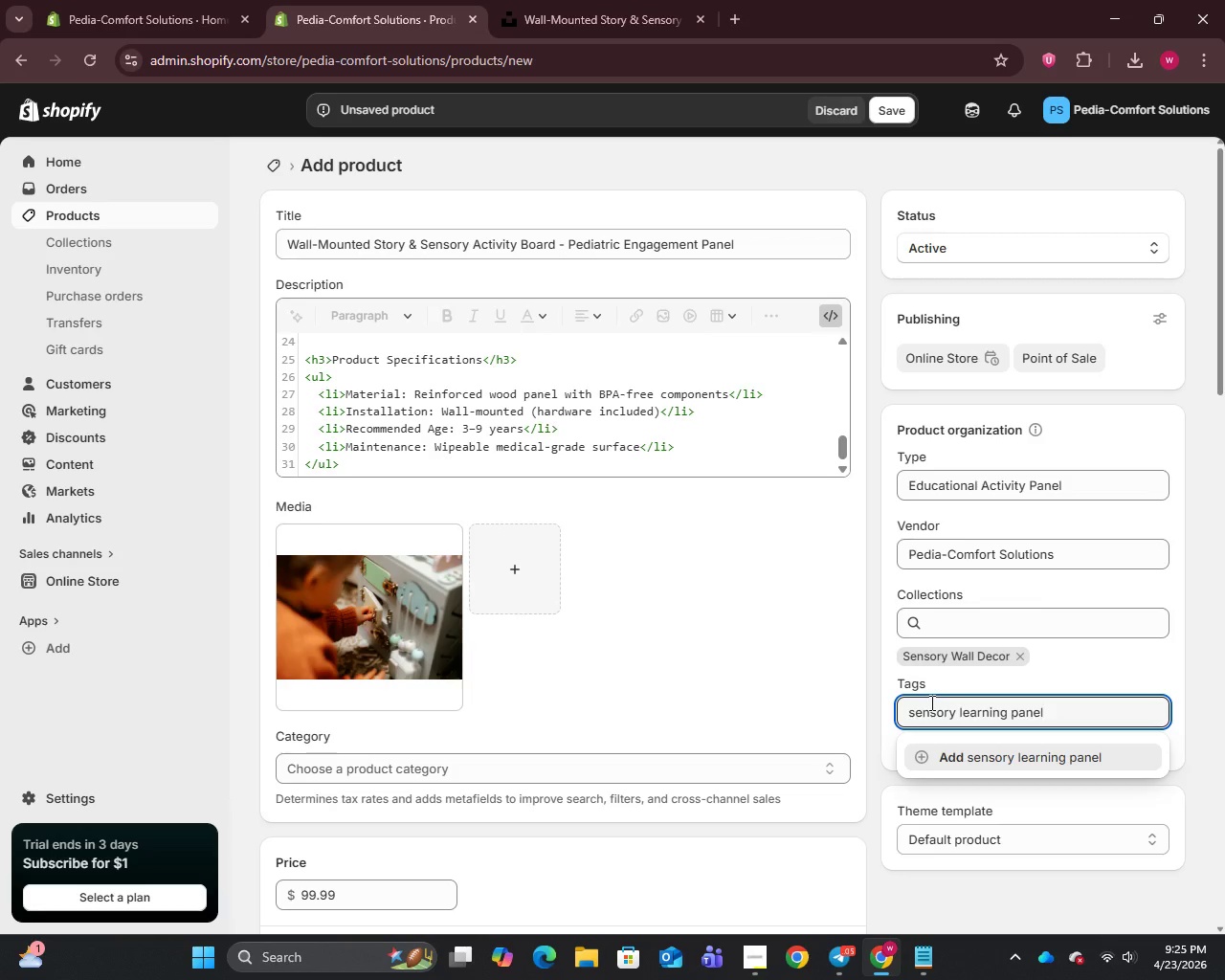 
key(Enter)
 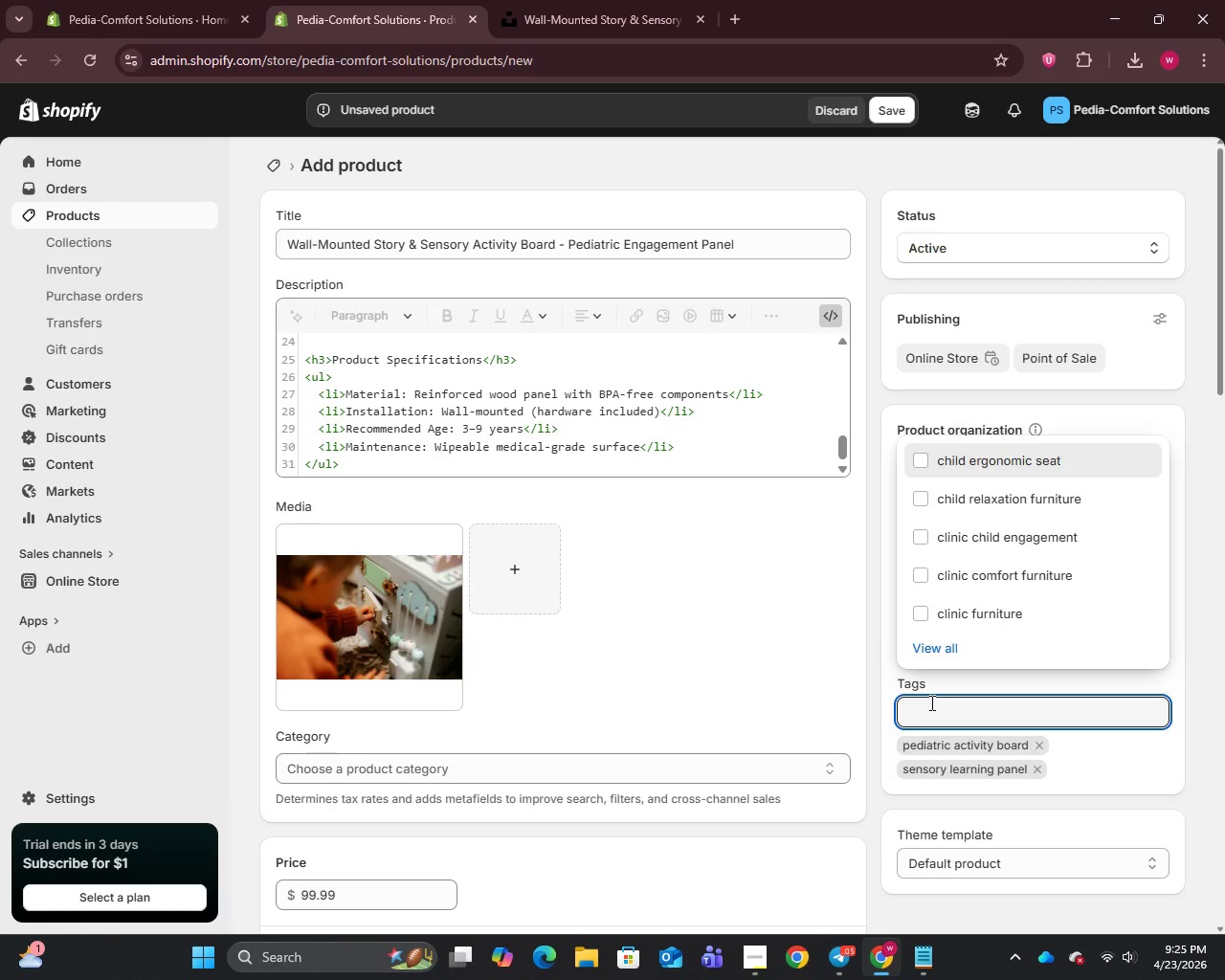 
type(clinic wai)
key(Backspace)
type(ting room engagement)
 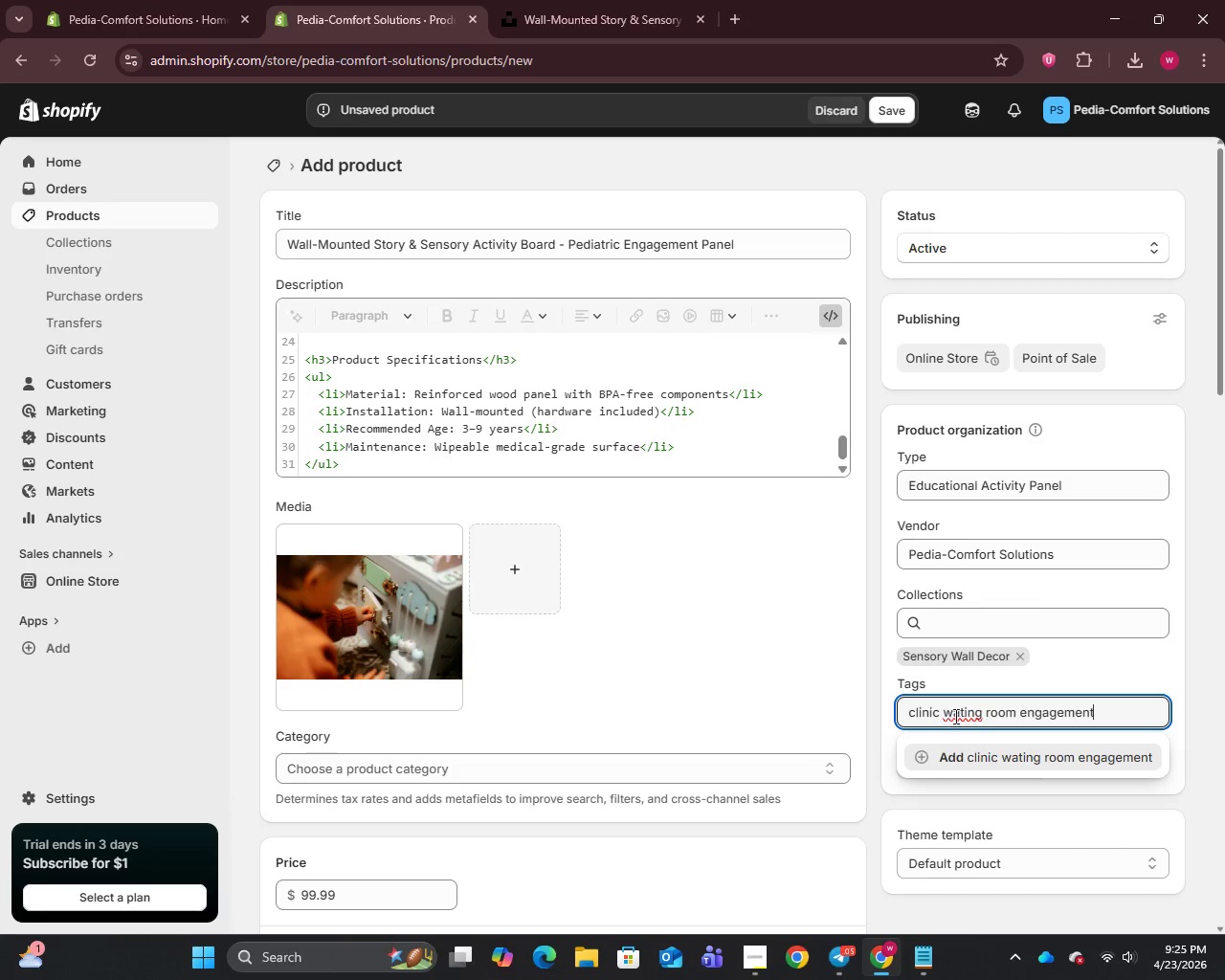 
wait(7.67)
 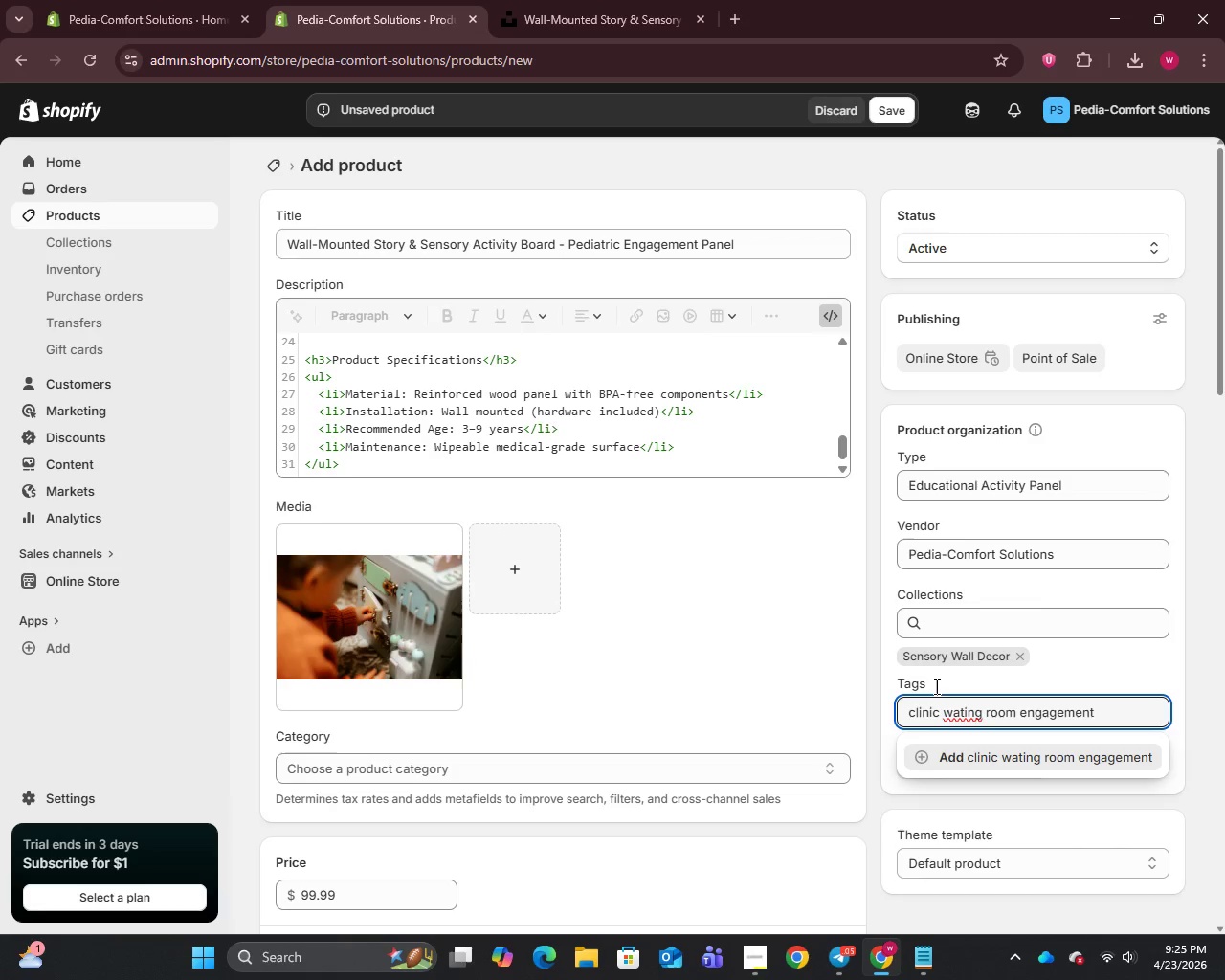 
key(I)
 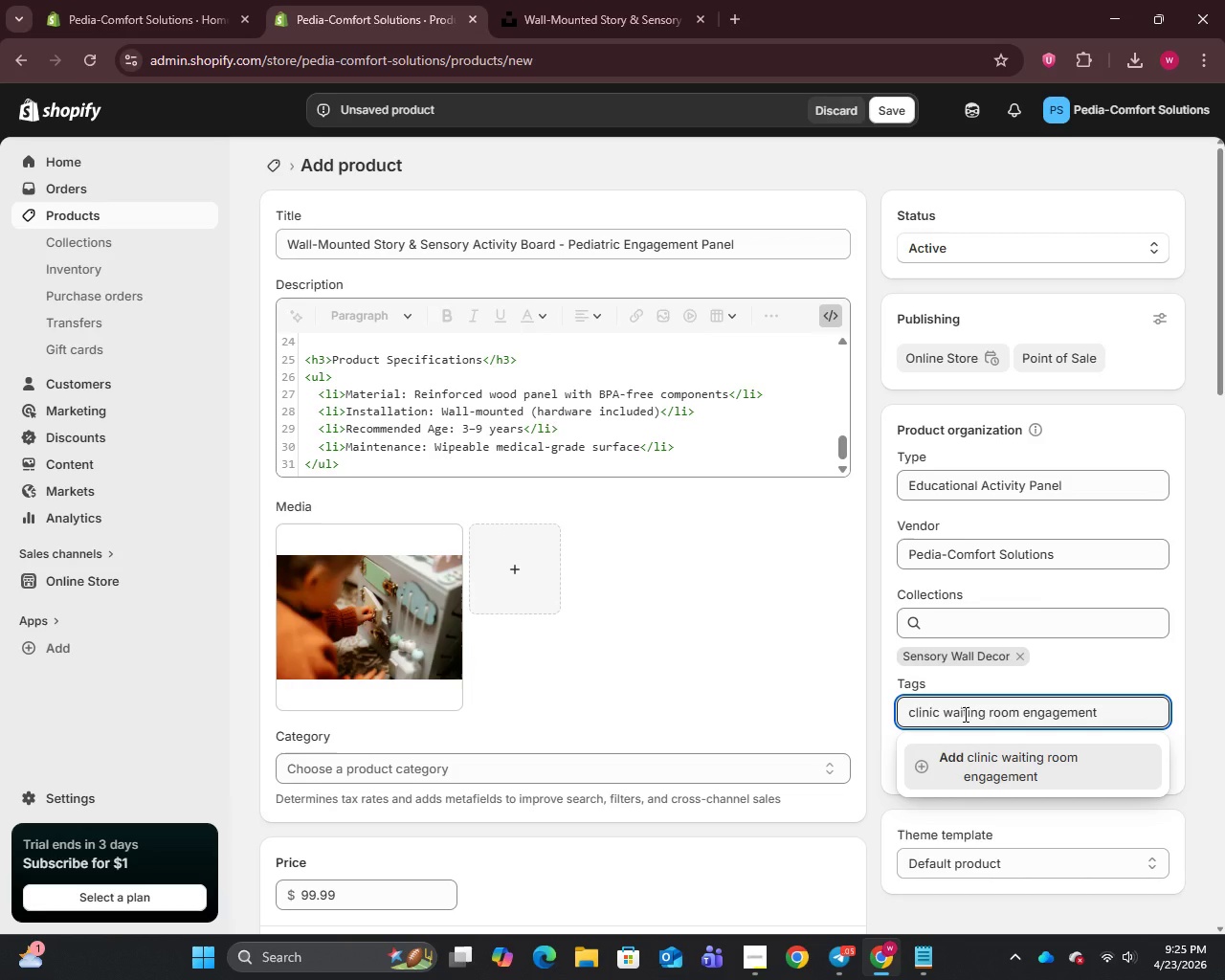 
key(Enter)
 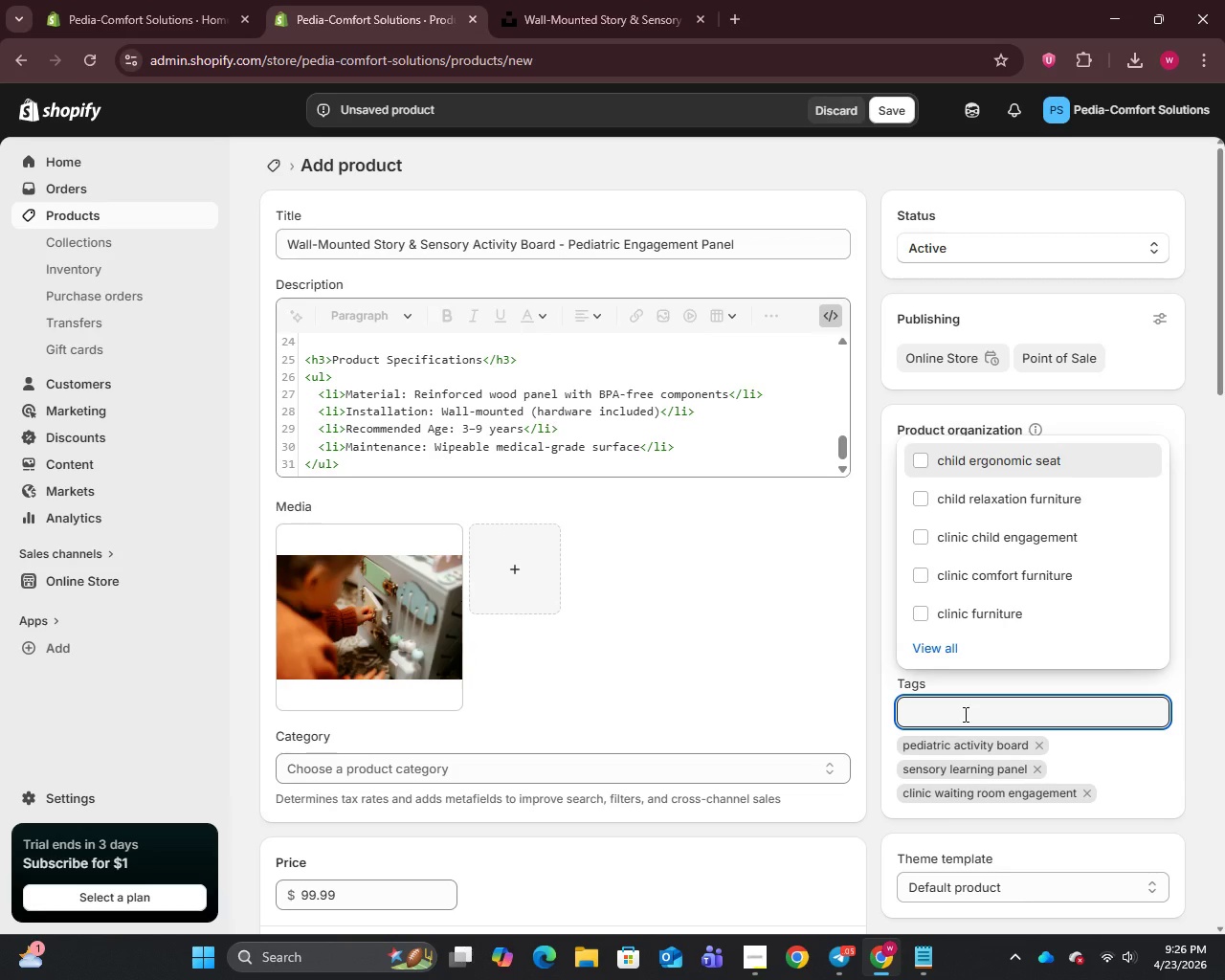 
type(child educational wall)
 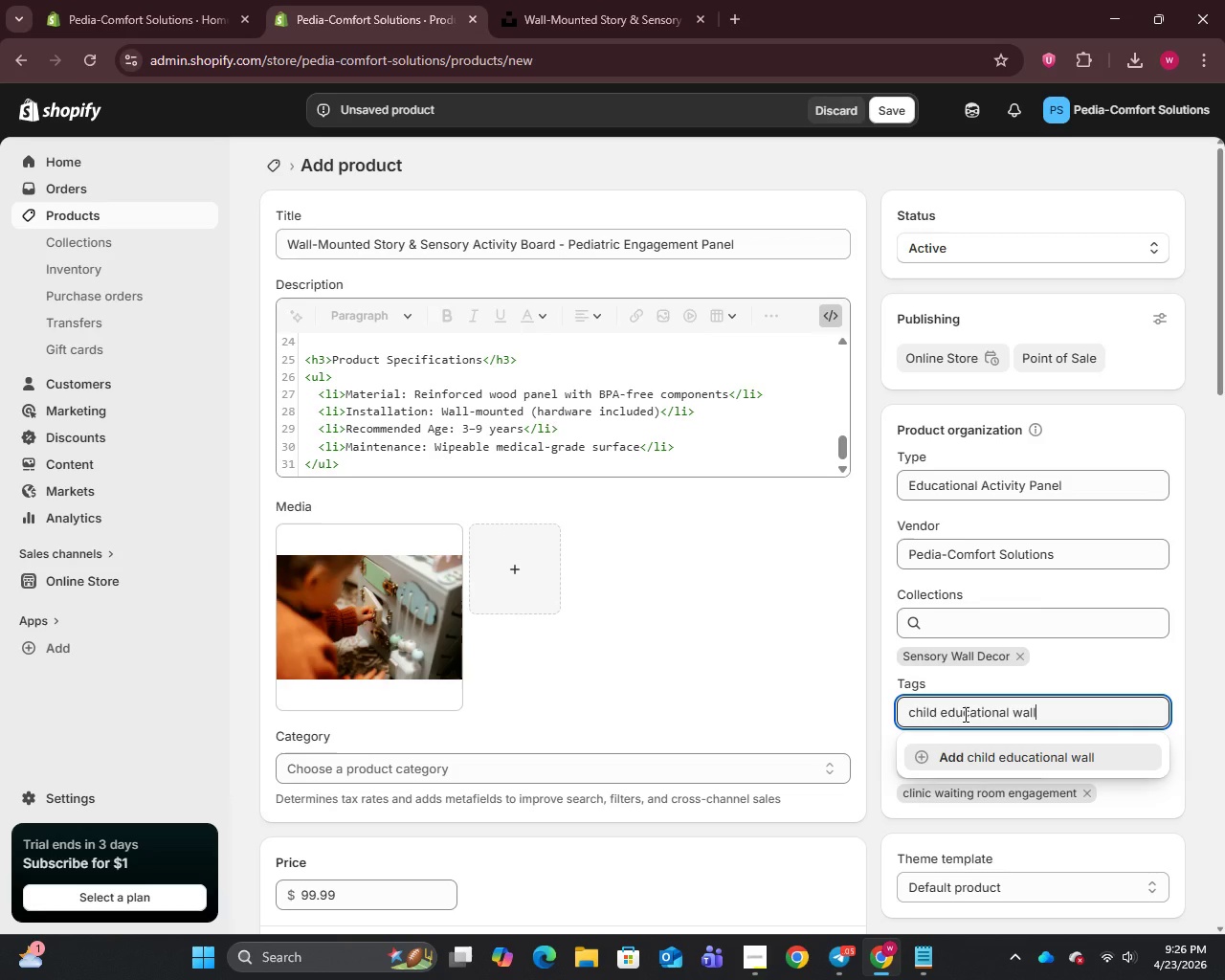 
key(Enter)
 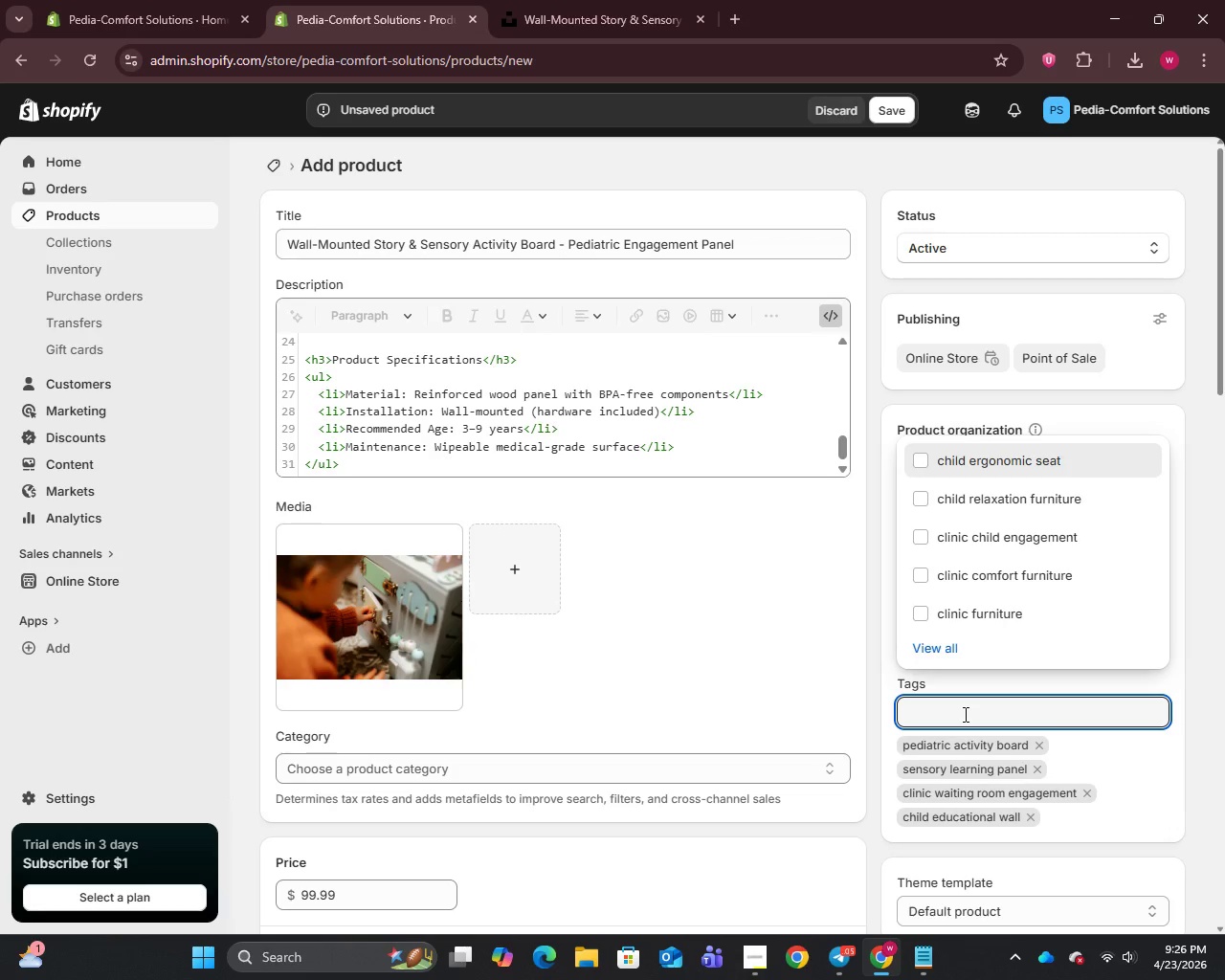 
type(medical office play solution)
 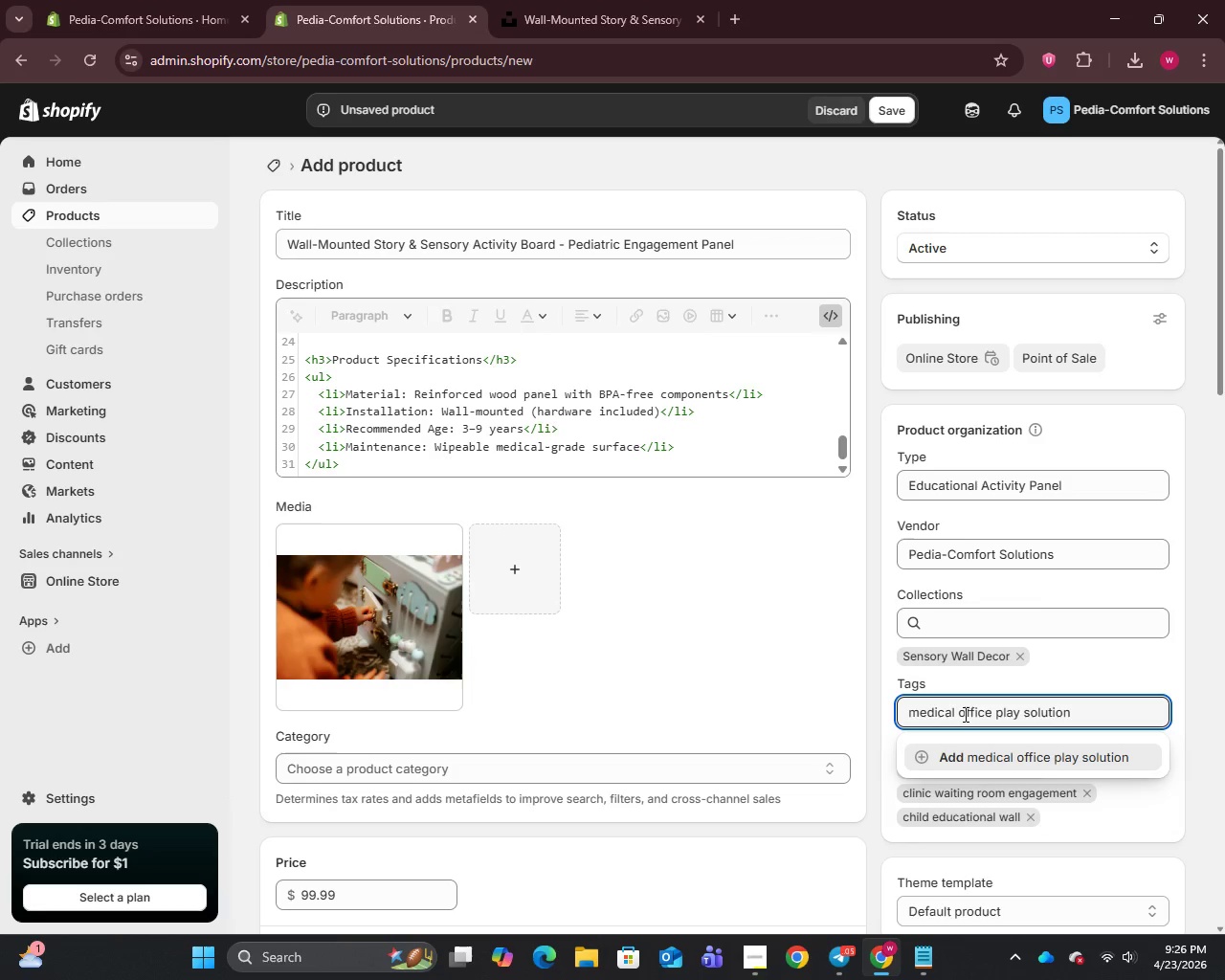 
key(Enter)
 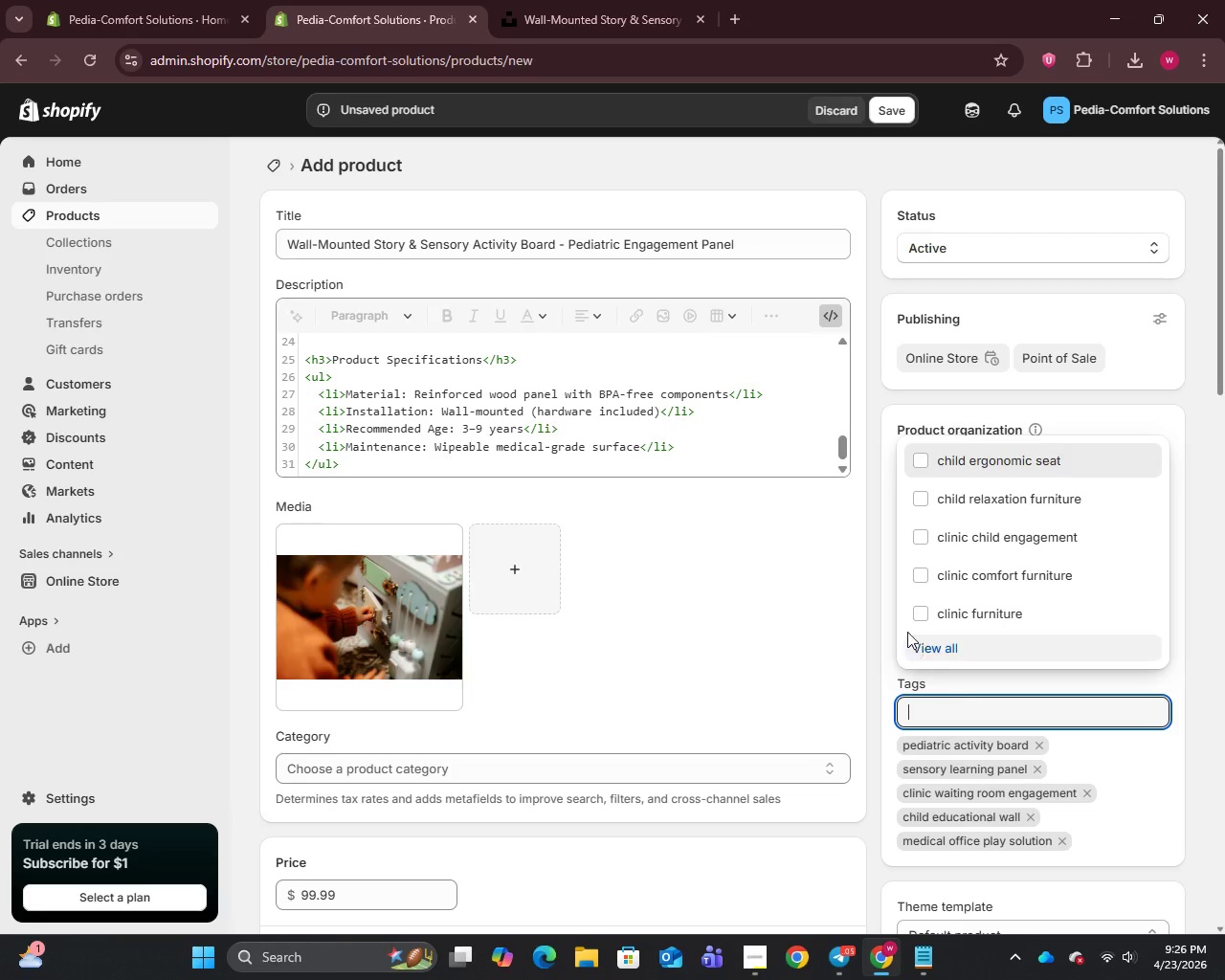 
scroll: coordinate [791, 644], scroll_direction: down, amount: 5.0
 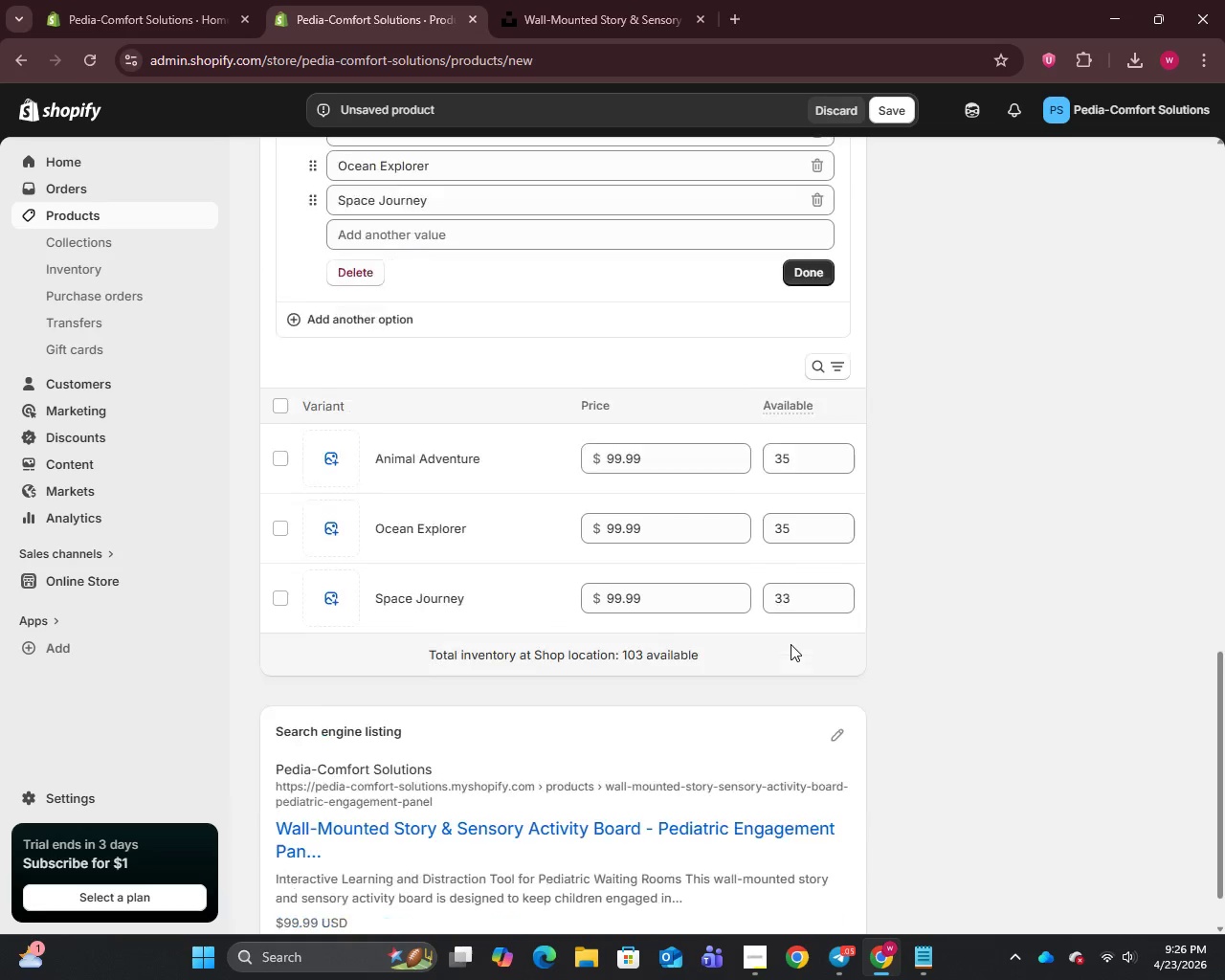 
left_click([826, 651])
 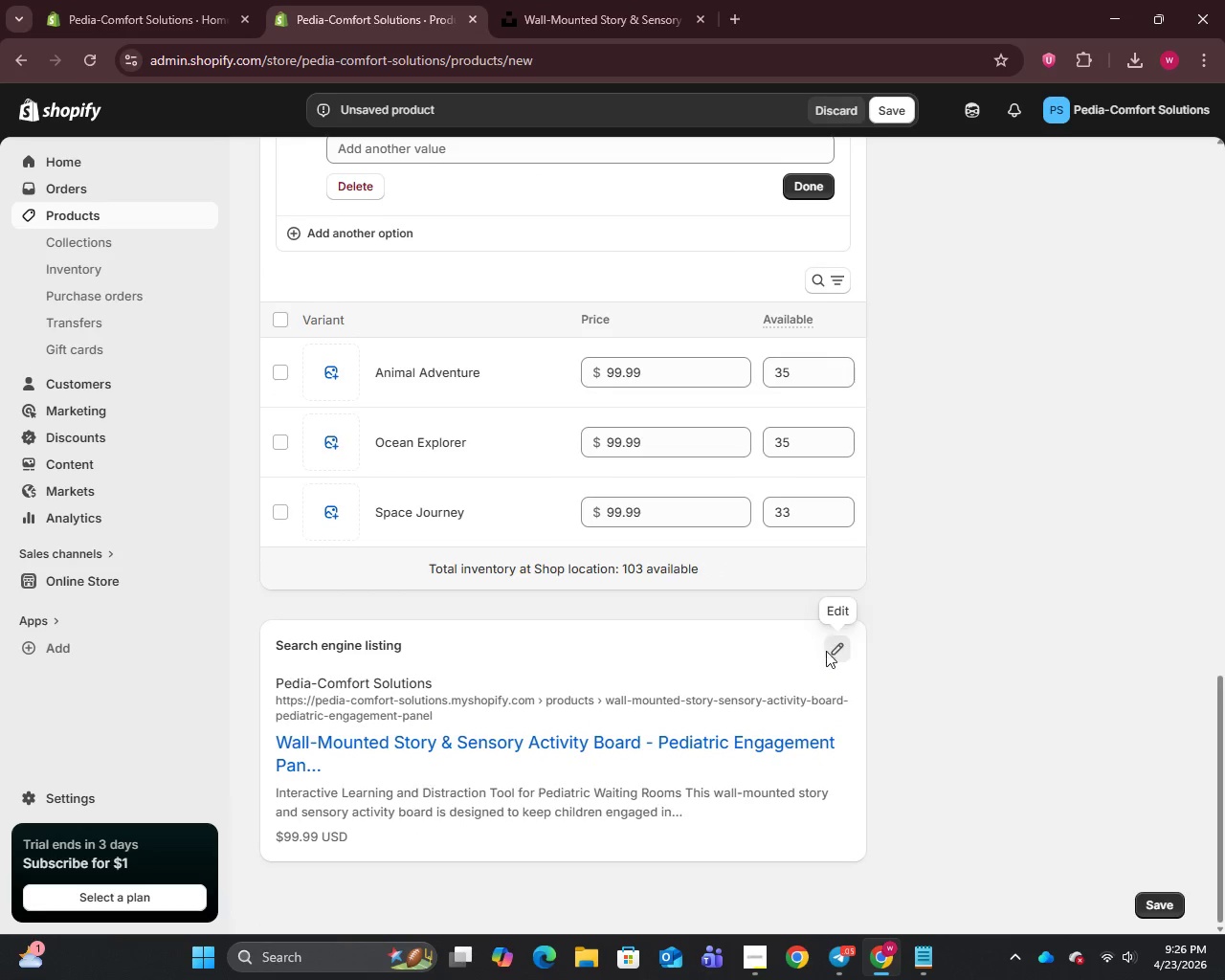 
scroll: coordinate [826, 651], scroll_direction: down, amount: 4.0
 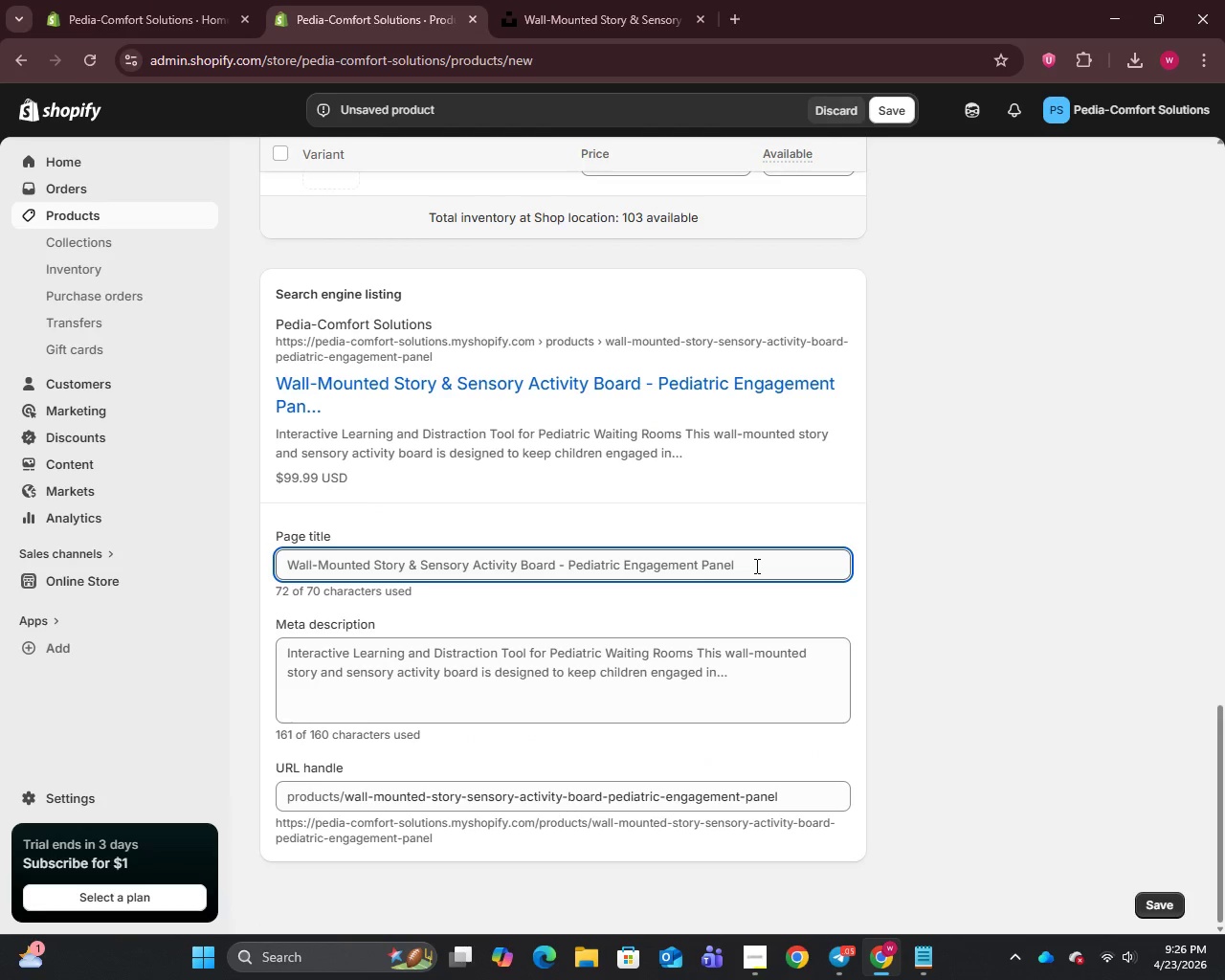 
wait(8.84)
 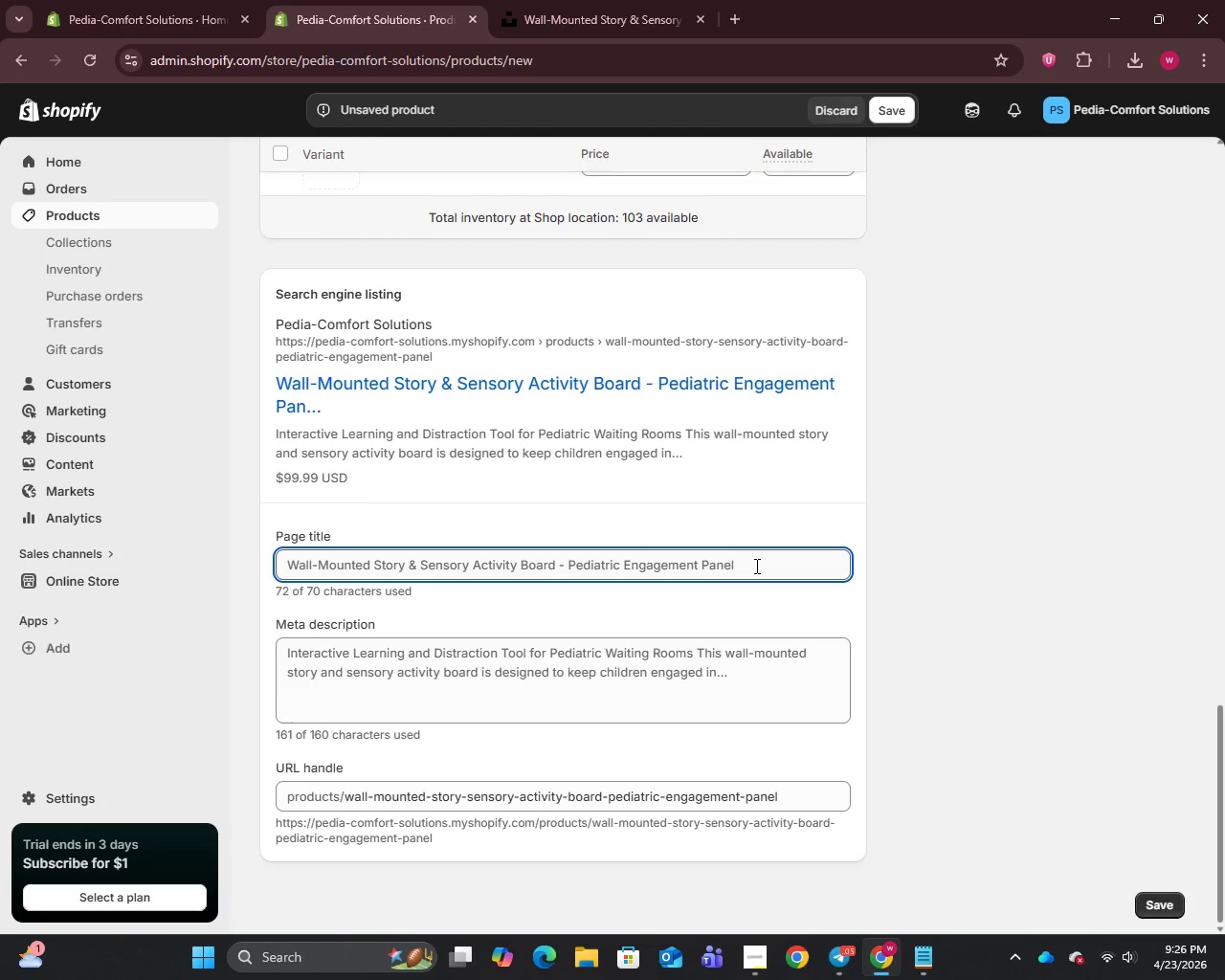 
left_click([398, 566])
 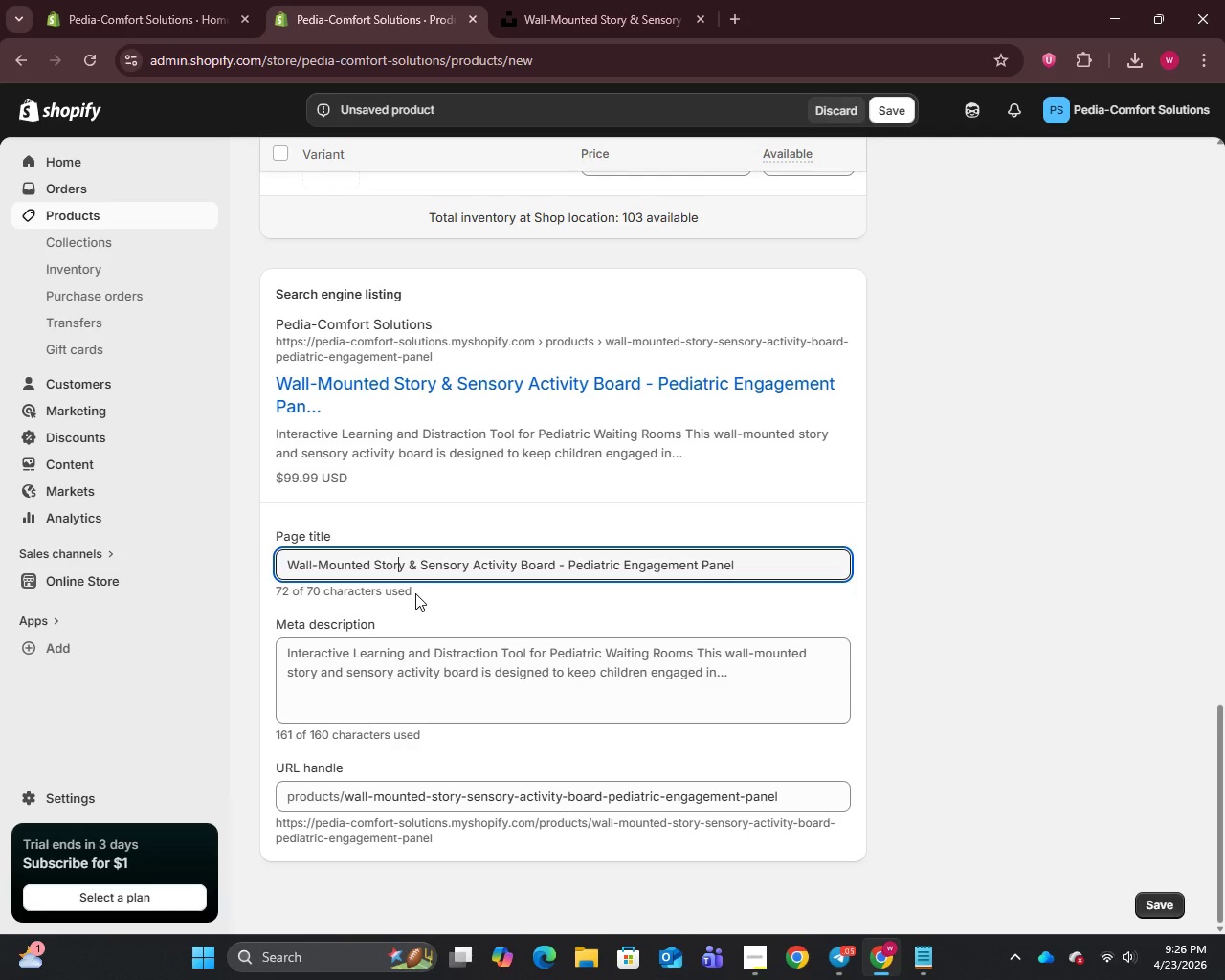 
key(Control+A)
 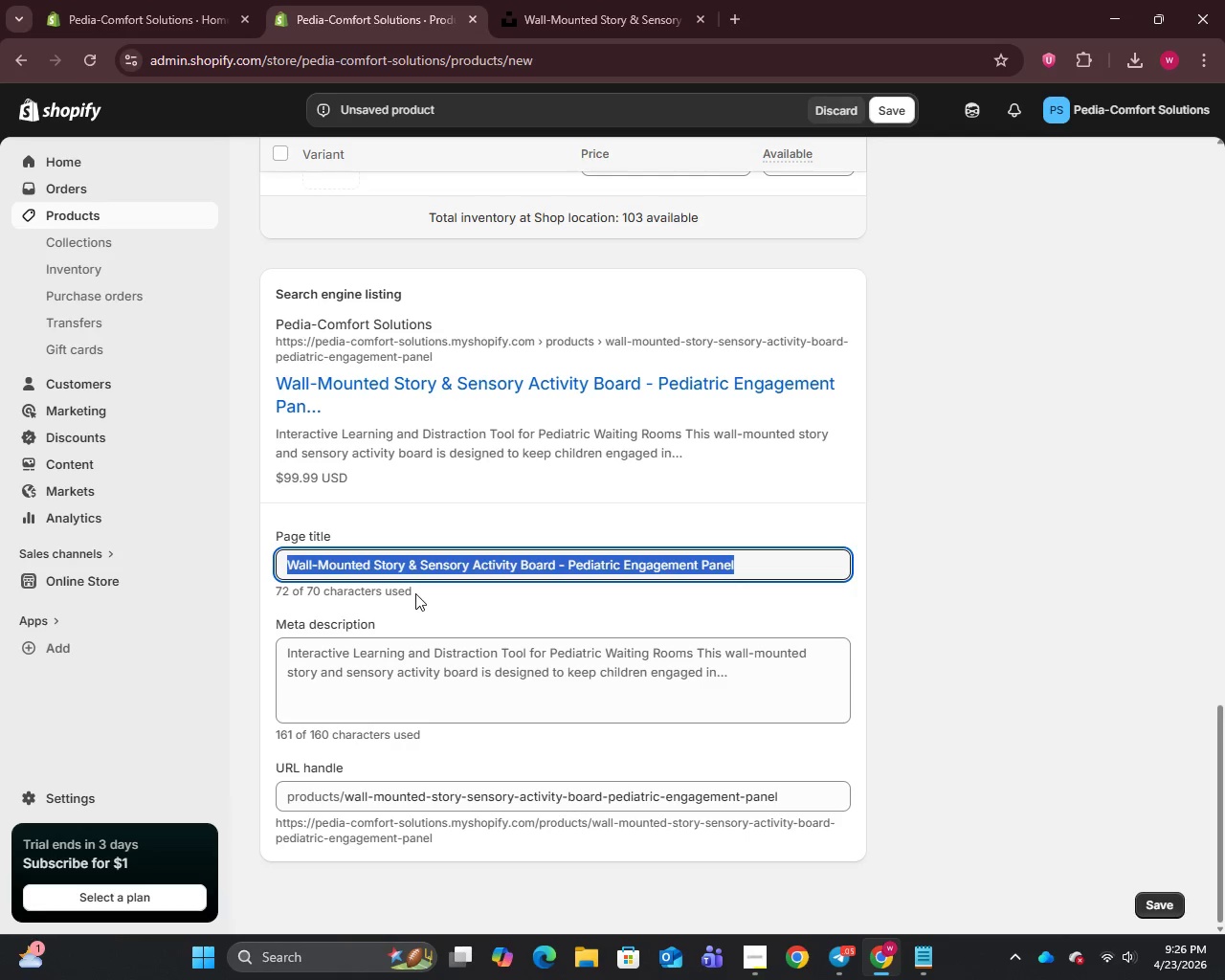 
type(Pediatric Sensory Story & Activity Board | Clinic )
 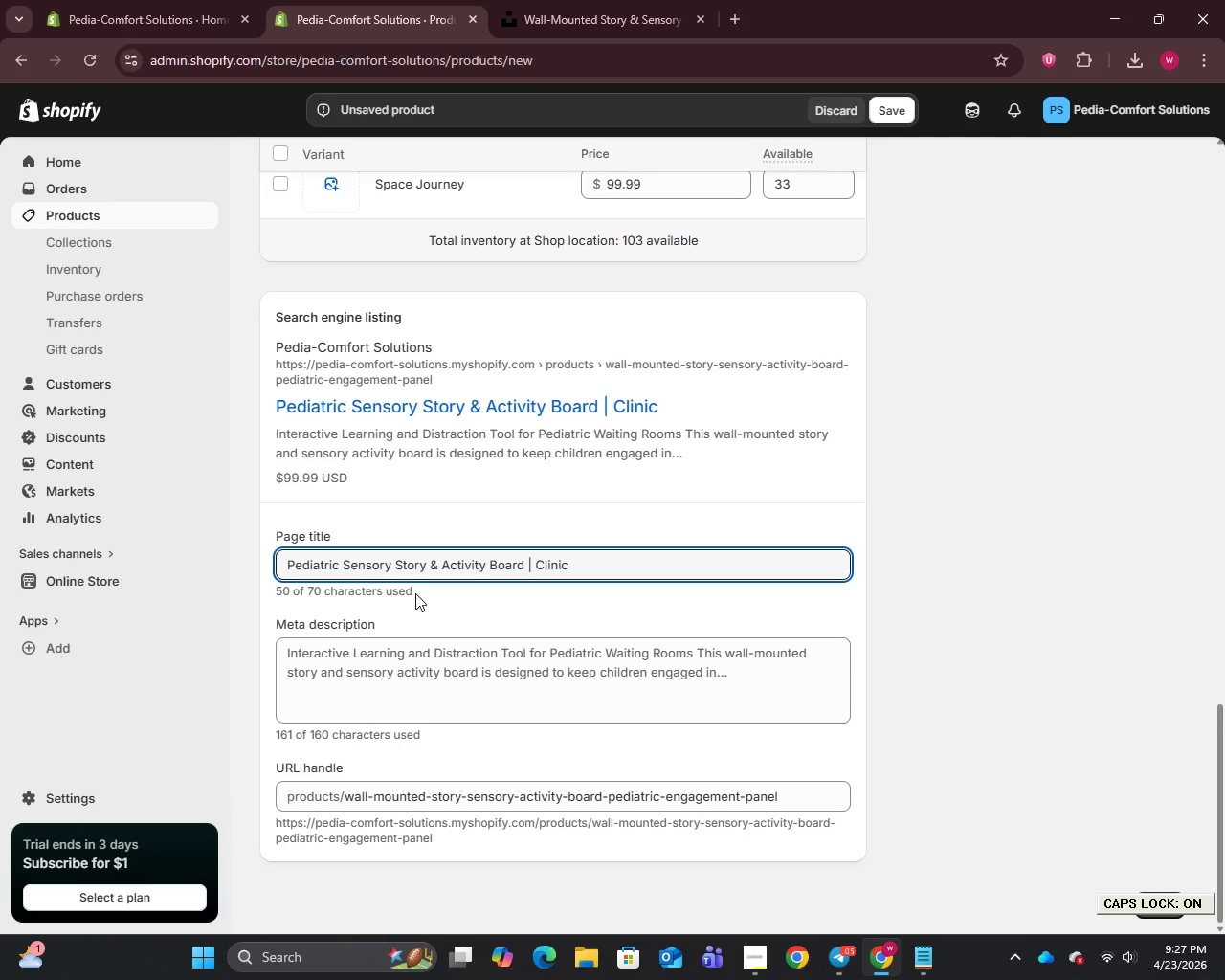 
wait(11.34)
 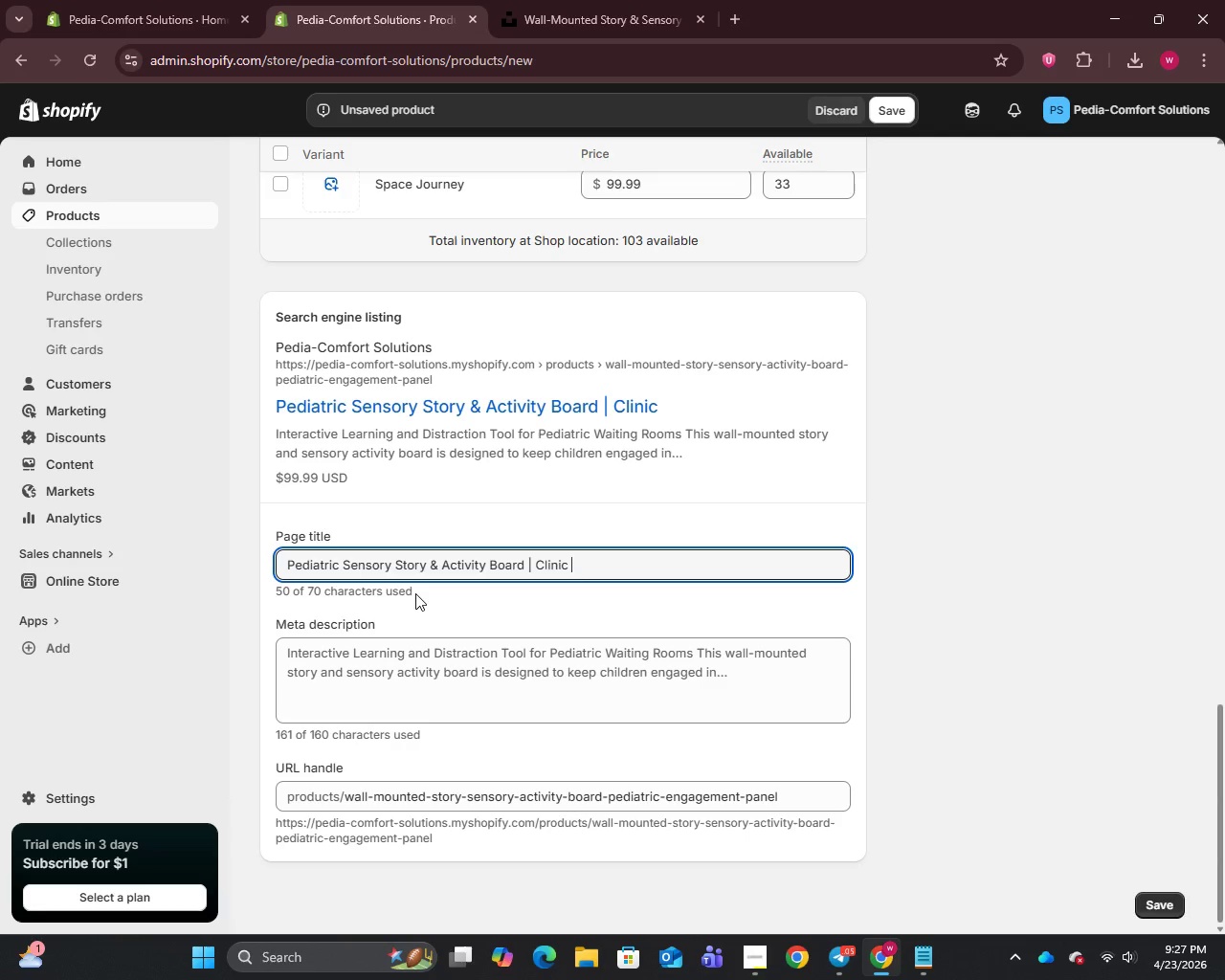 
key(Backspace)
key(Backspace)
key(Backspace)
key(Backspace)
key(Backspace)
key(Backspace)
key(Backspace)
type(Wall Panel)
 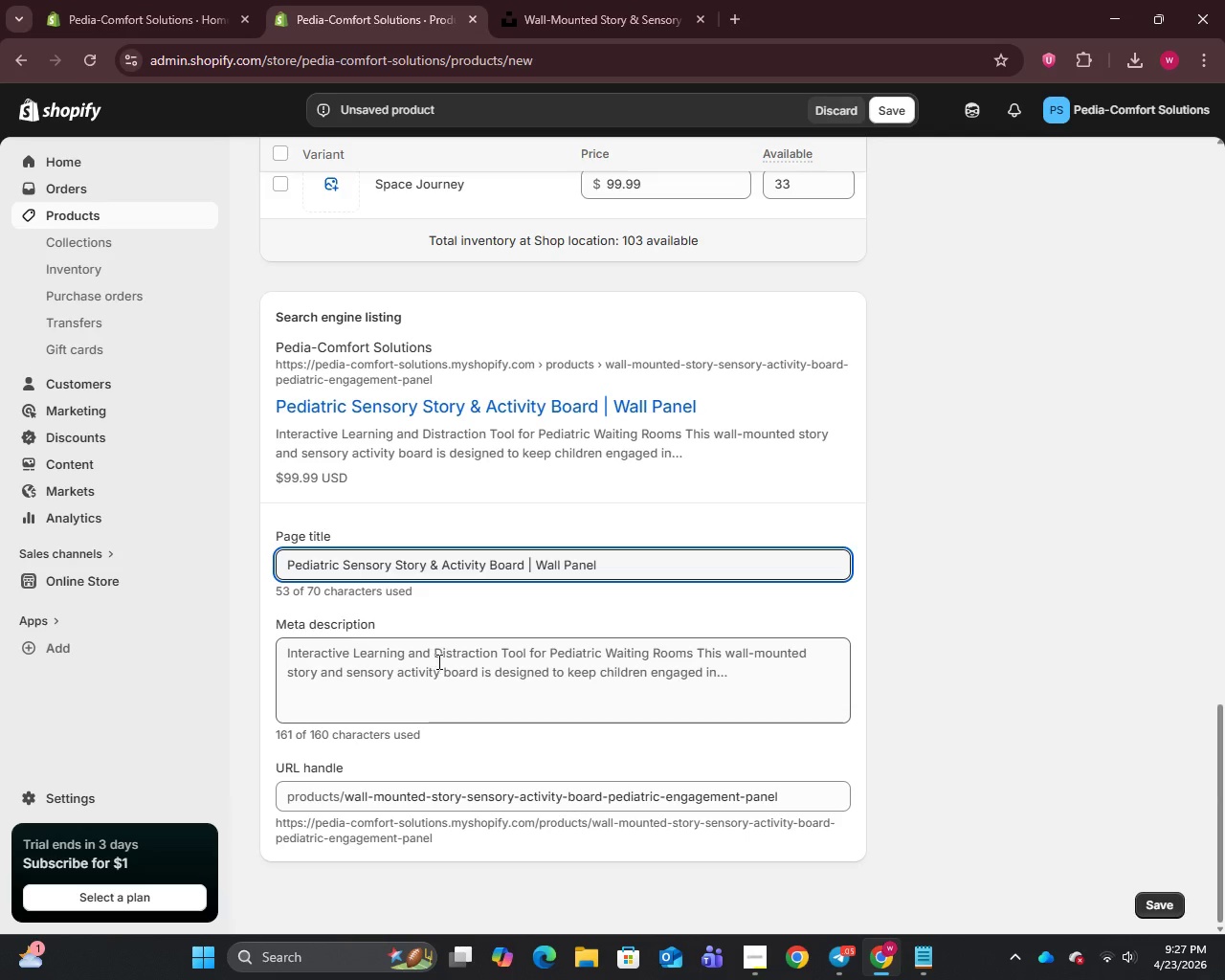 
key(Control+A)
 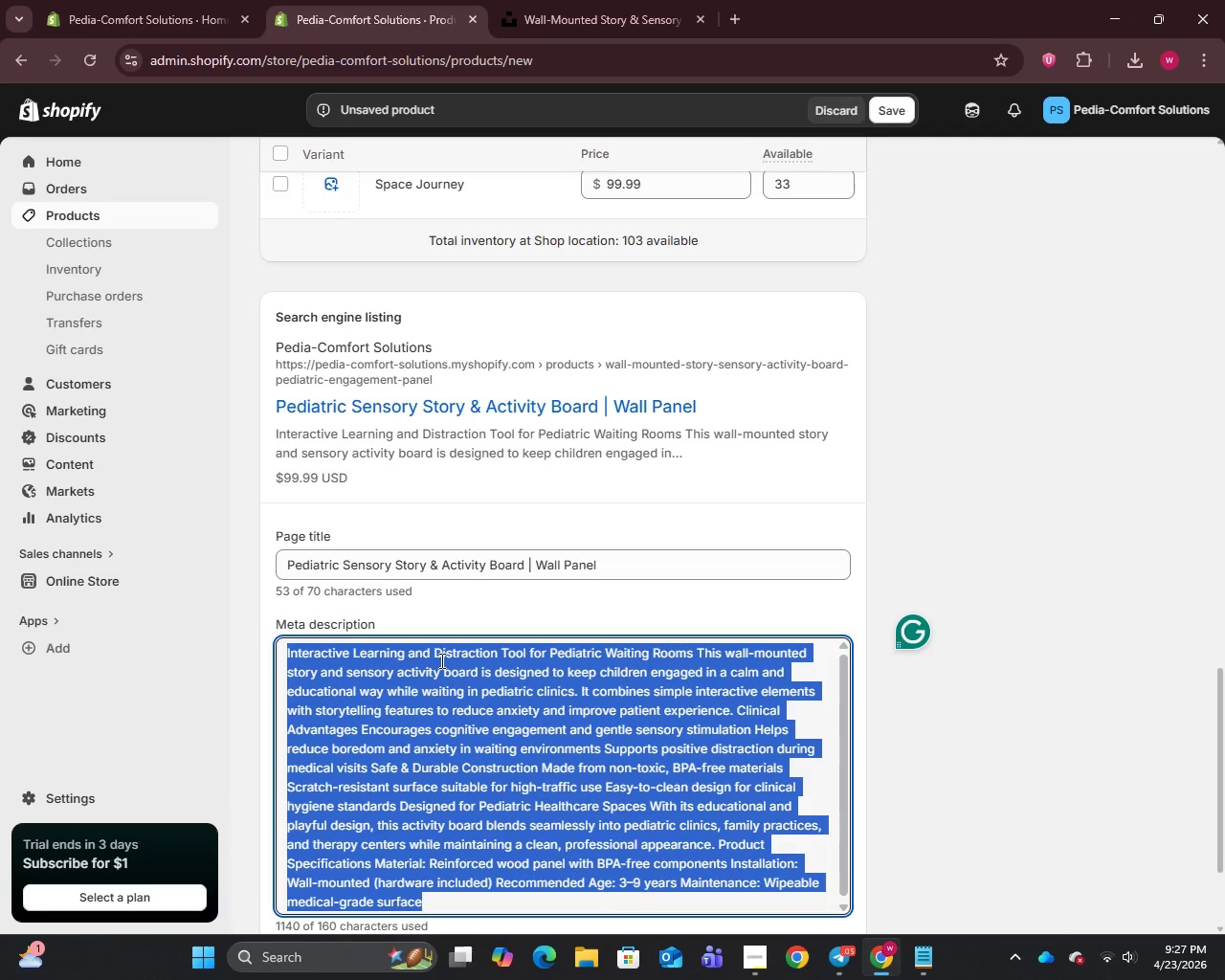 
key(Backspace)
type(Wall-mounted sensory activity board for pediatric xlinics, Encourages engagement )
key(Backspace)
type(, reduces anixiety )
key(Backspace)
type(, and )
 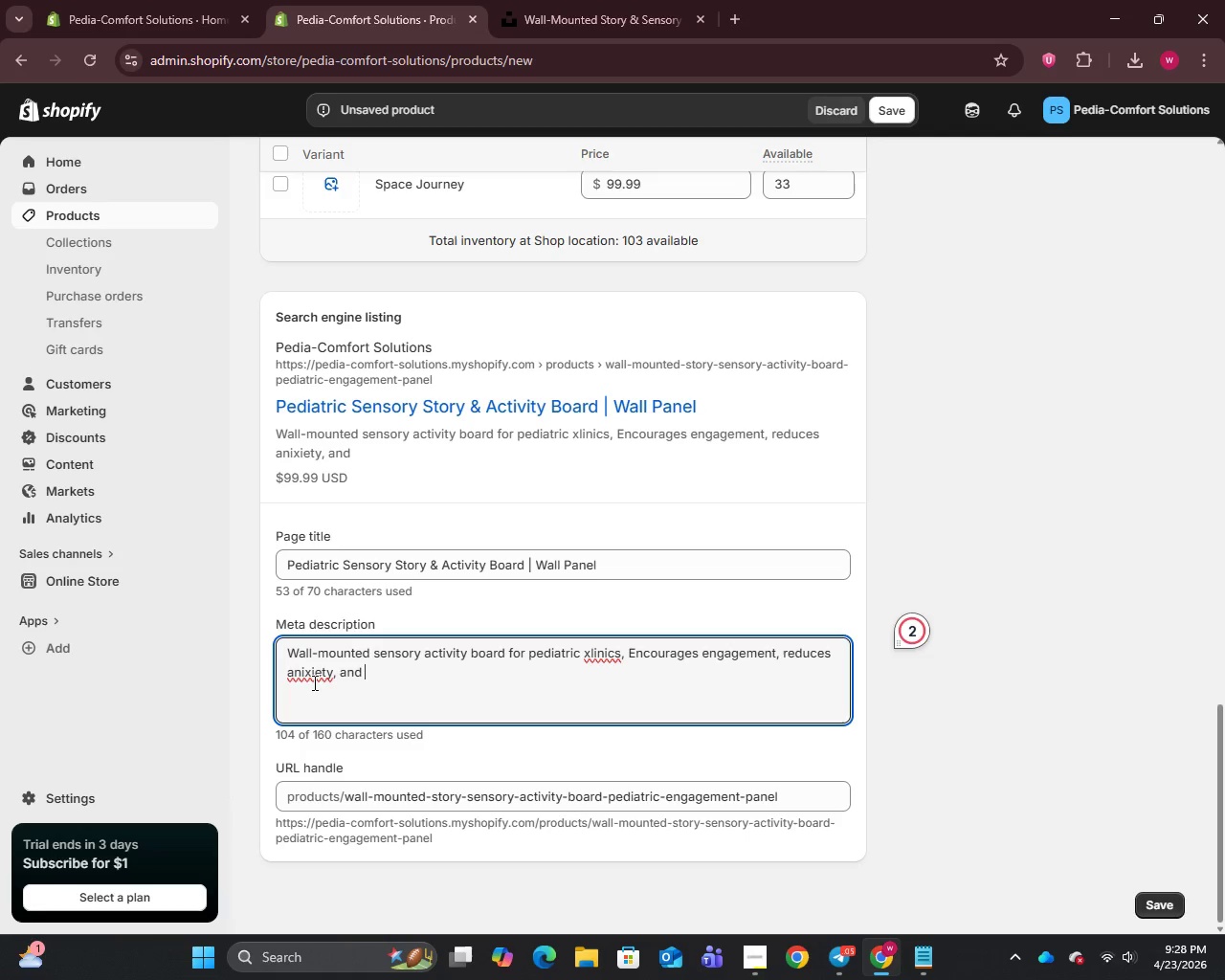 
wait(6.22)
 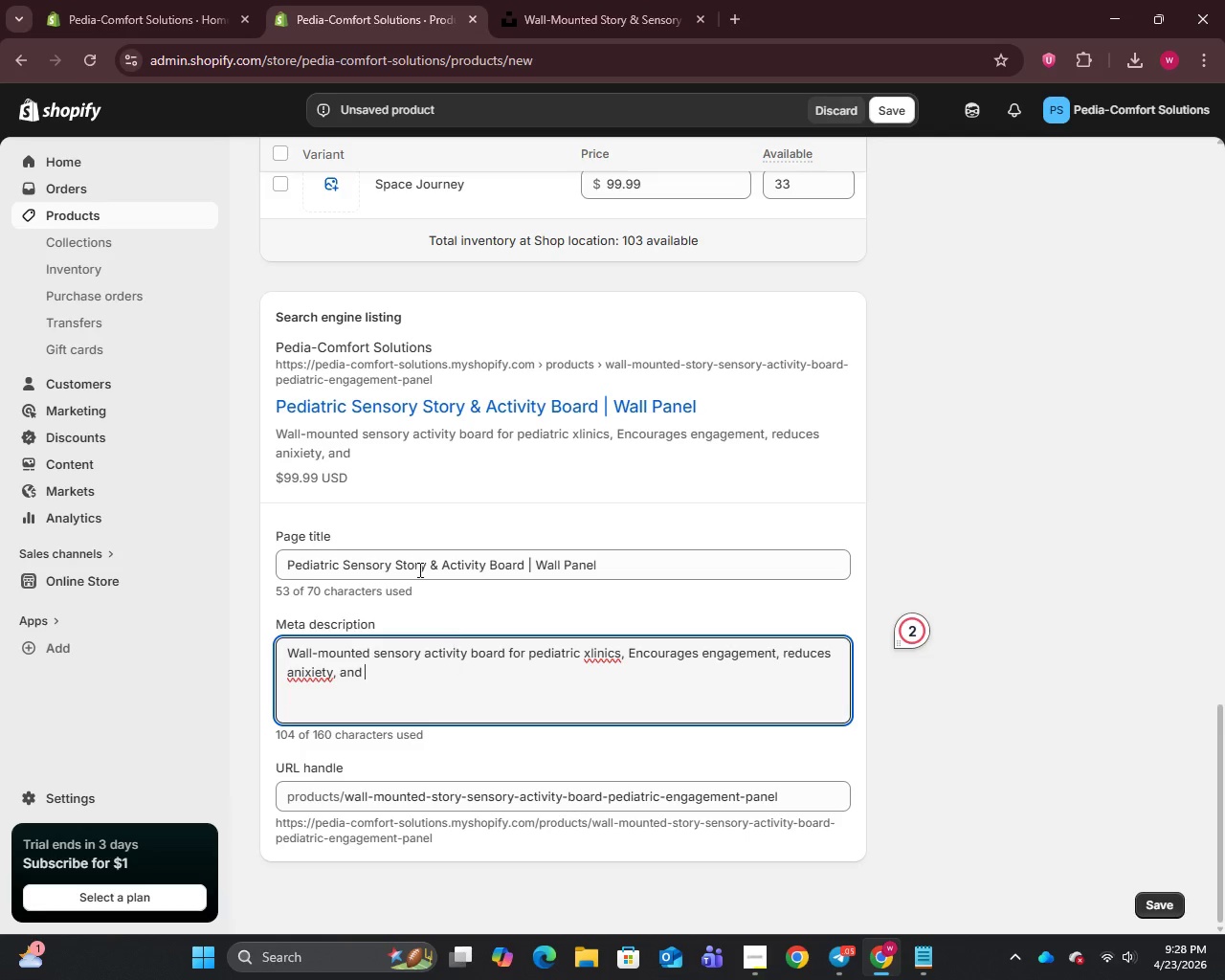 
left_click([308, 674])
 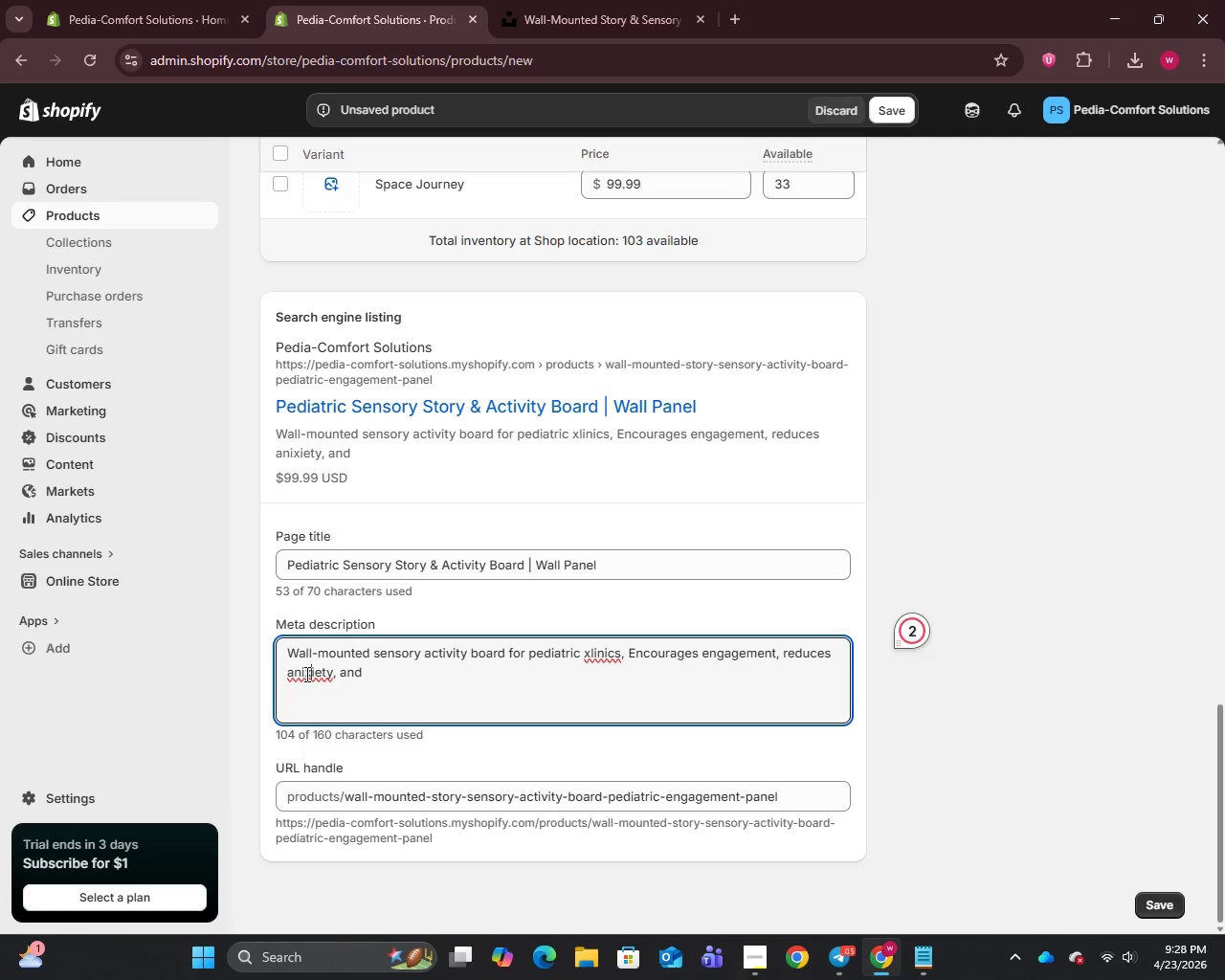 
left_click([305, 674])
 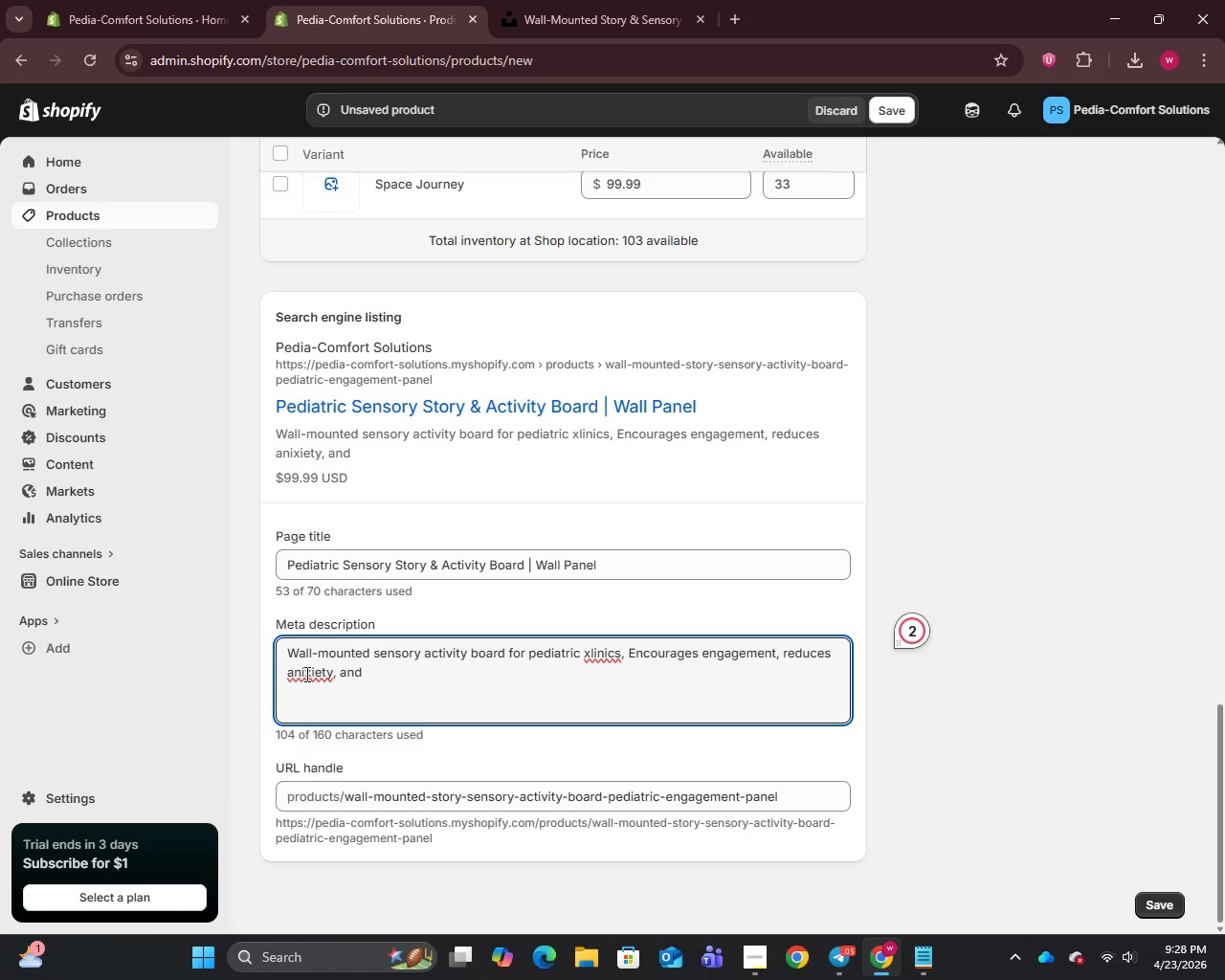 
key(Backspace)
 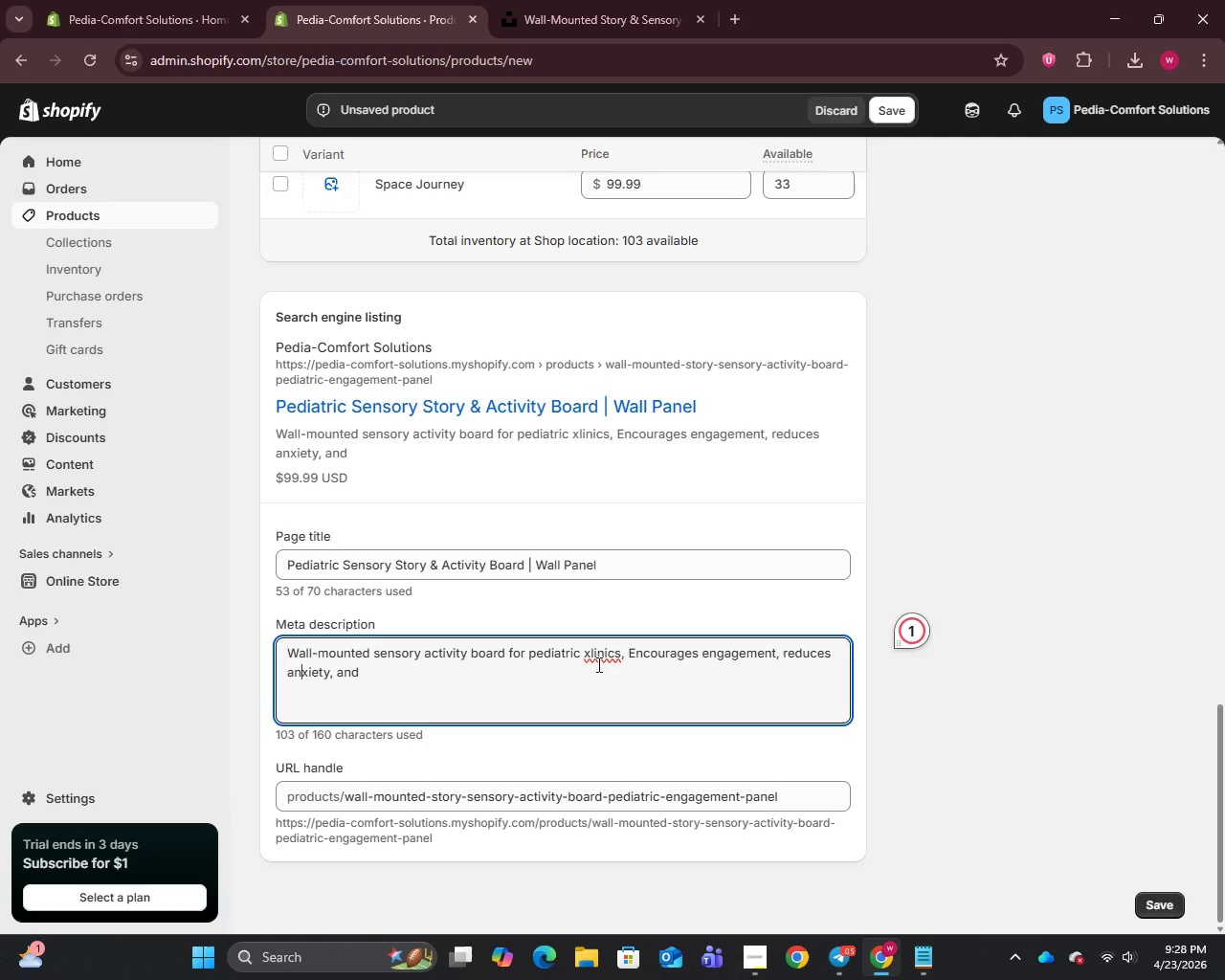 
left_click([591, 655])
 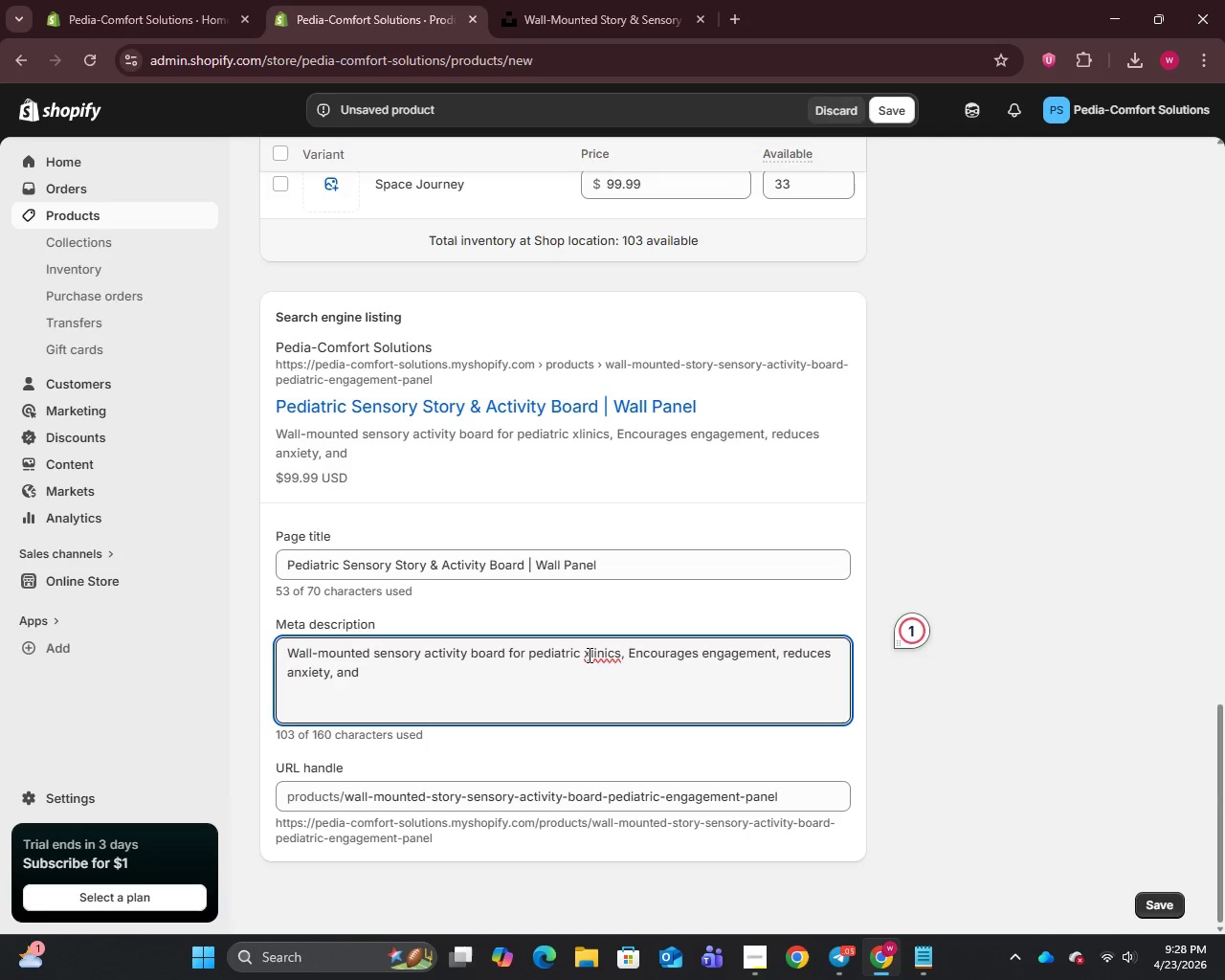 
key(Backspace)
 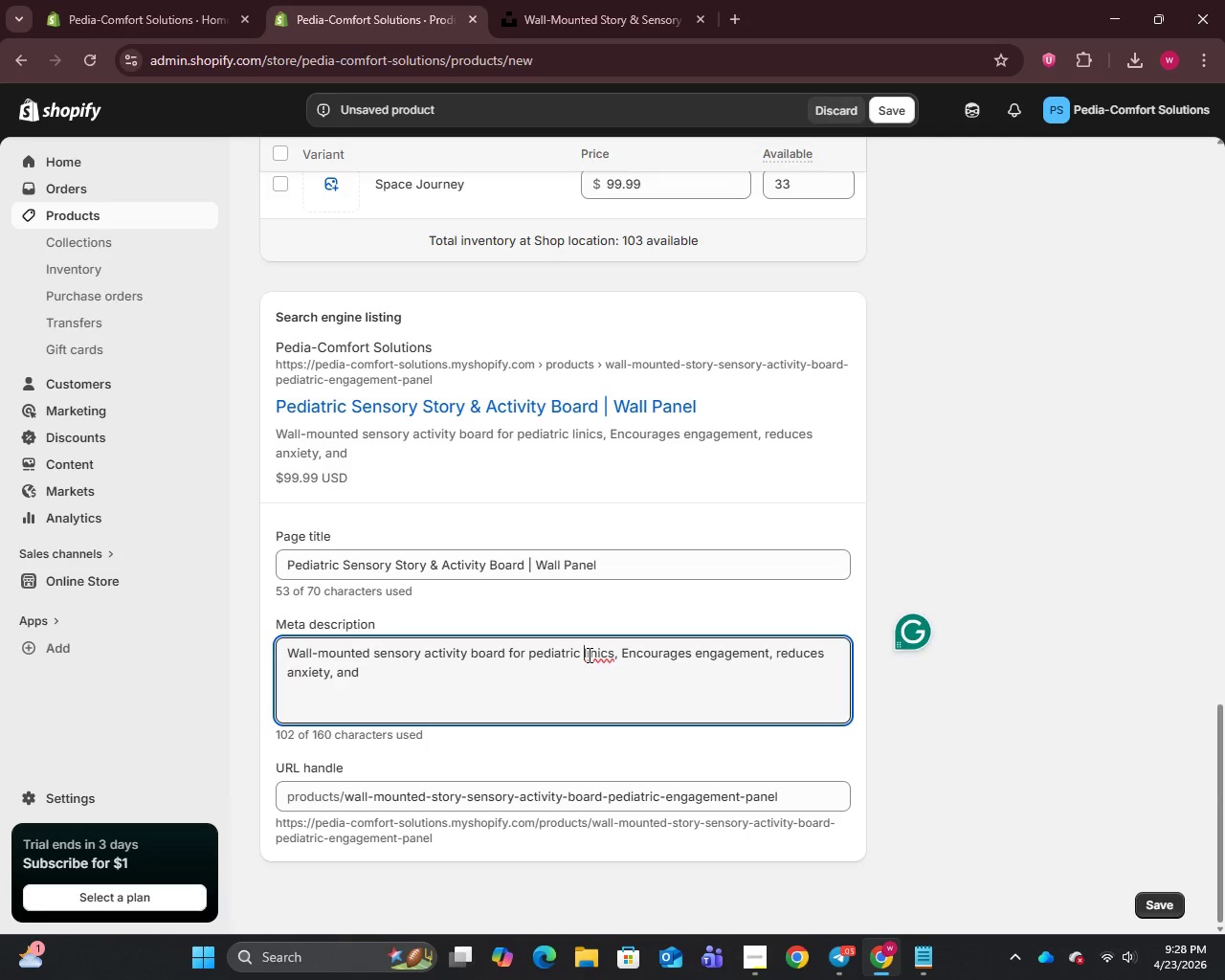 
key(C)
 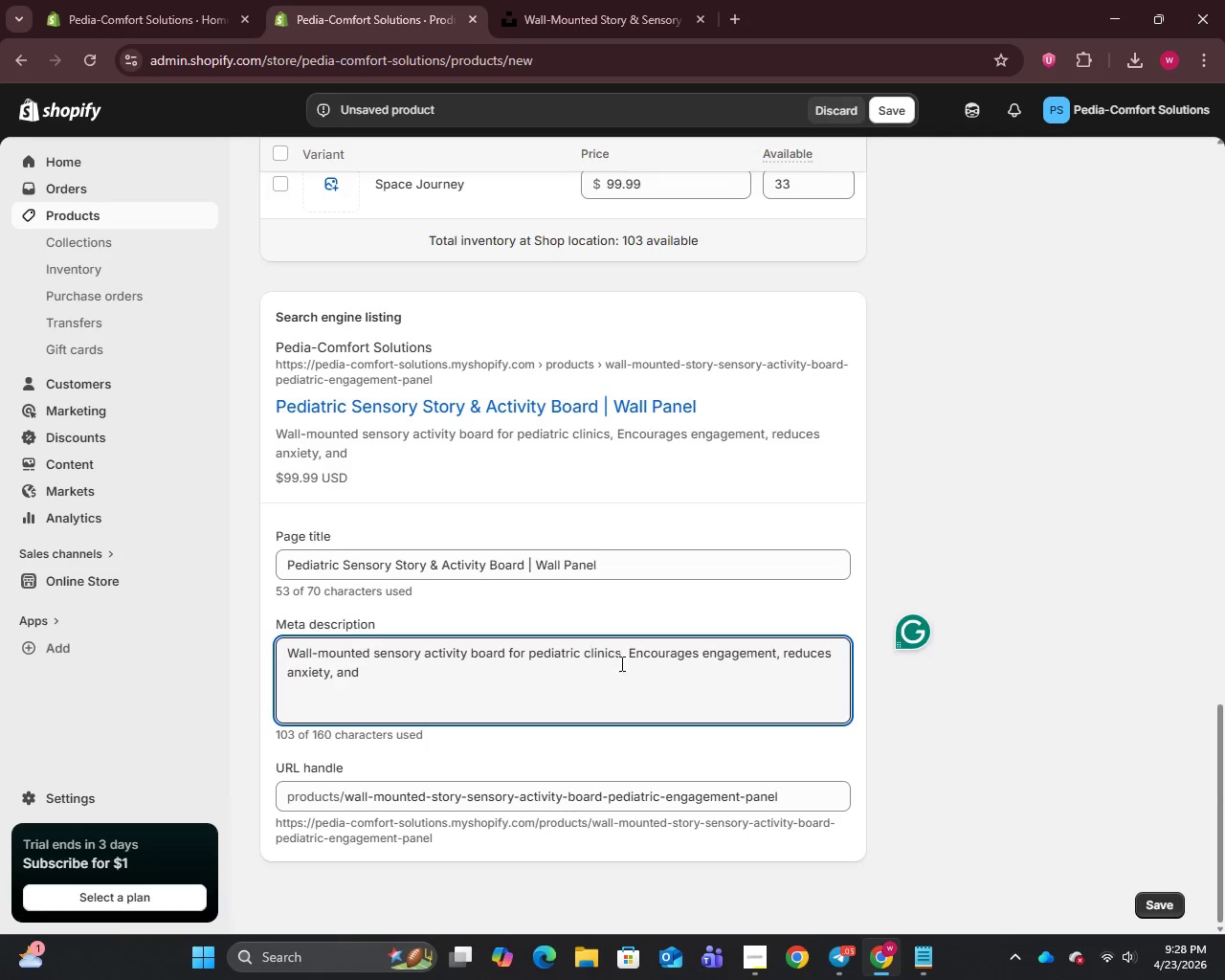 
left_click([568, 684])
 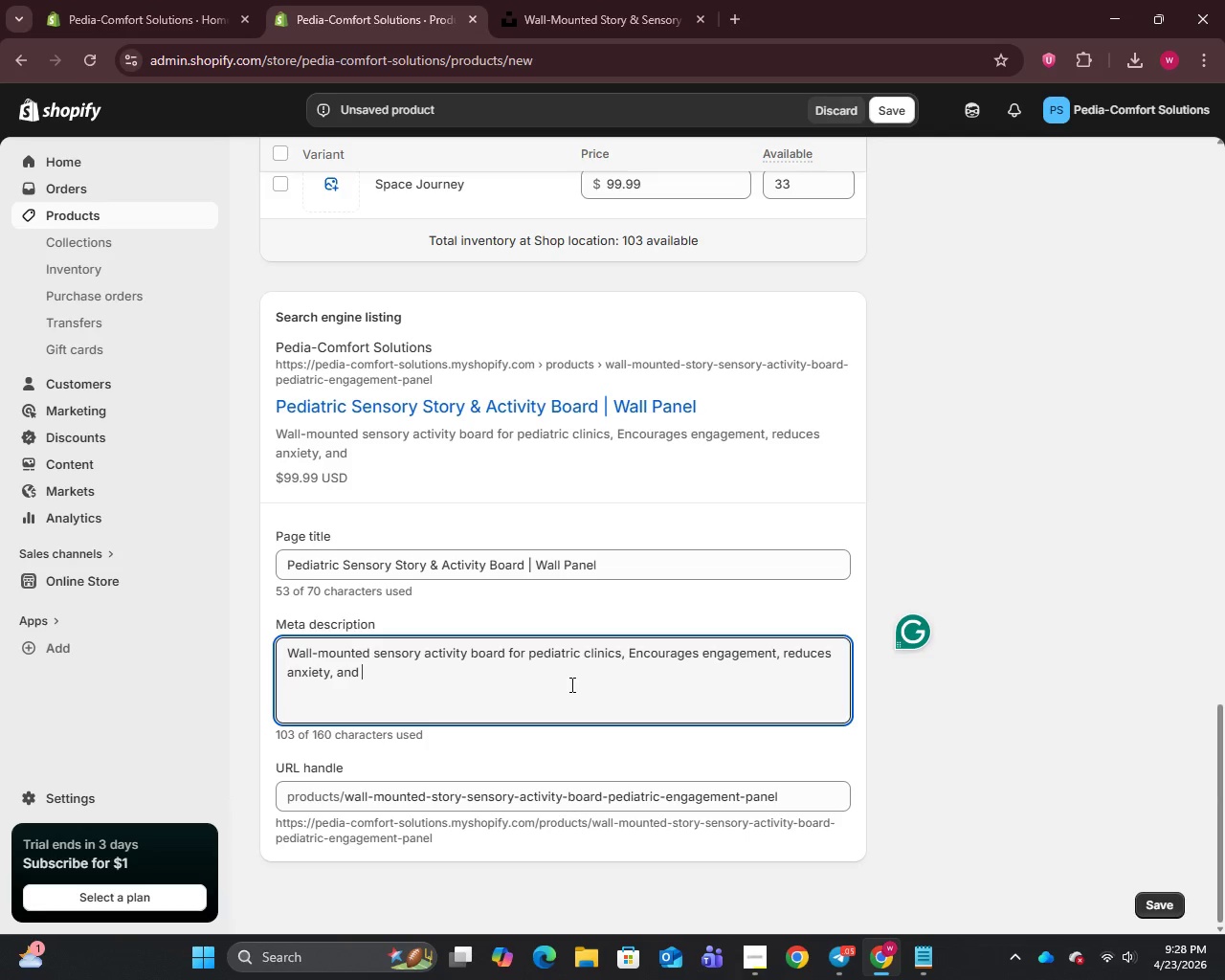 
type(enhances waiting room experience for children.)
 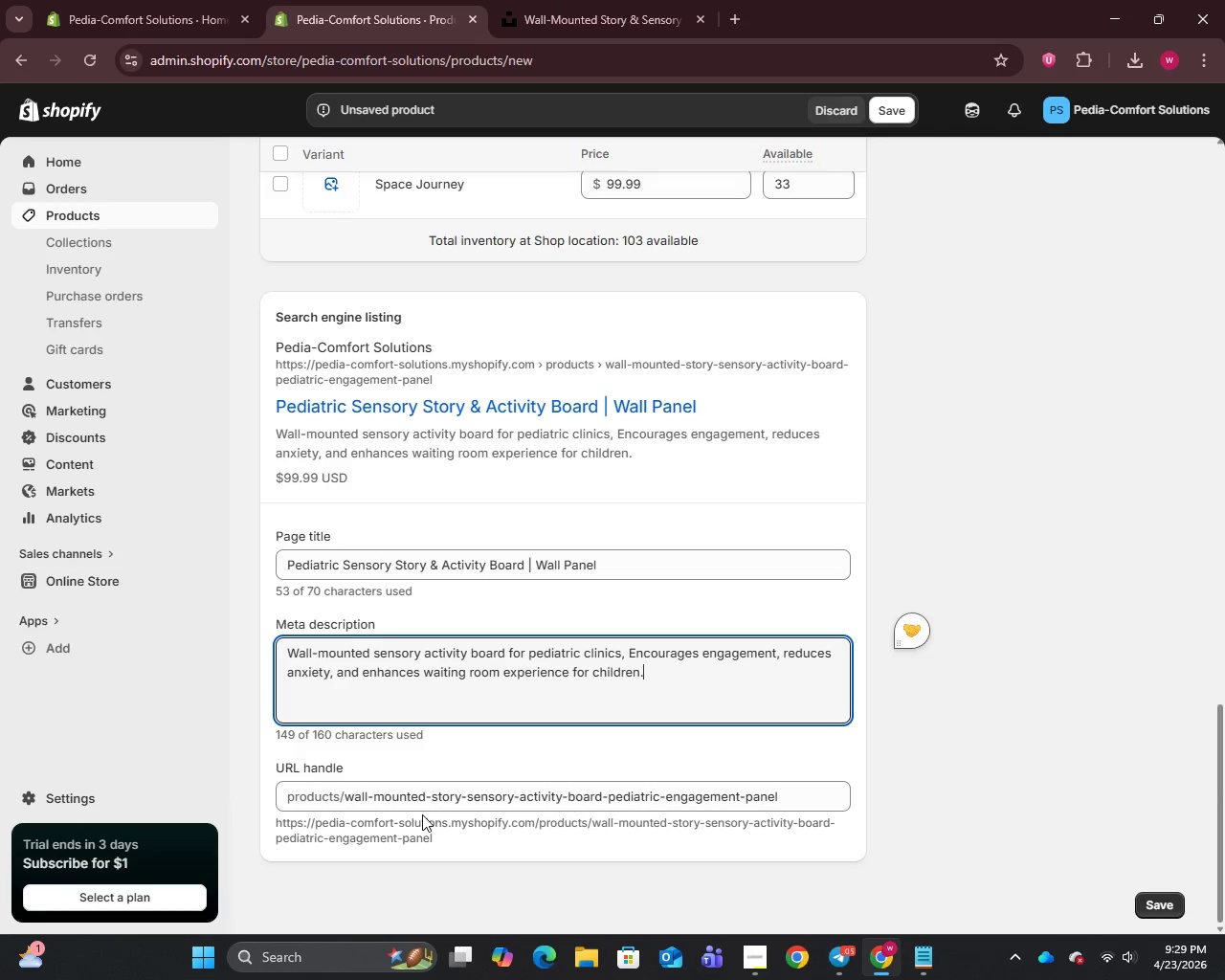 
wait(10.91)
 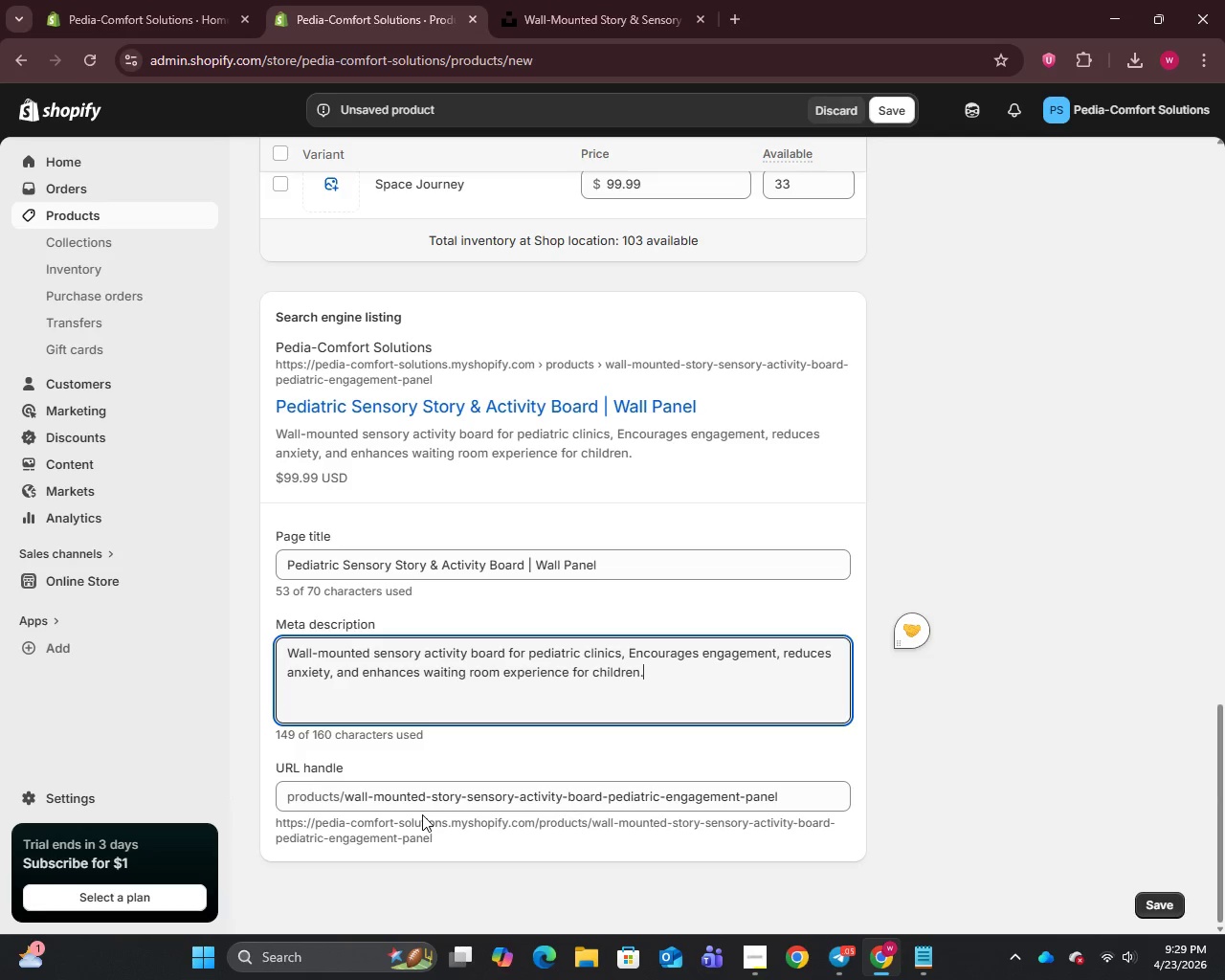 
left_click_drag(start_coordinate=[460, 798], to_coordinate=[341, 791])
 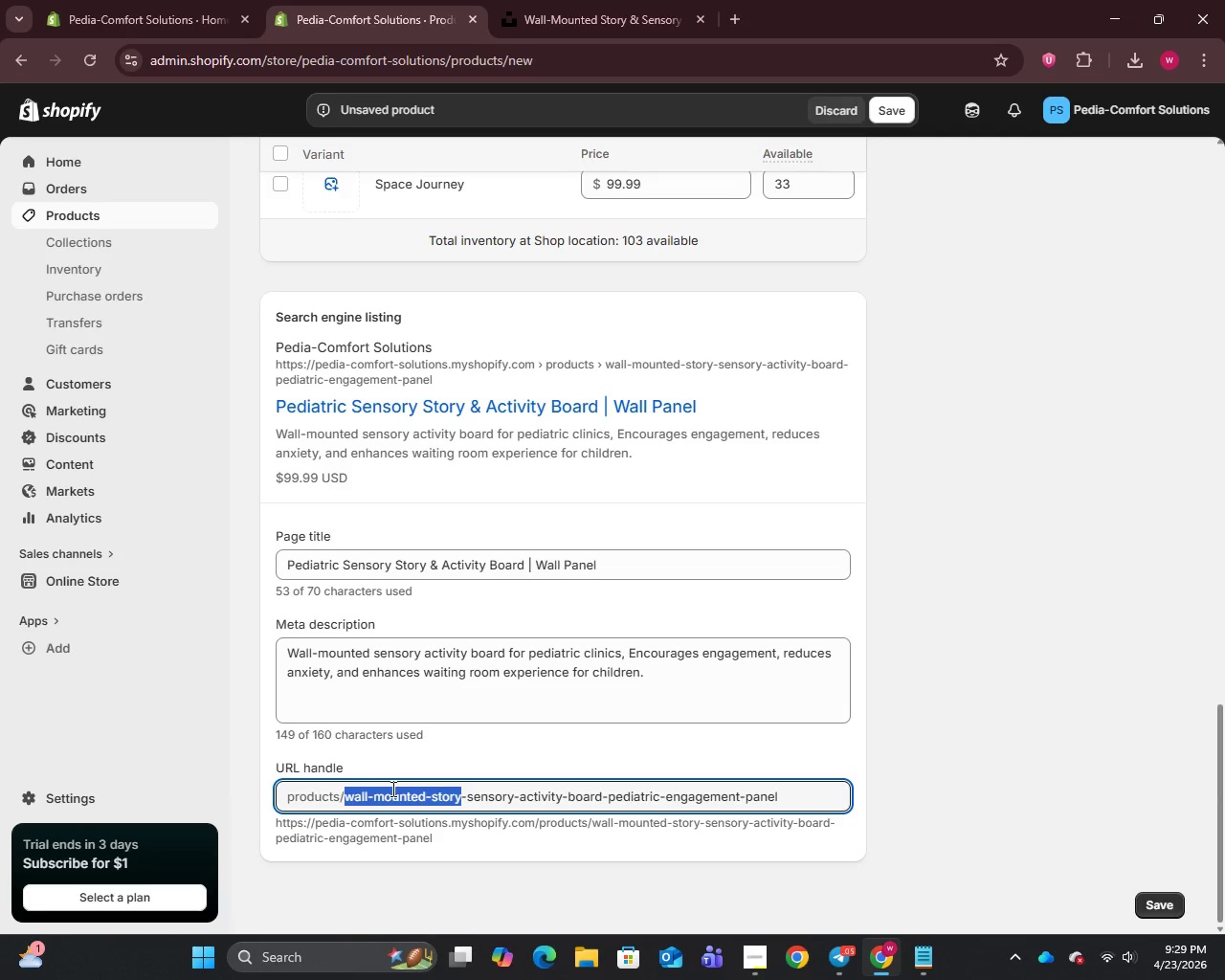 
type(pediatric )
key(Backspace)
 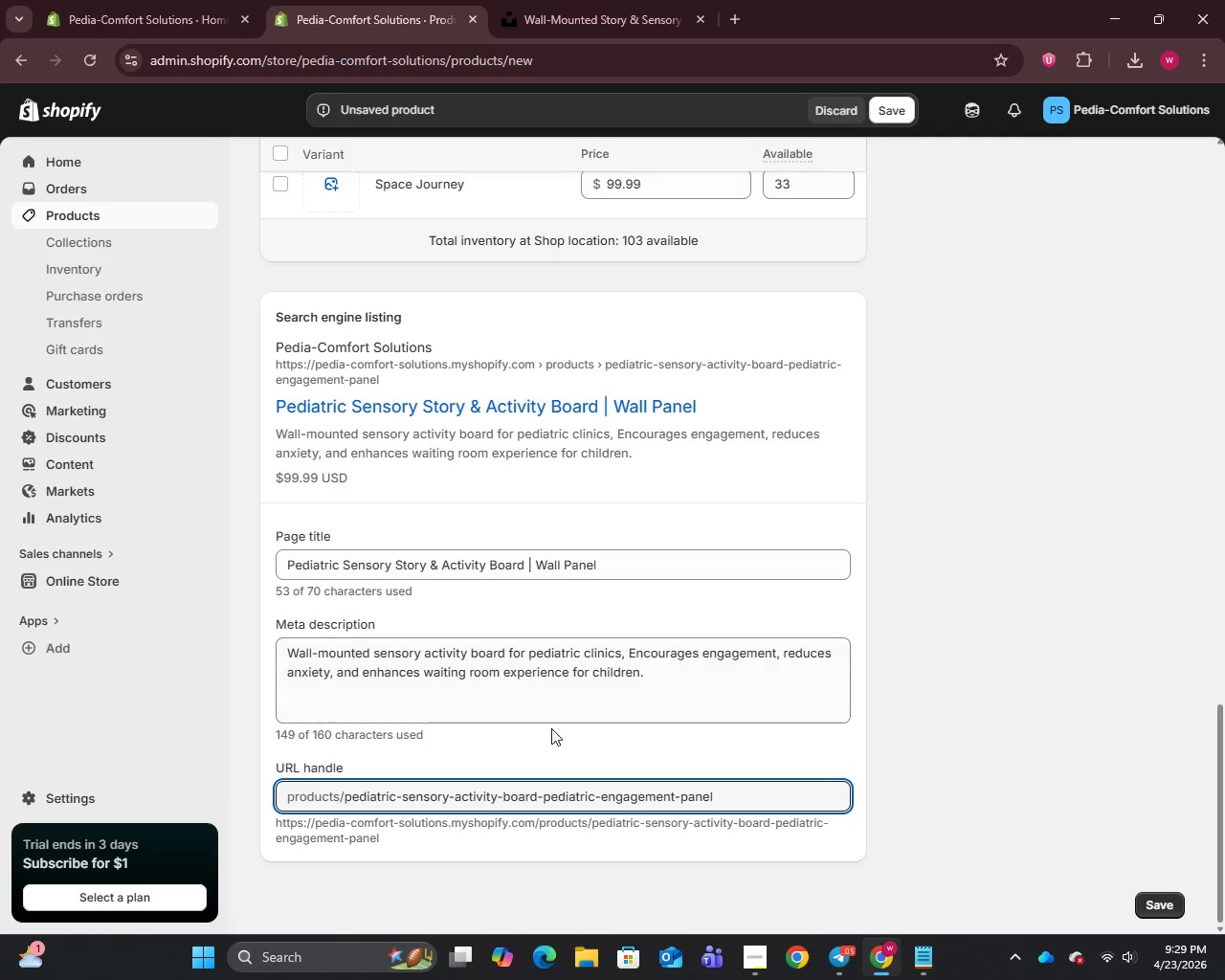 
left_click_drag(start_coordinate=[536, 797], to_coordinate=[799, 827])
 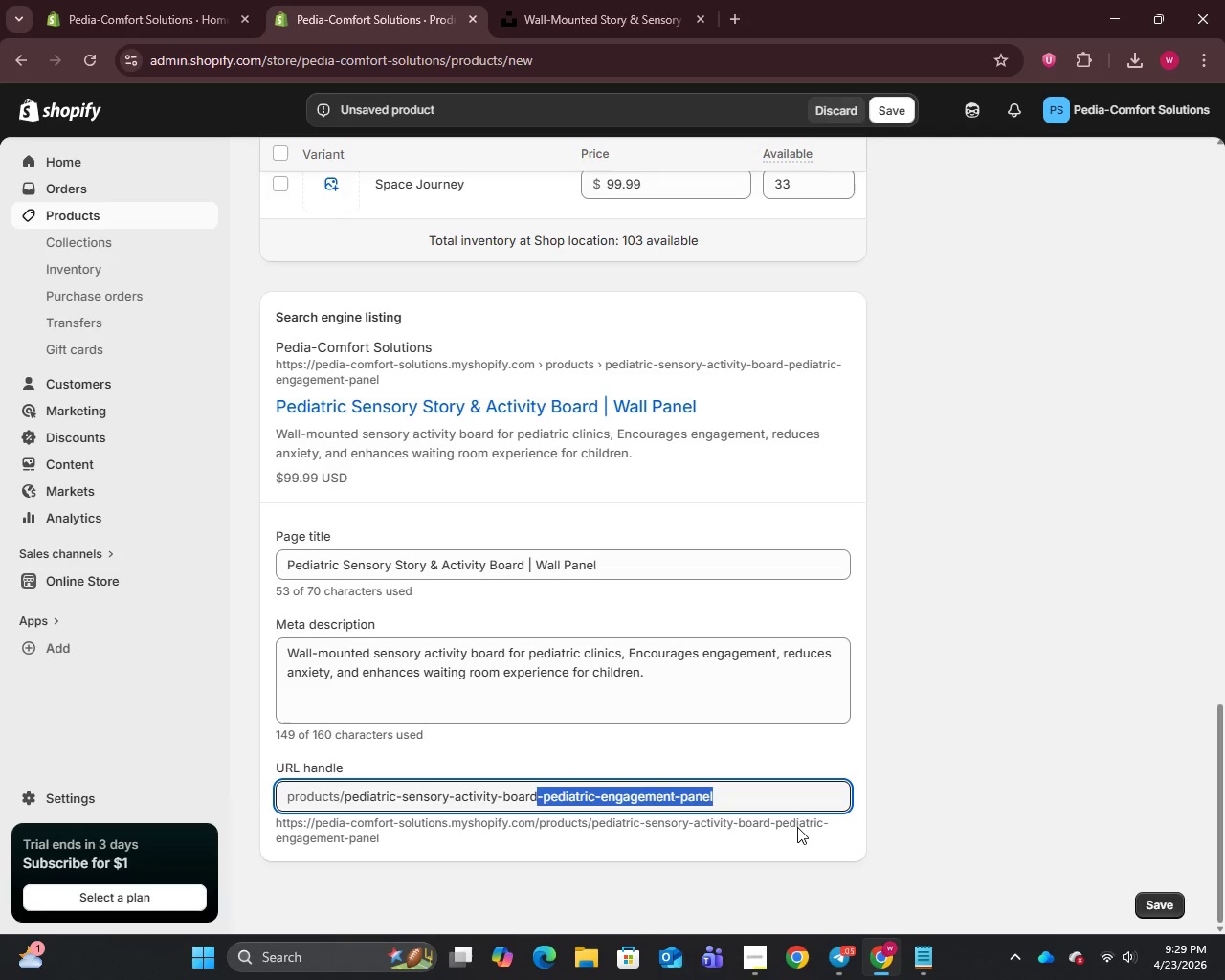 
key(Backspace)
 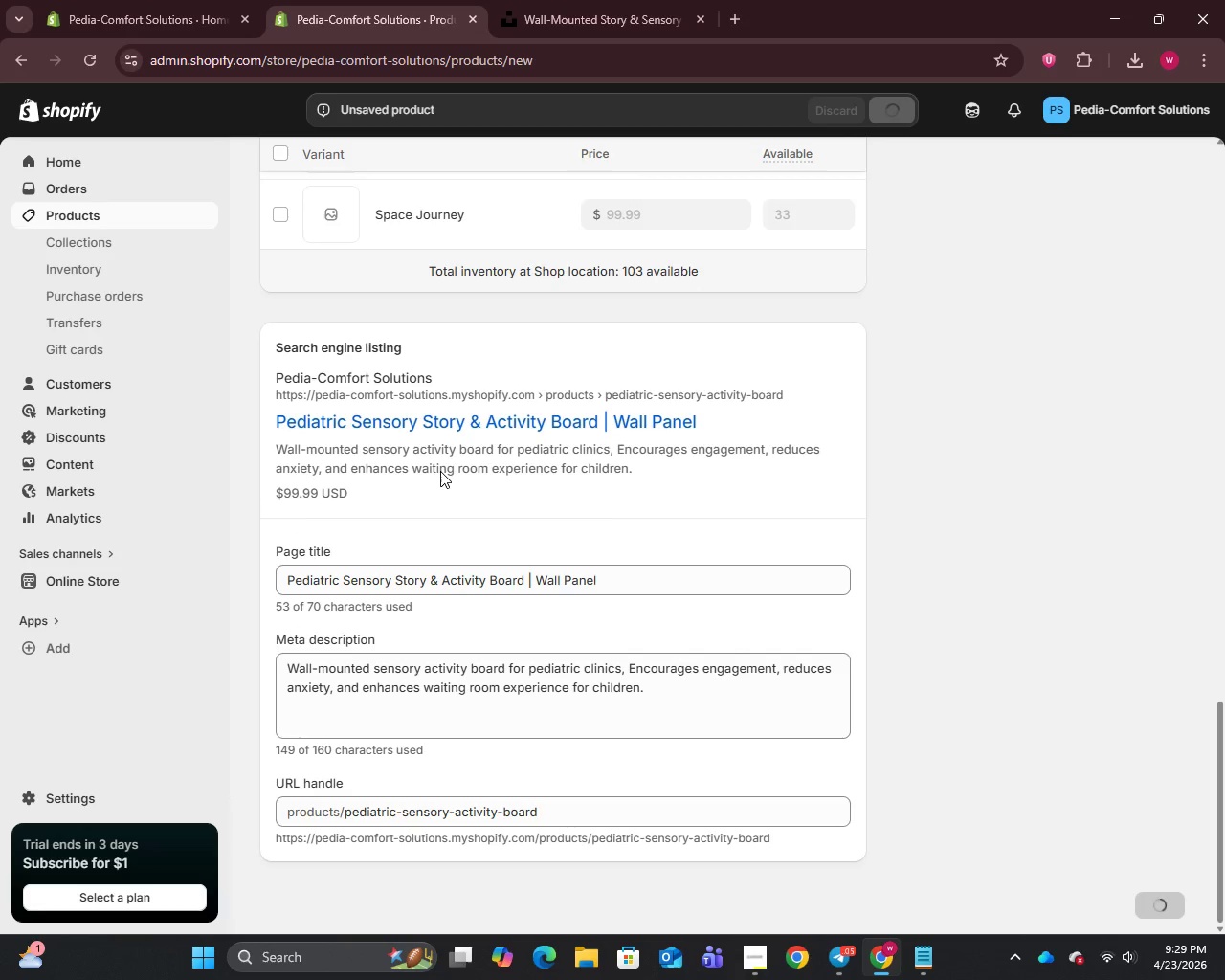 
wait(7.58)
 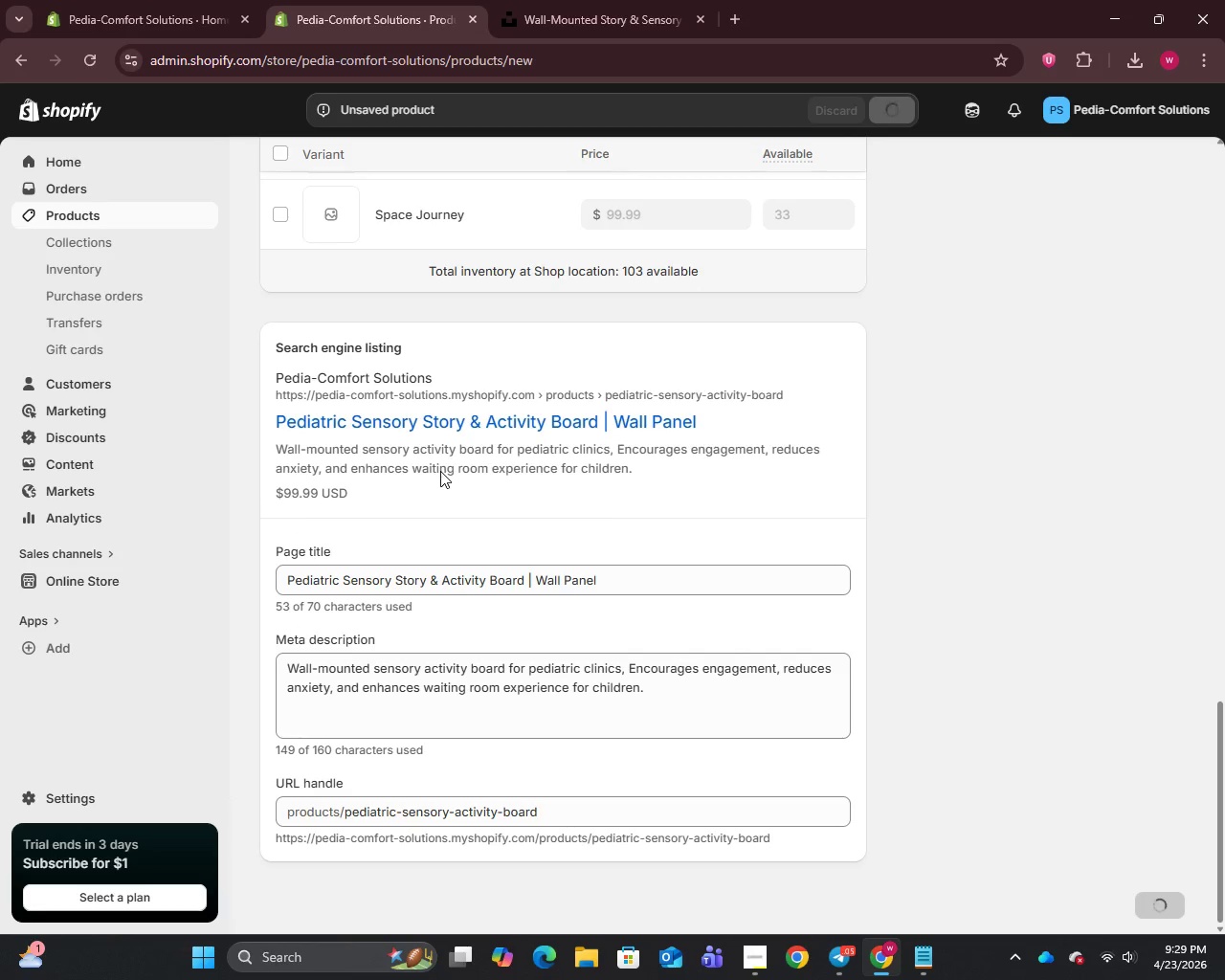 
left_click([76, 220])
 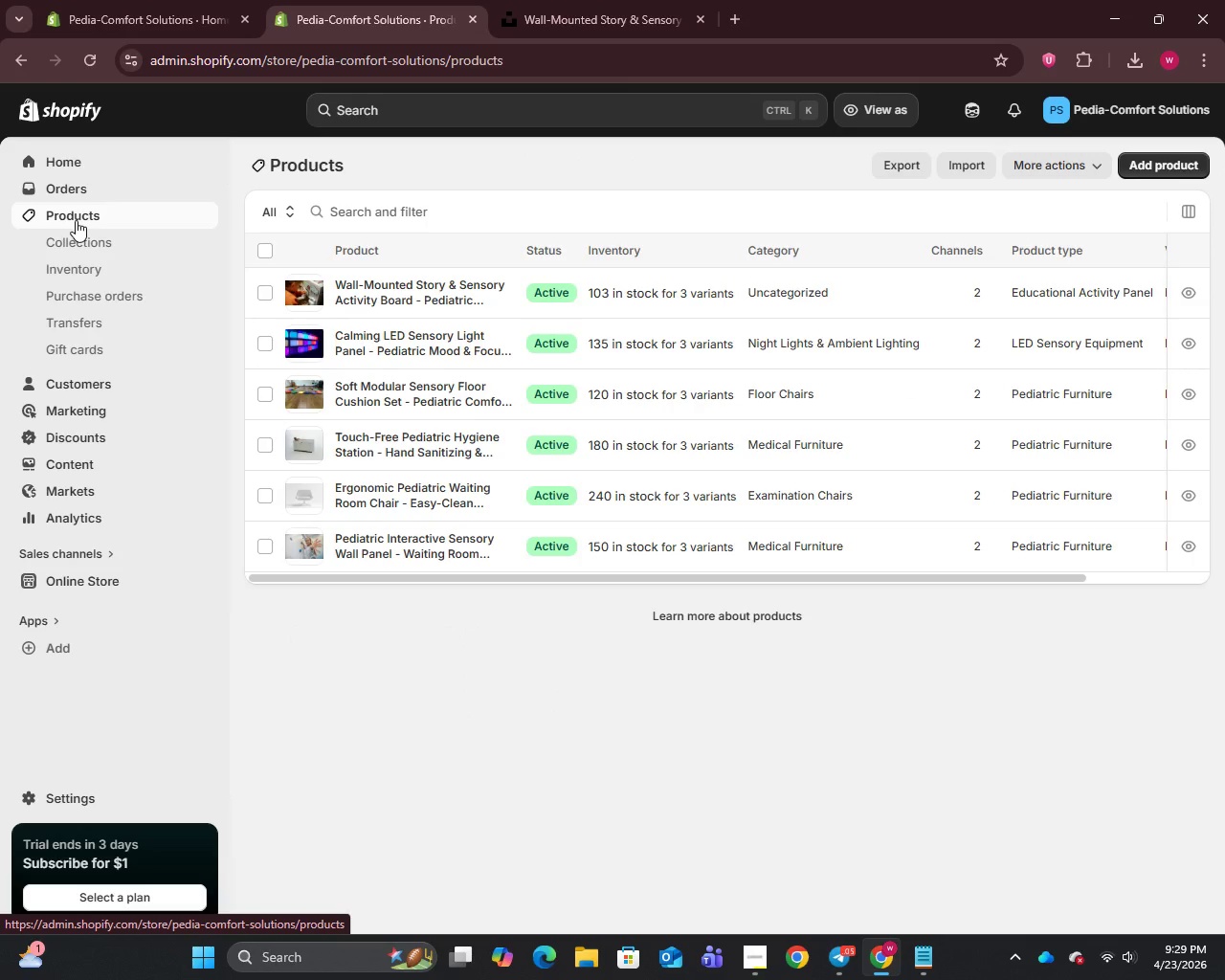 
wait(6.89)
 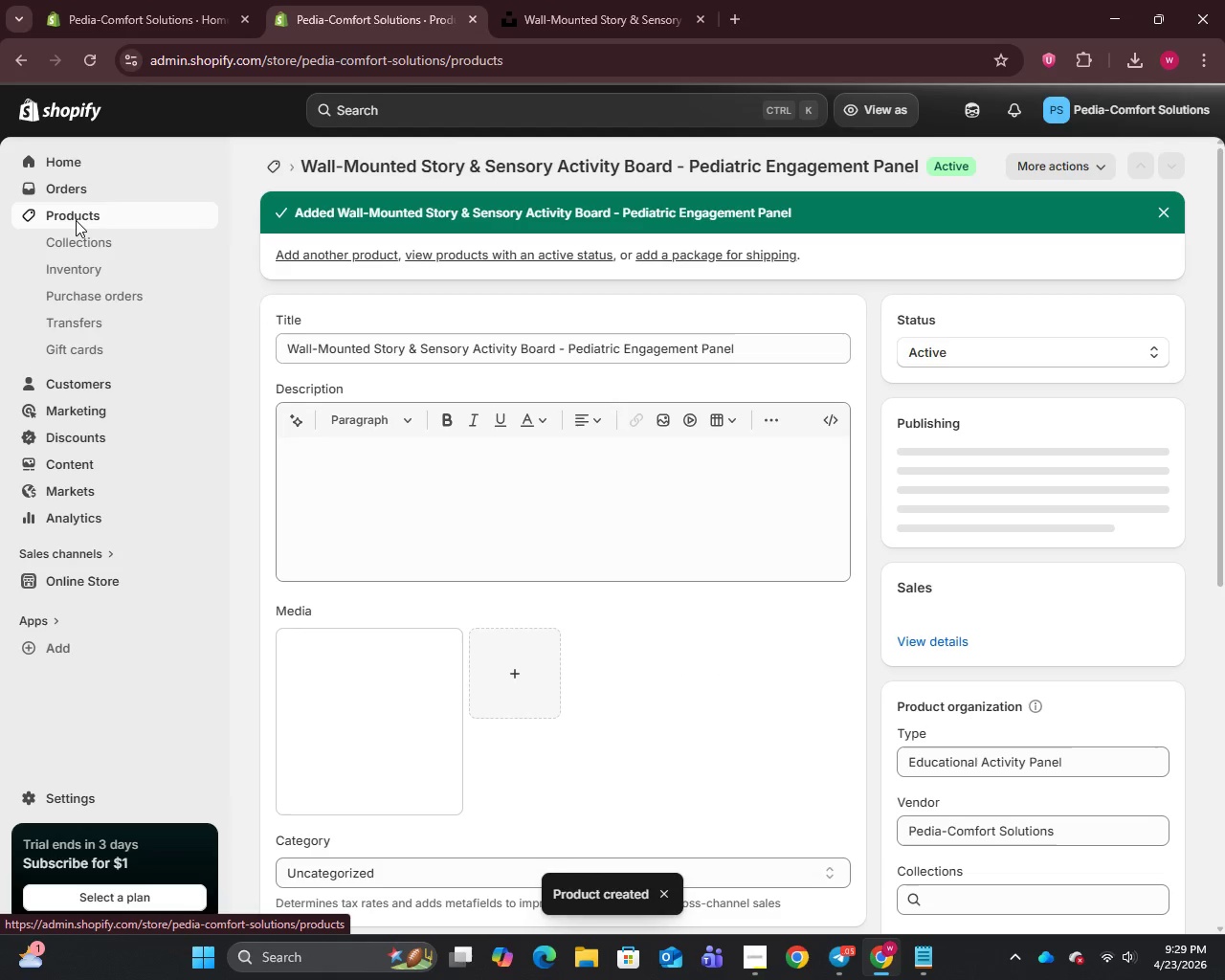 
double_click([19, 793])
 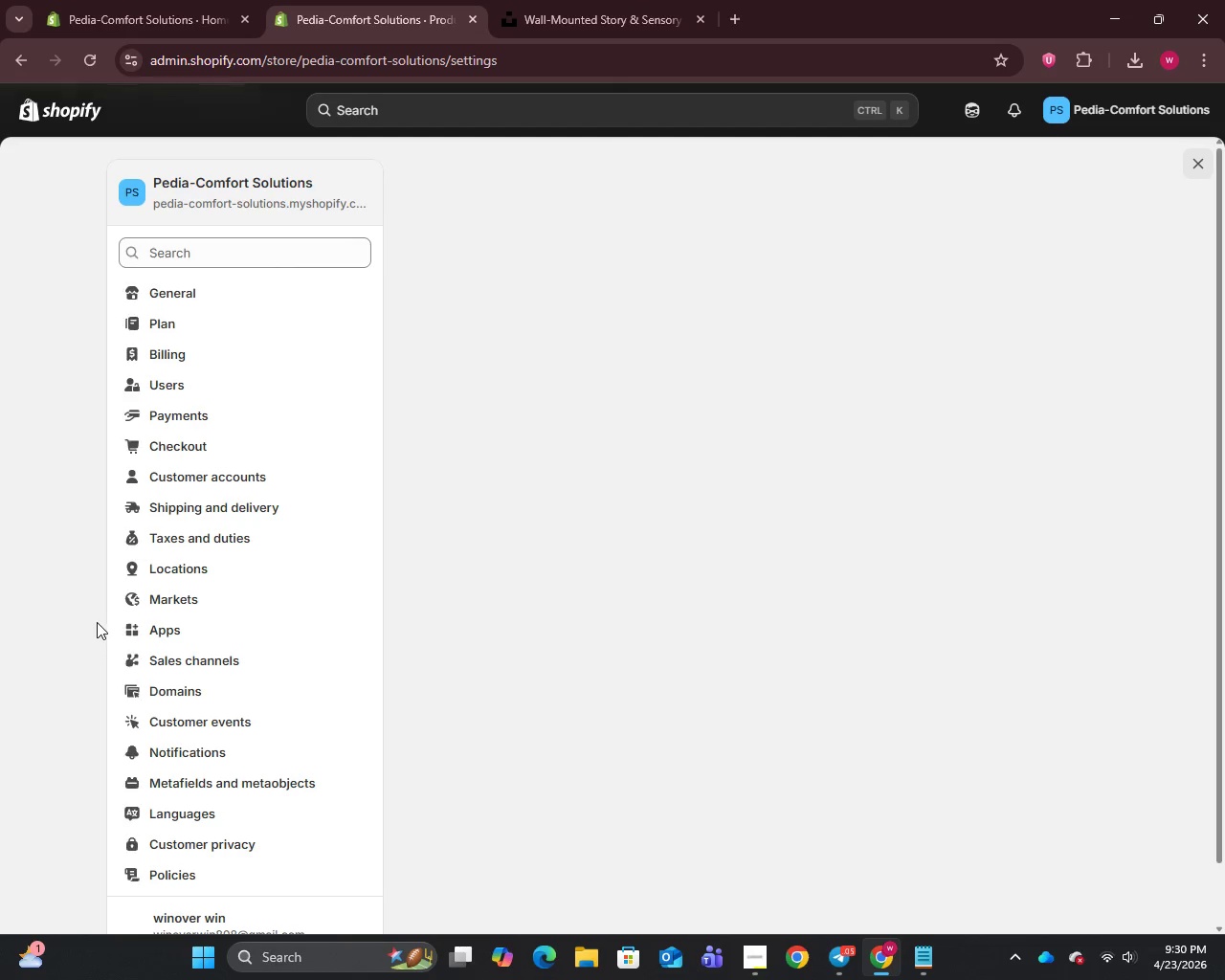 
scroll: coordinate [177, 810], scroll_direction: down, amount: 16.0
 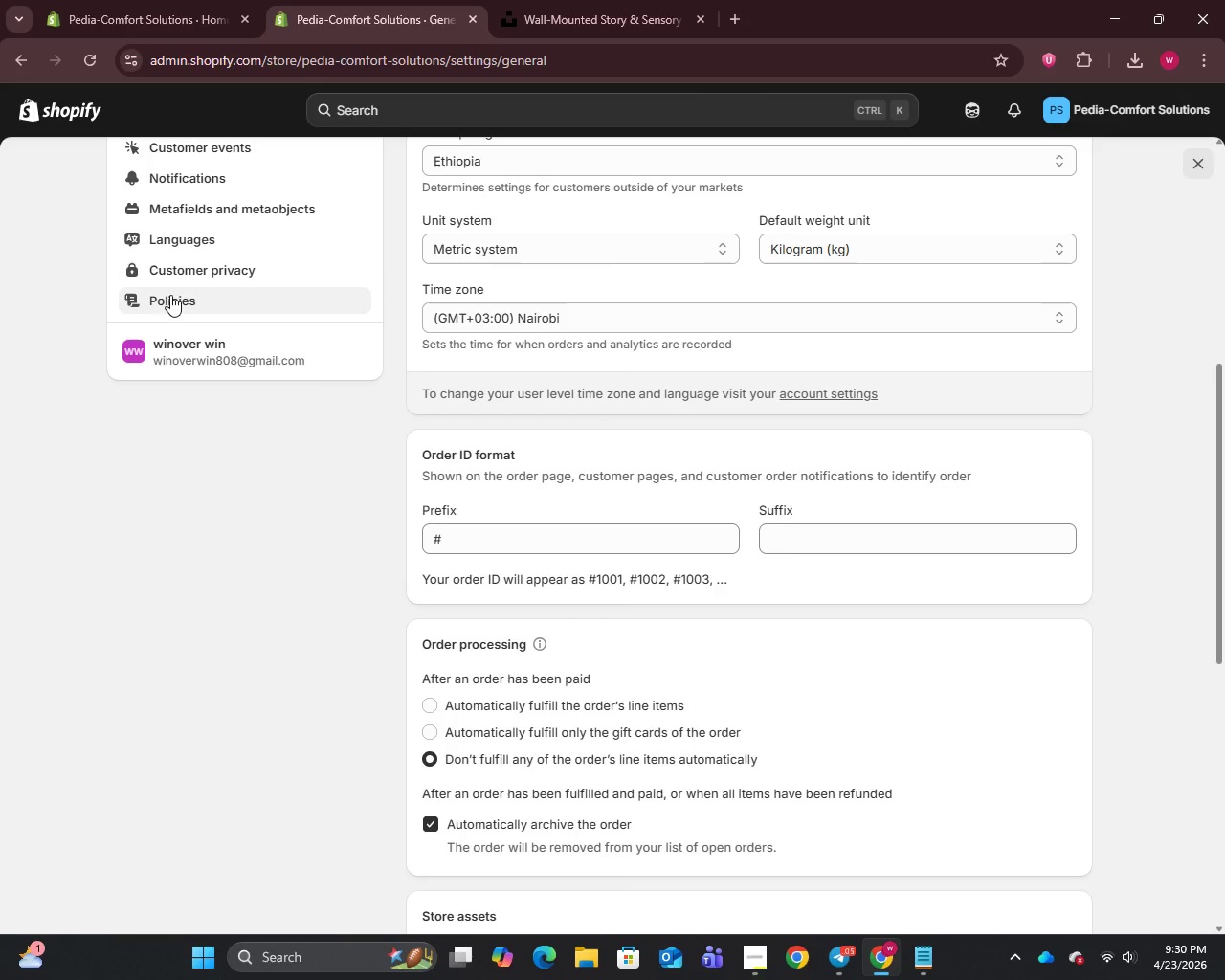 
left_click([169, 296])
 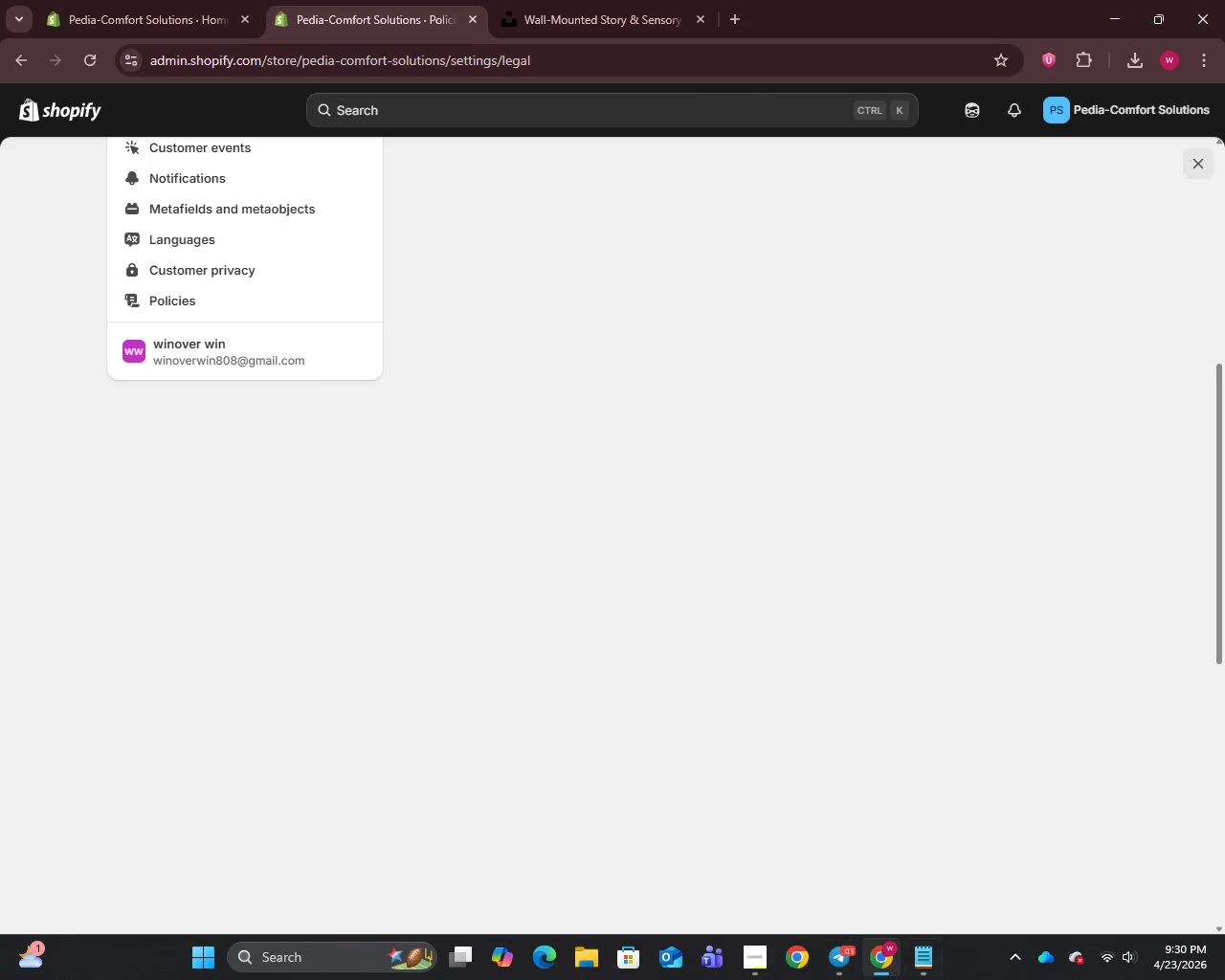 
left_click([920, 969])
 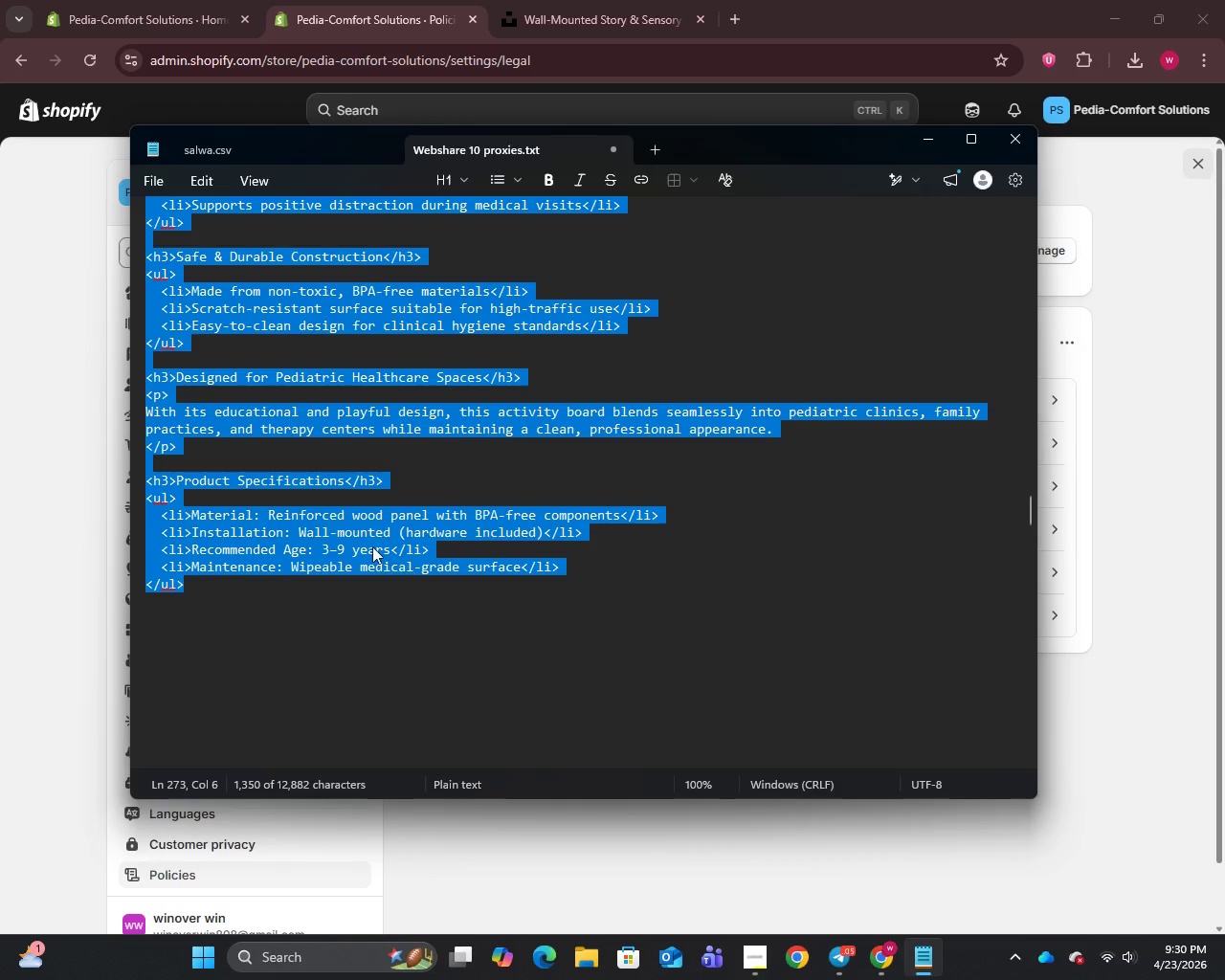 
scroll: coordinate [249, 459], scroll_direction: down, amount: 23.0
 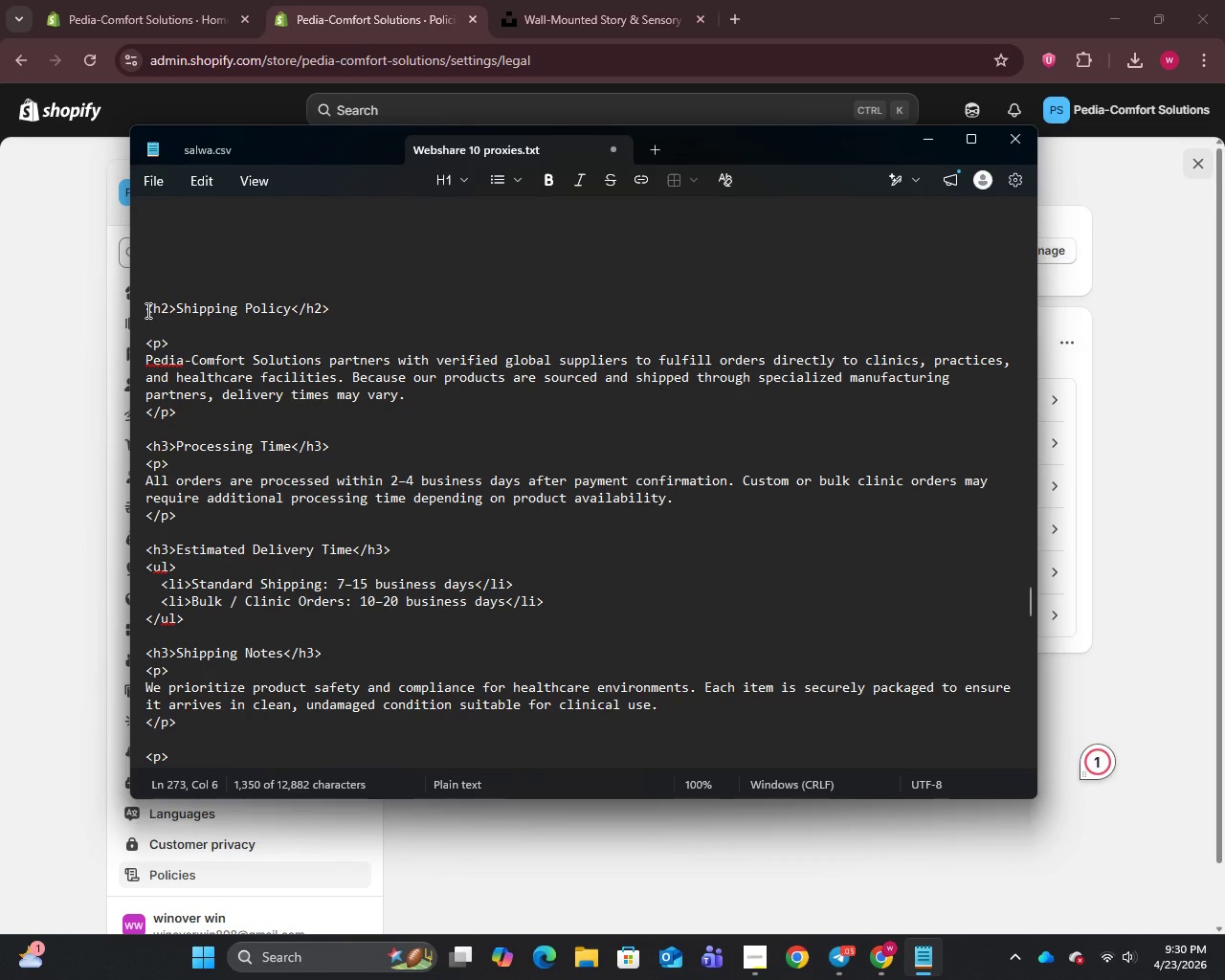 
left_click_drag(start_coordinate=[146, 307], to_coordinate=[181, 549])
 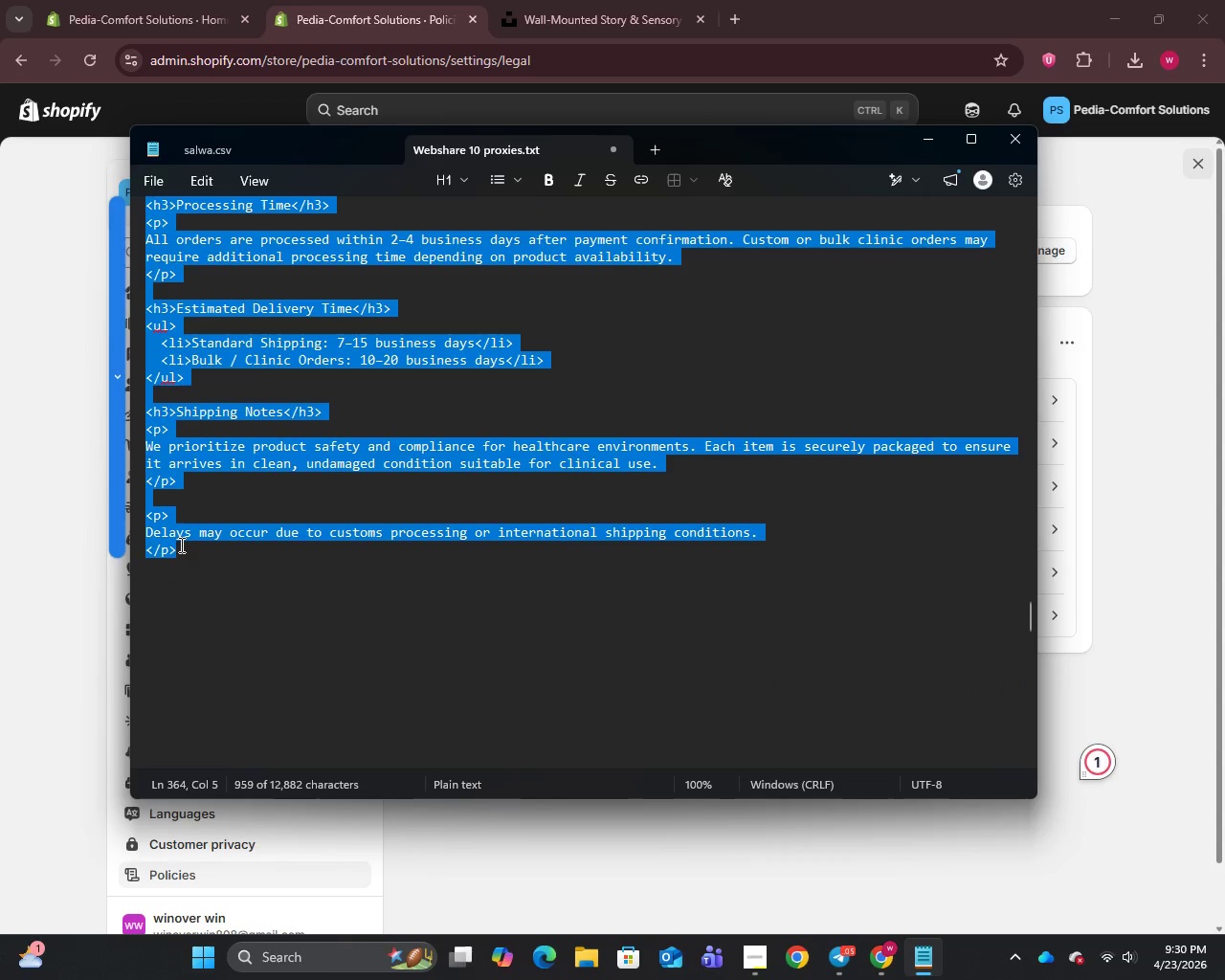 
key(Control+C)
 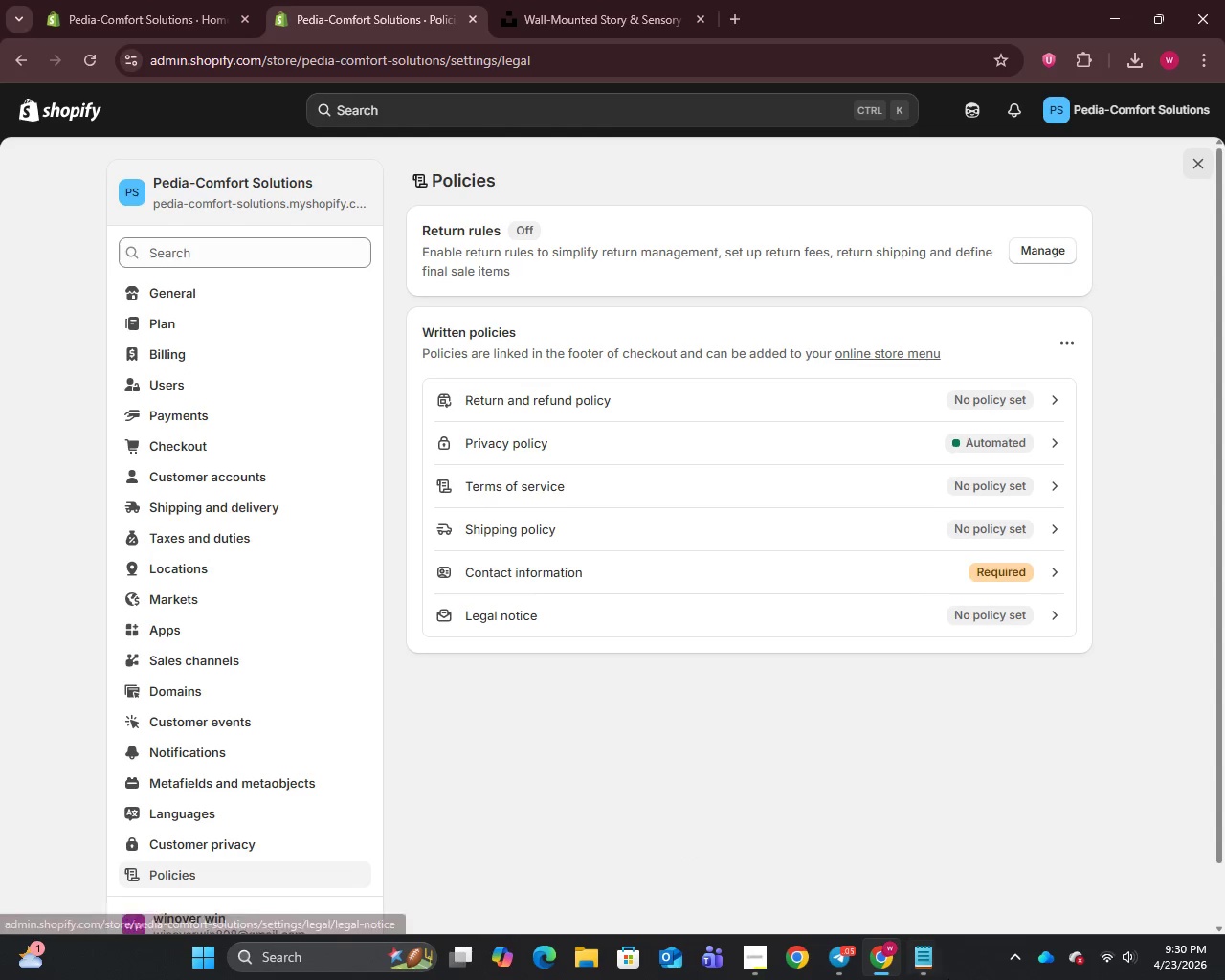 
left_click([919, 952])
 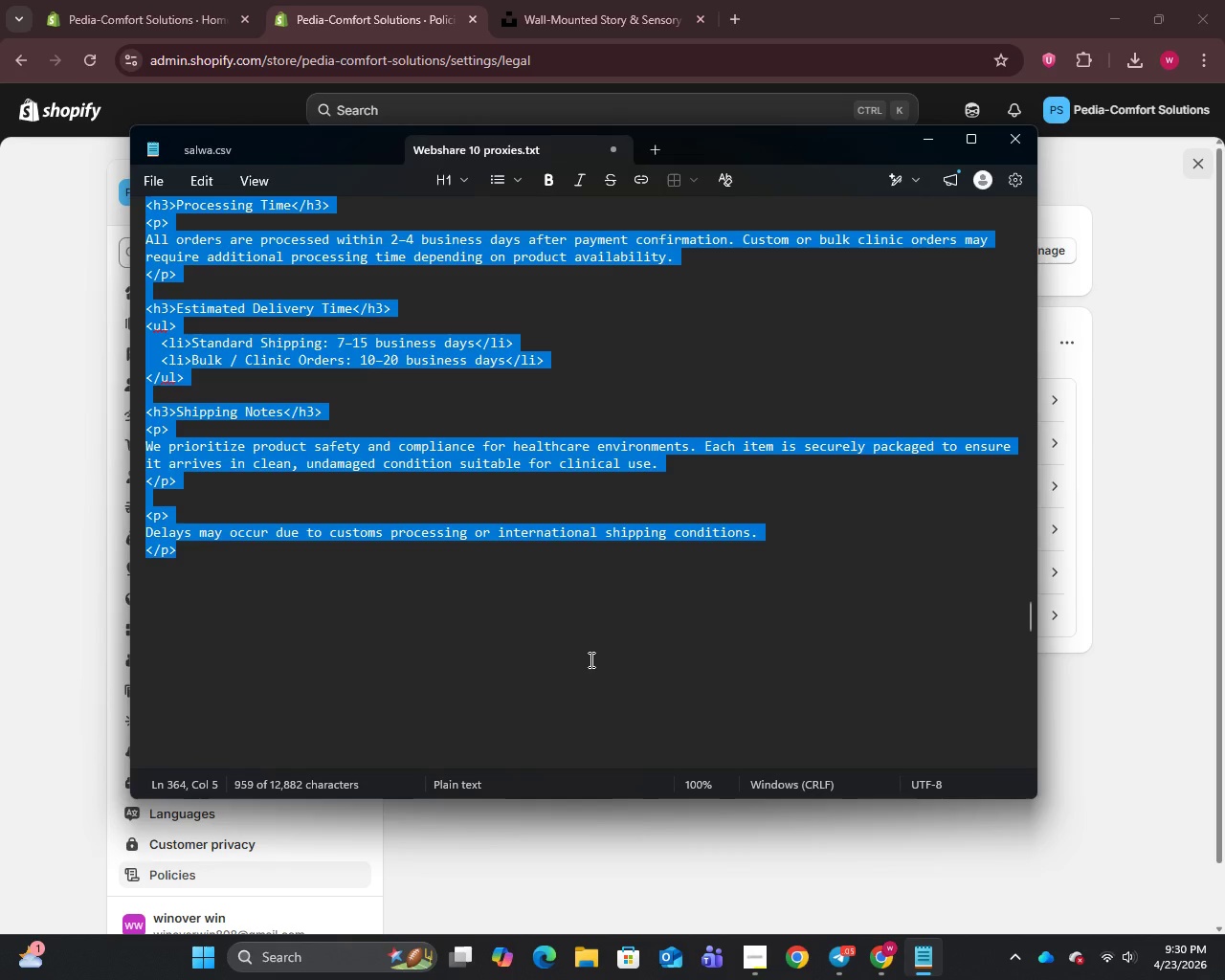 
scroll: coordinate [571, 567], scroll_direction: up, amount: 5.0
 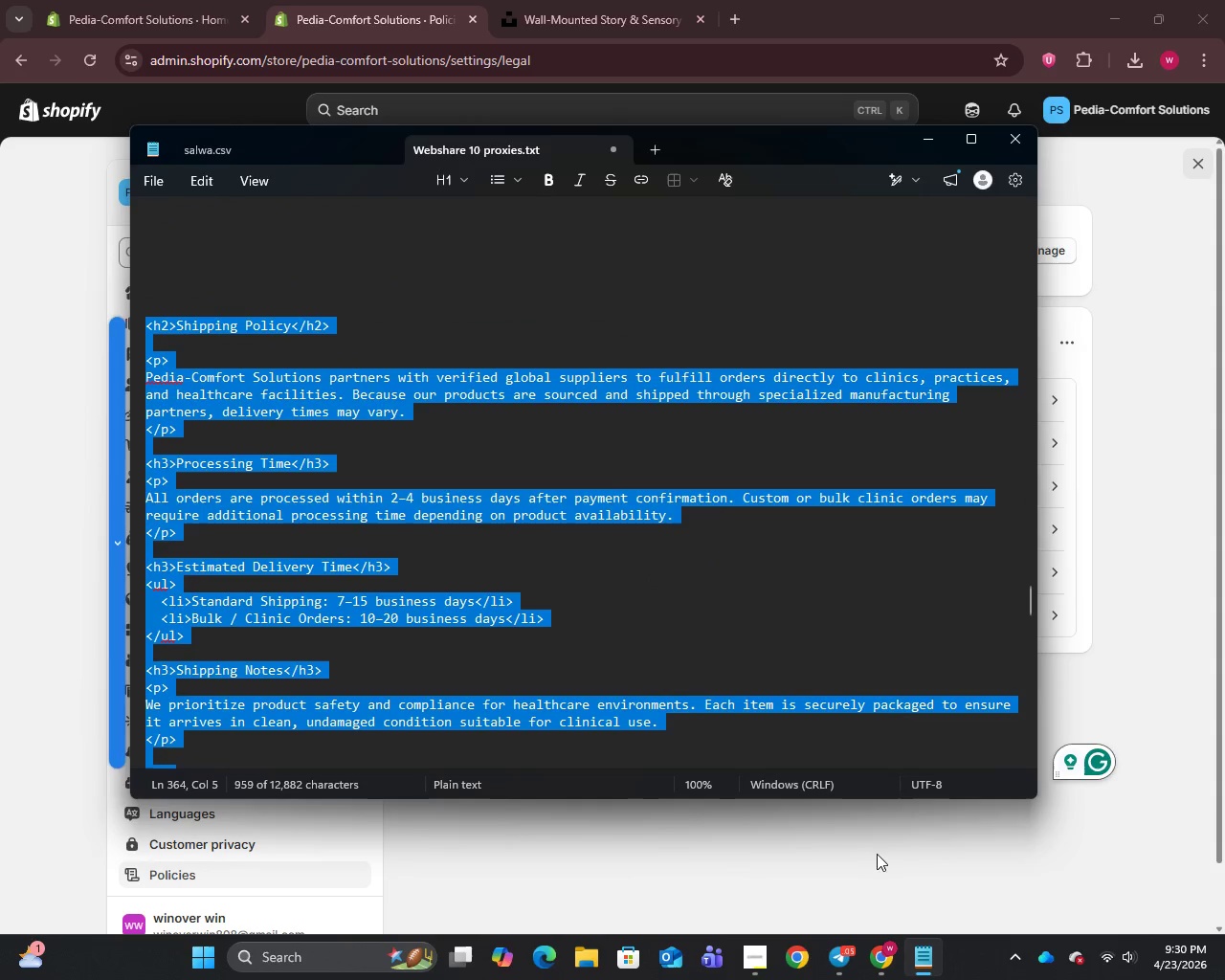 
left_click([882, 868])
 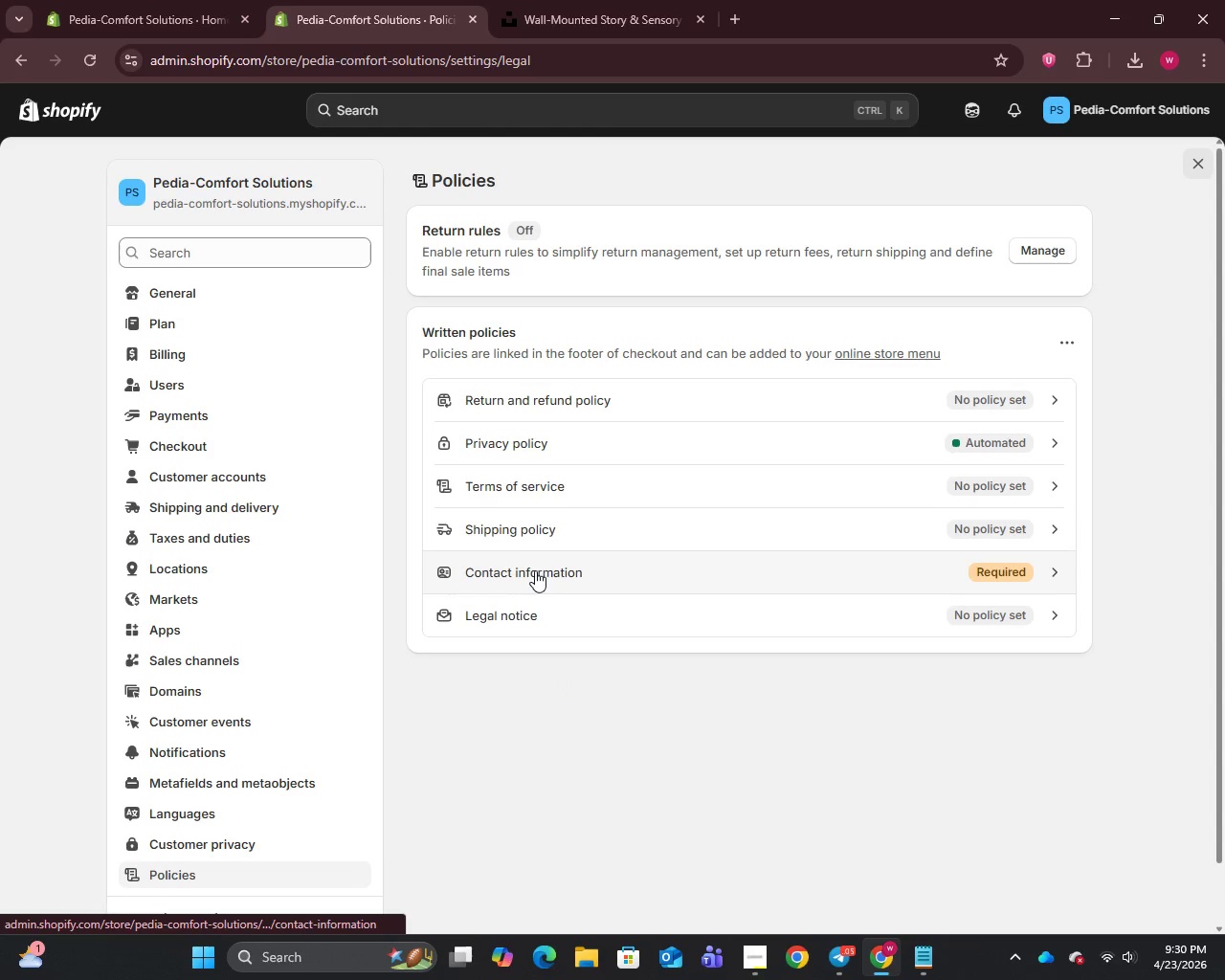 
left_click([555, 534])
 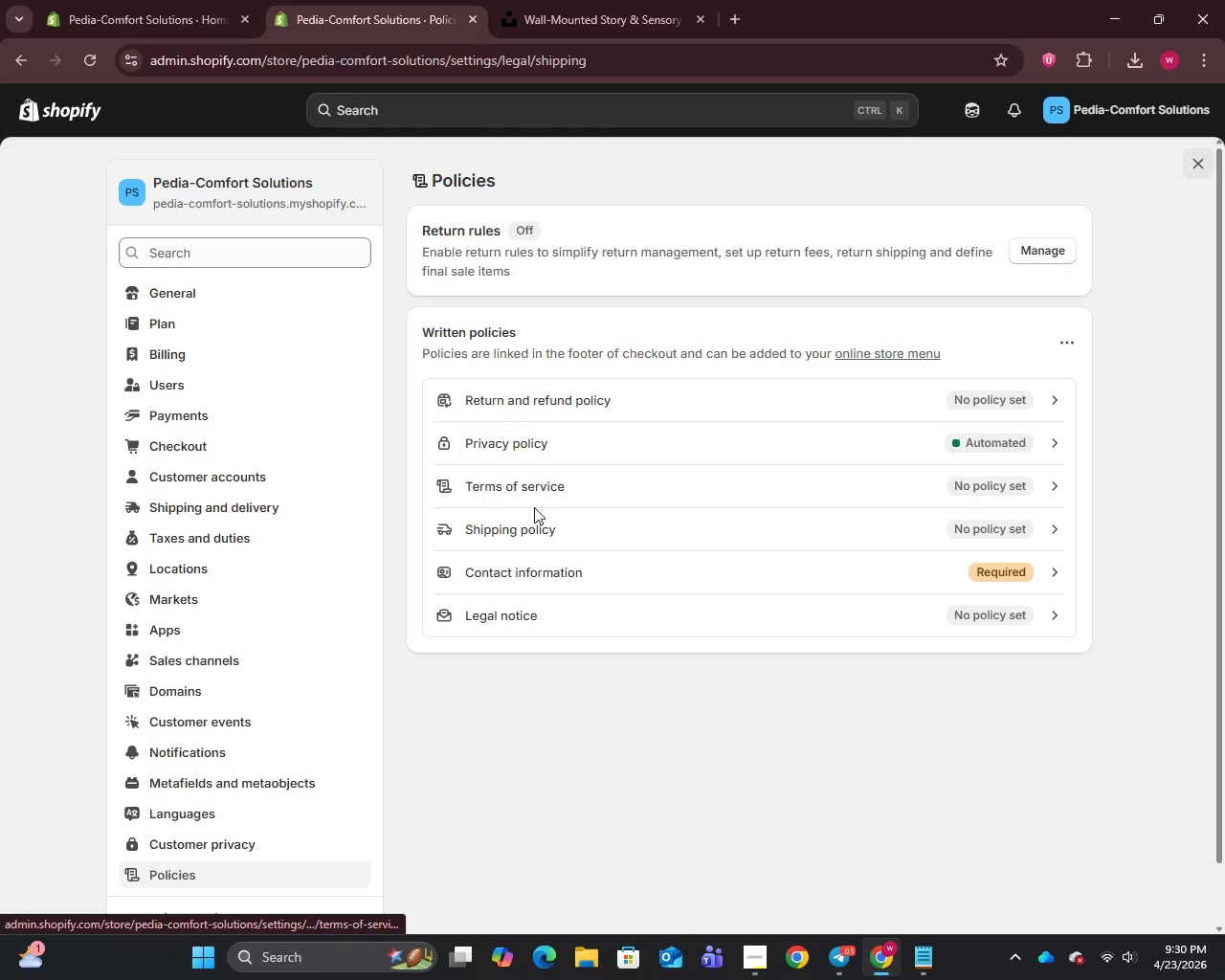 
left_click([536, 538])
 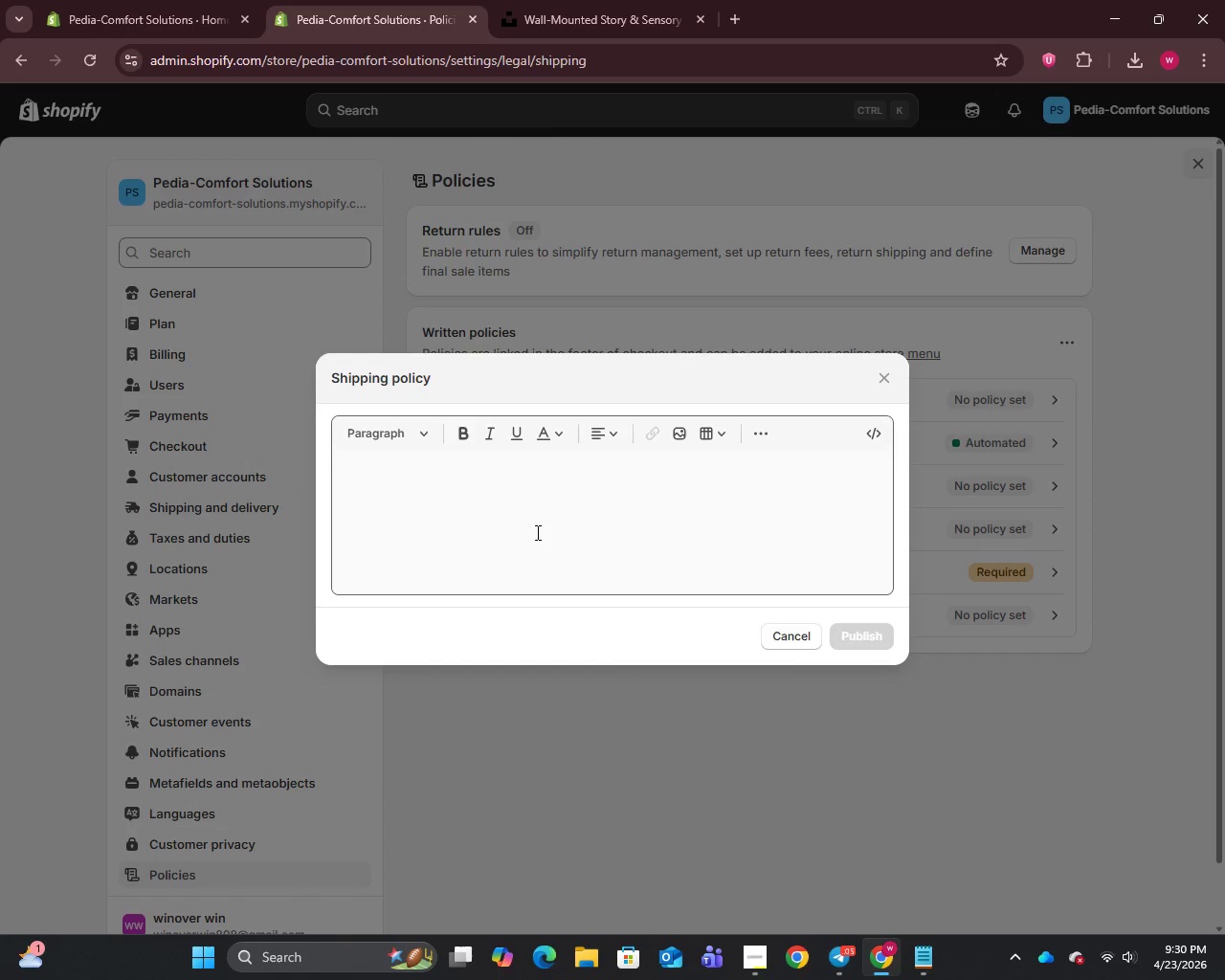 
left_click([523, 518])
 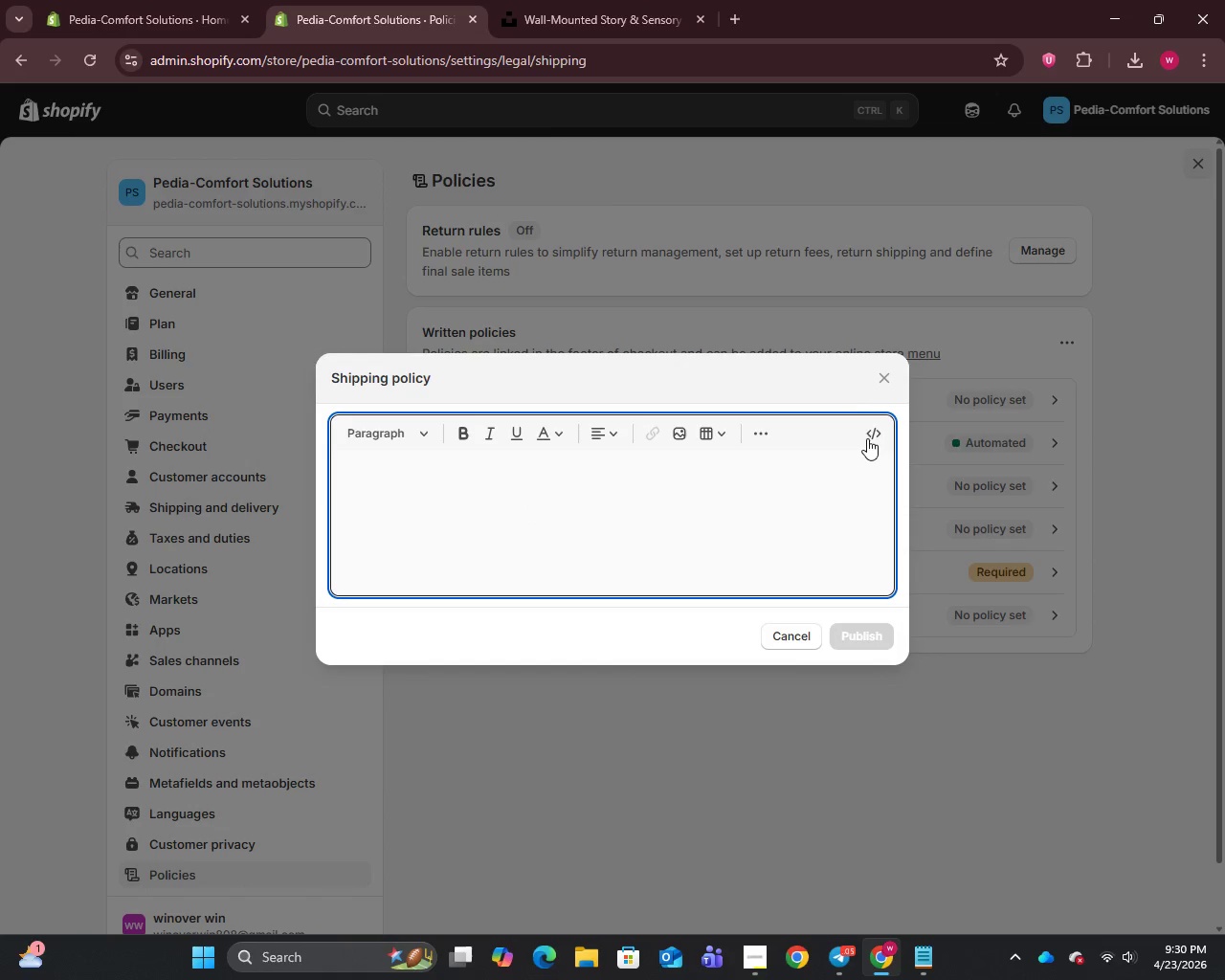 
left_click([880, 435])
 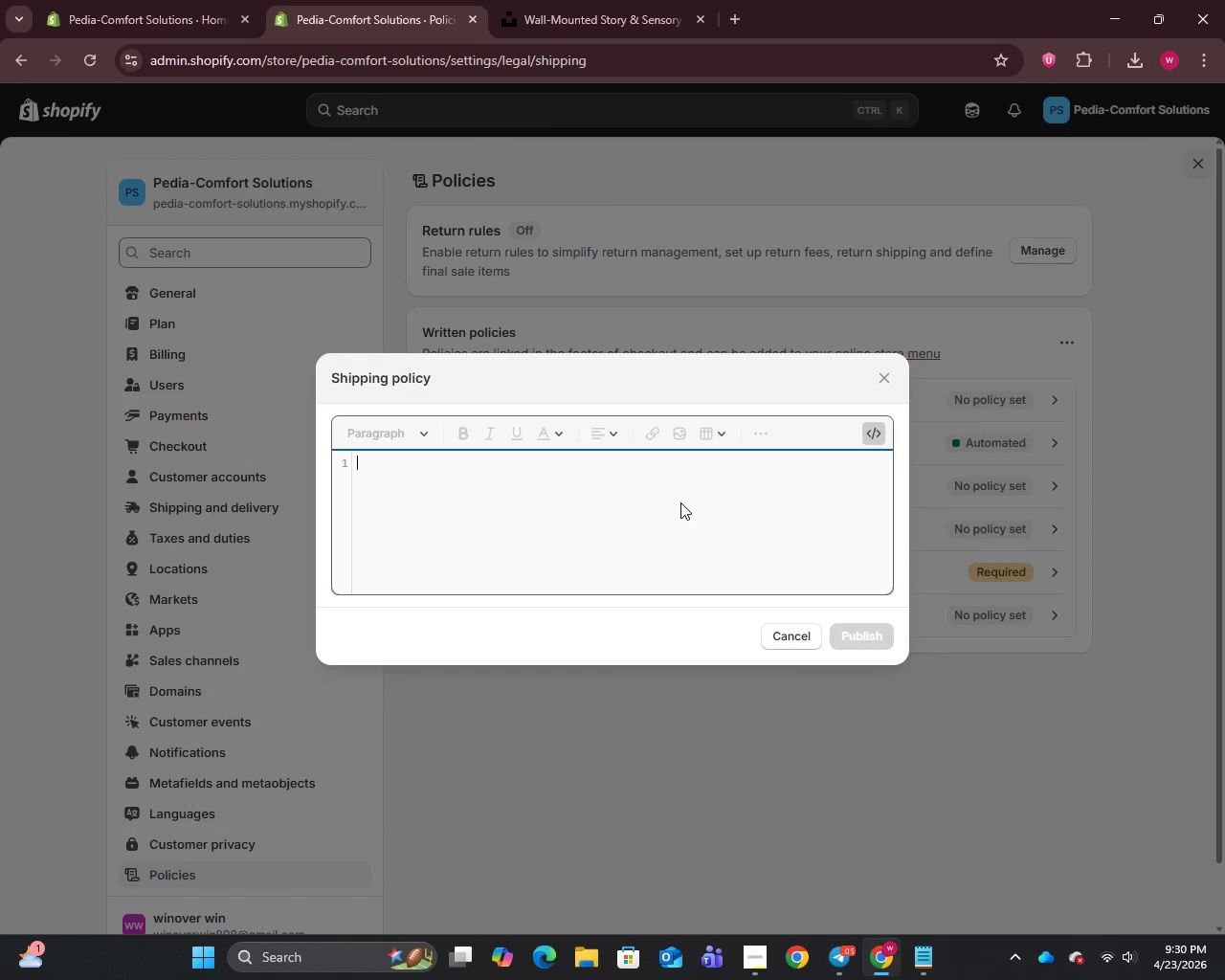 
key(Control+V)
 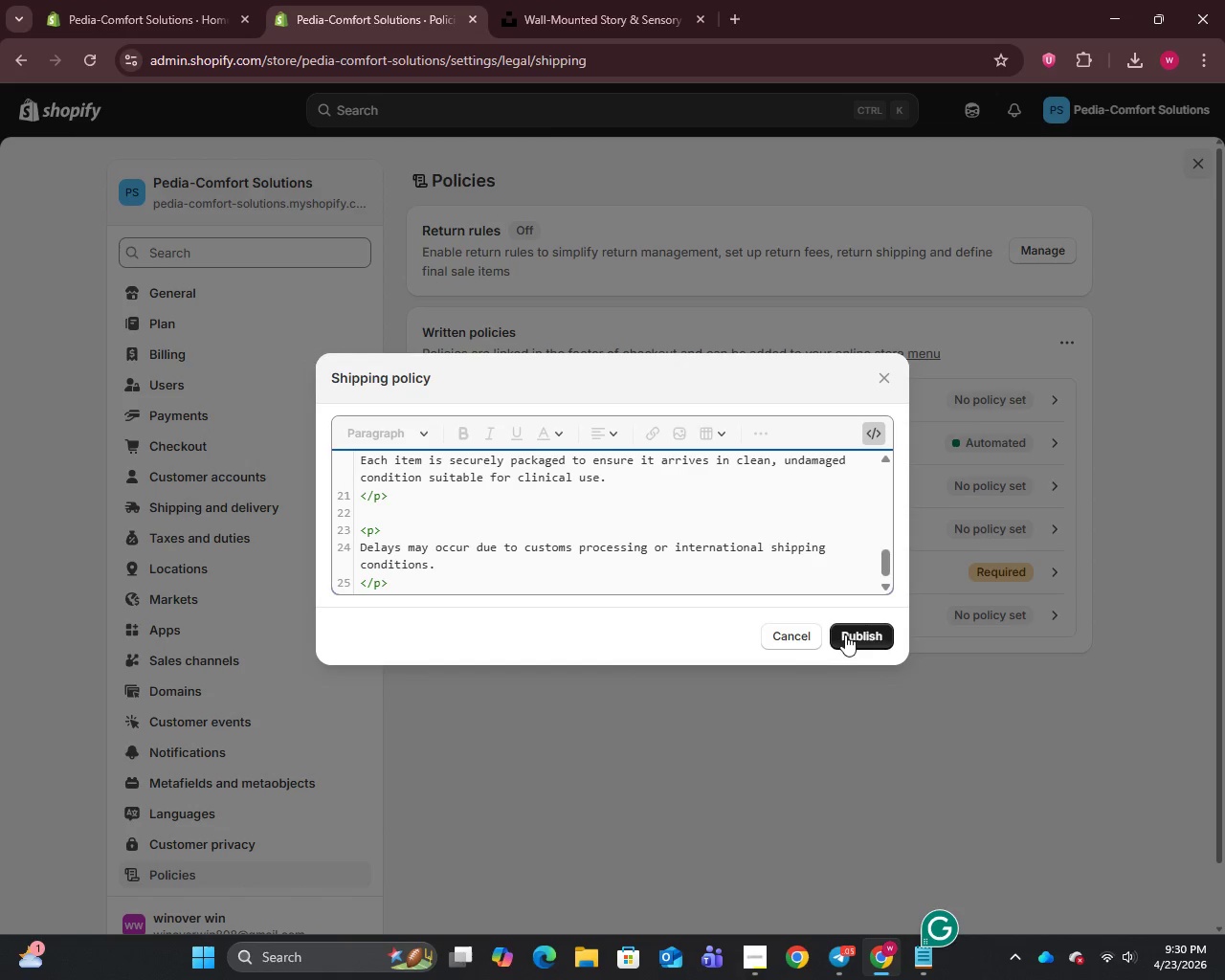 
left_click([861, 639])
 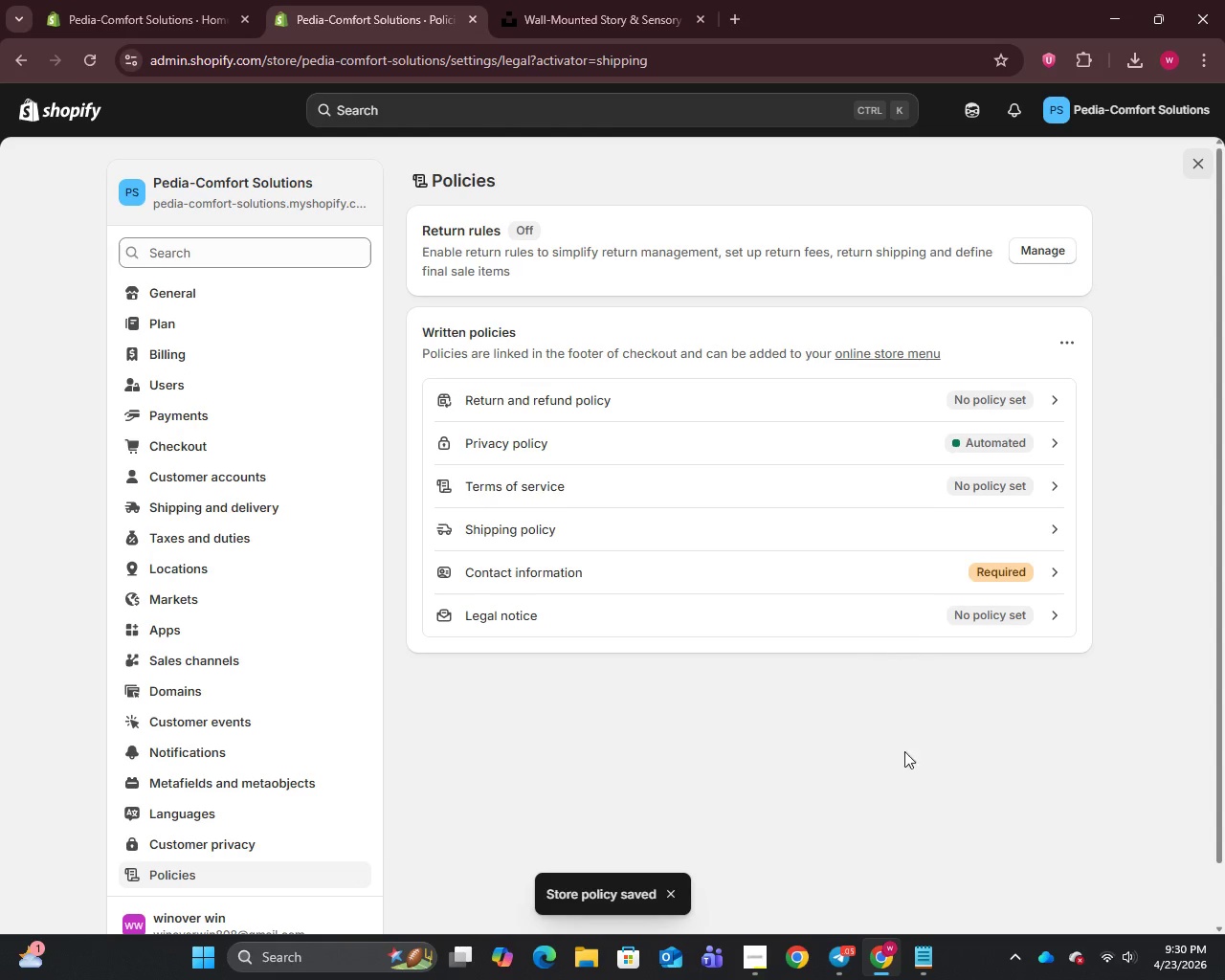 
left_click([925, 961])
 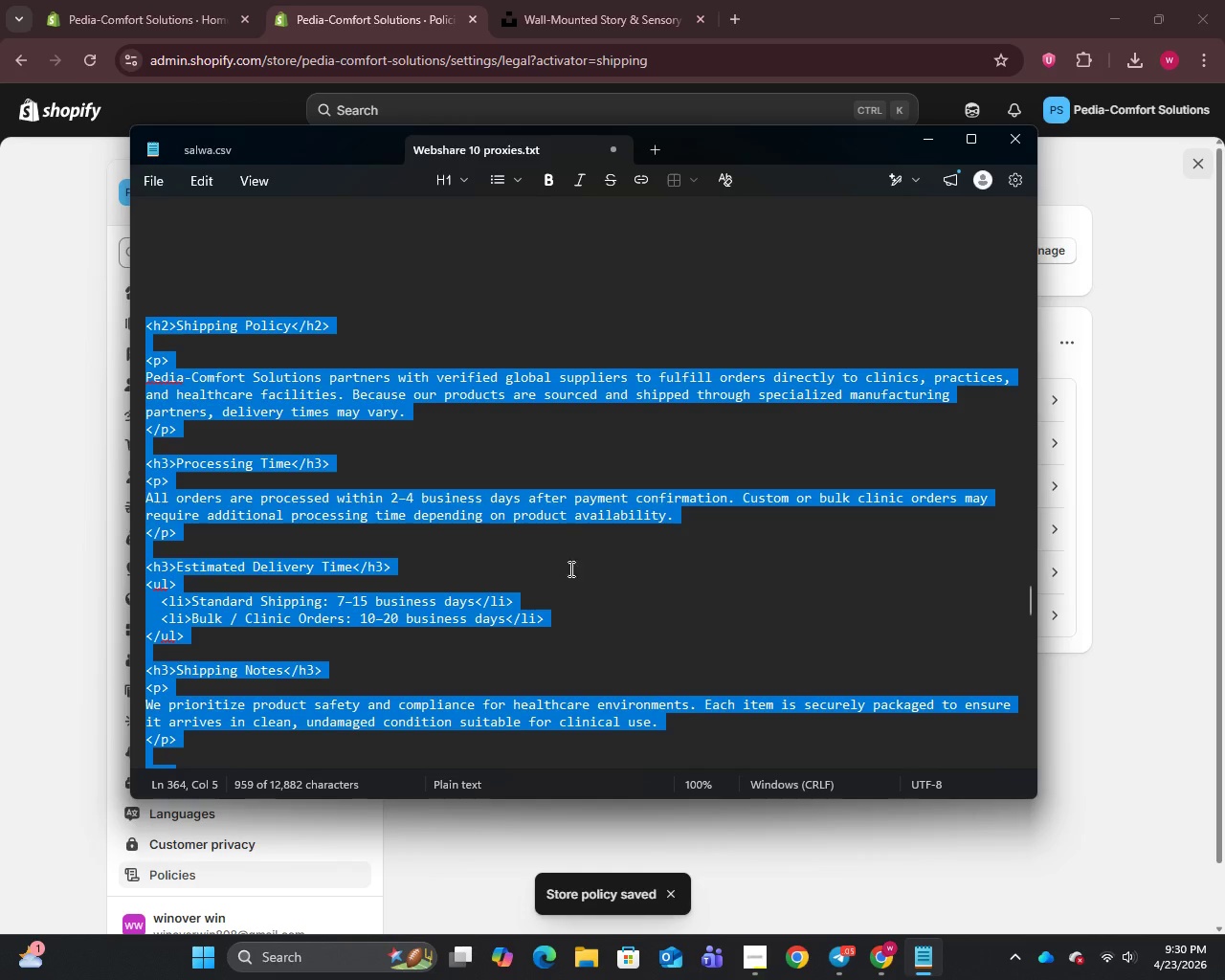 
scroll: coordinate [566, 519], scroll_direction: down, amount: 11.0
 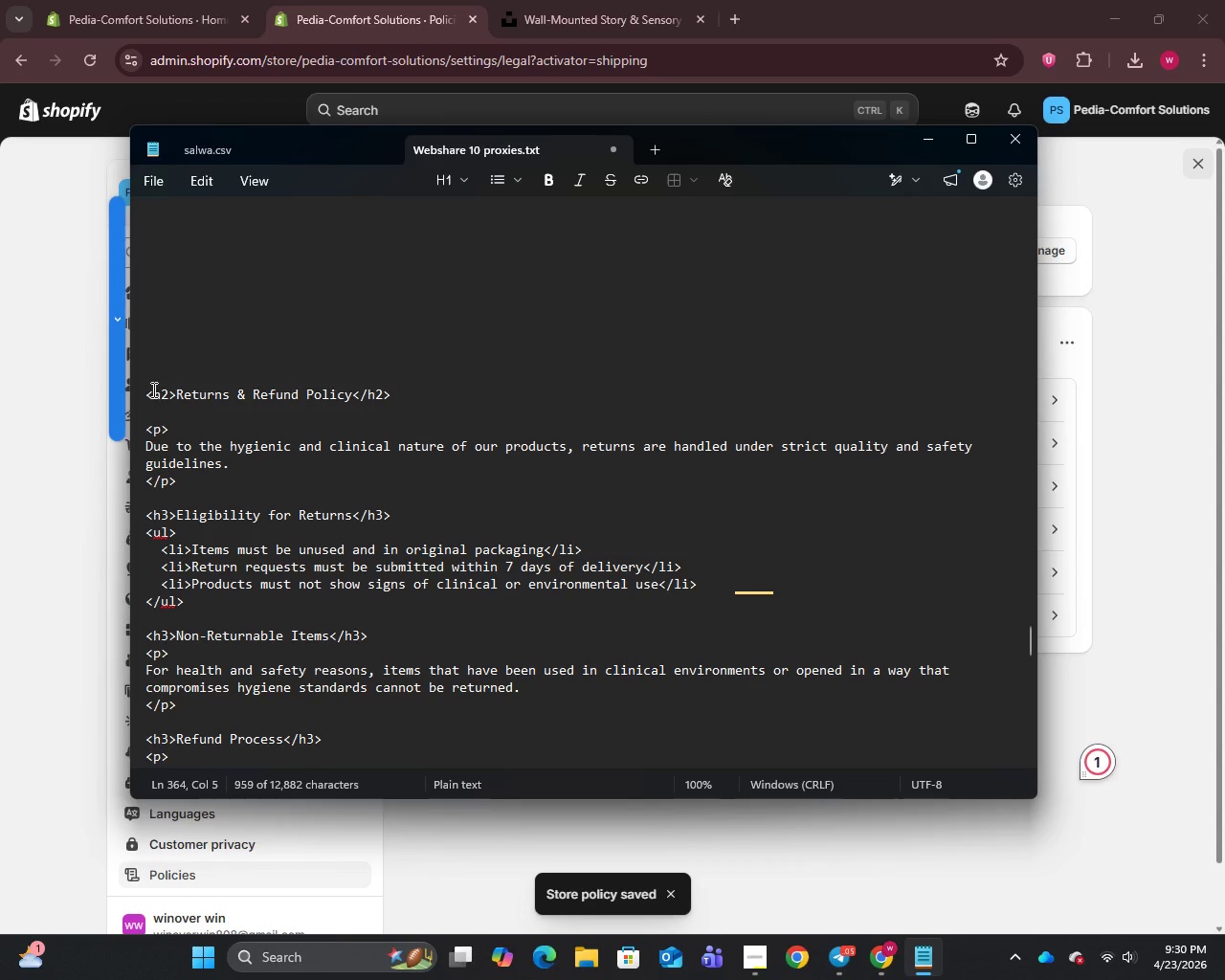 
left_click_drag(start_coordinate=[149, 390], to_coordinate=[176, 550])
 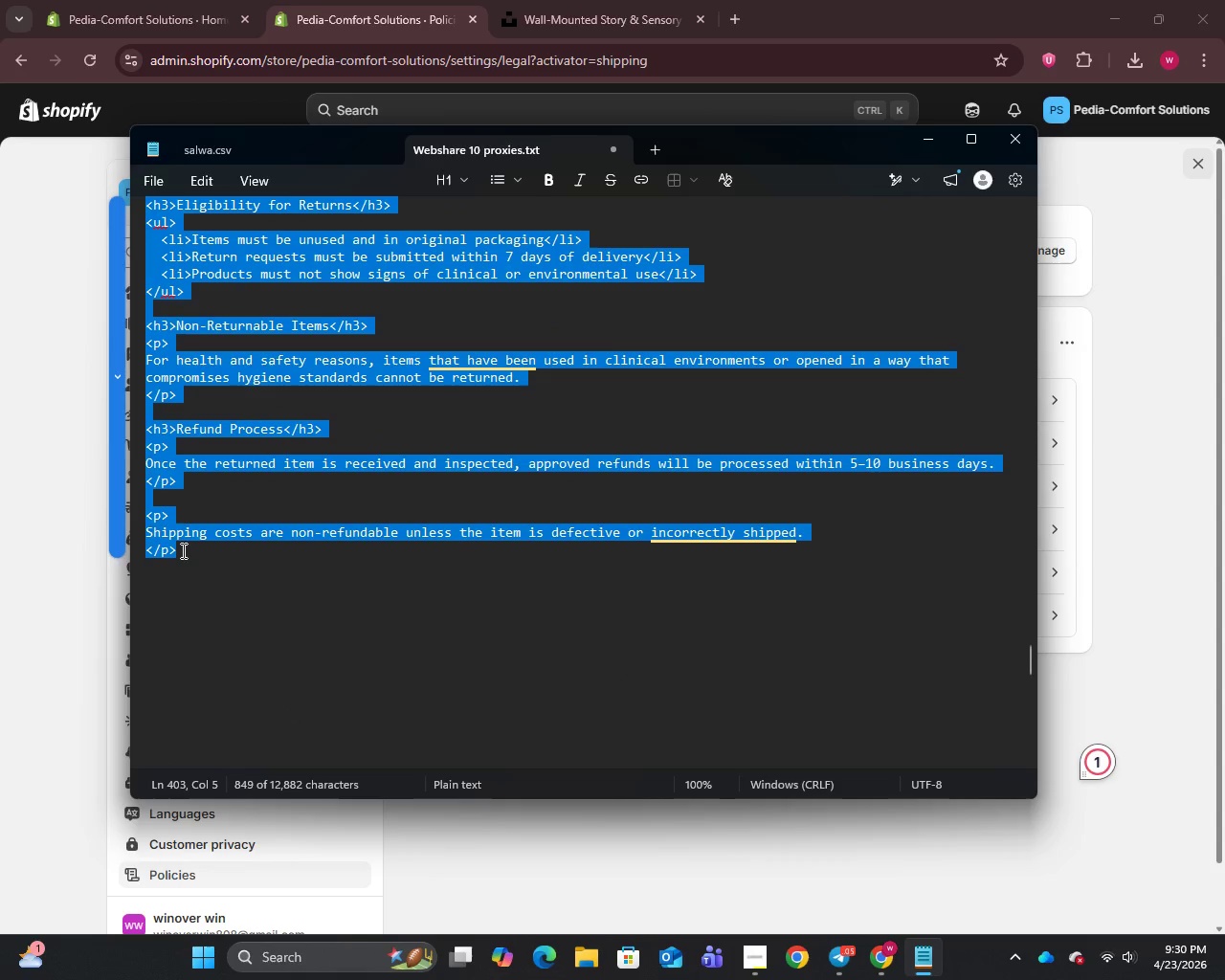 
key(Control+C)
 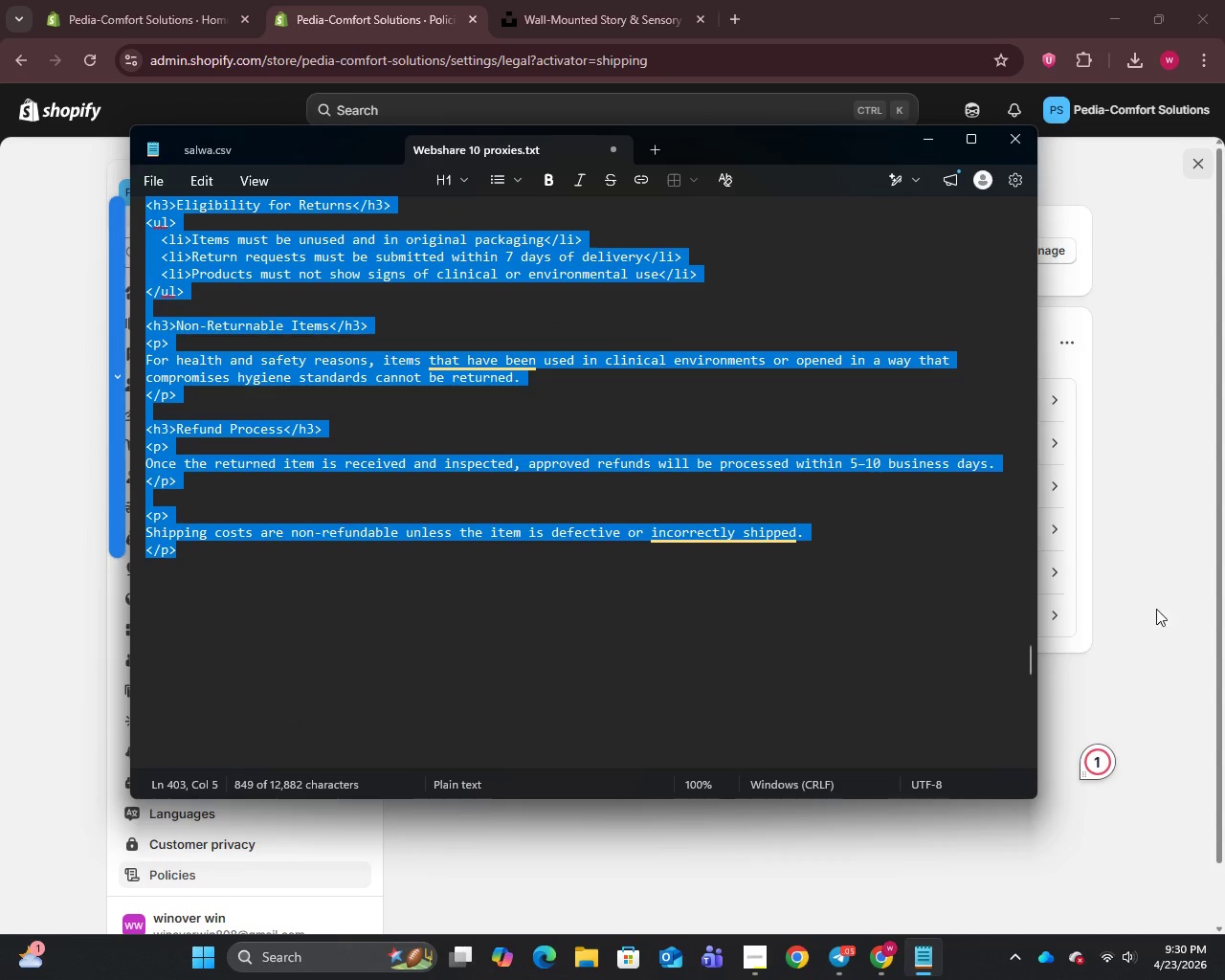 
left_click_drag(start_coordinate=[1166, 590], to_coordinate=[1153, 589])
 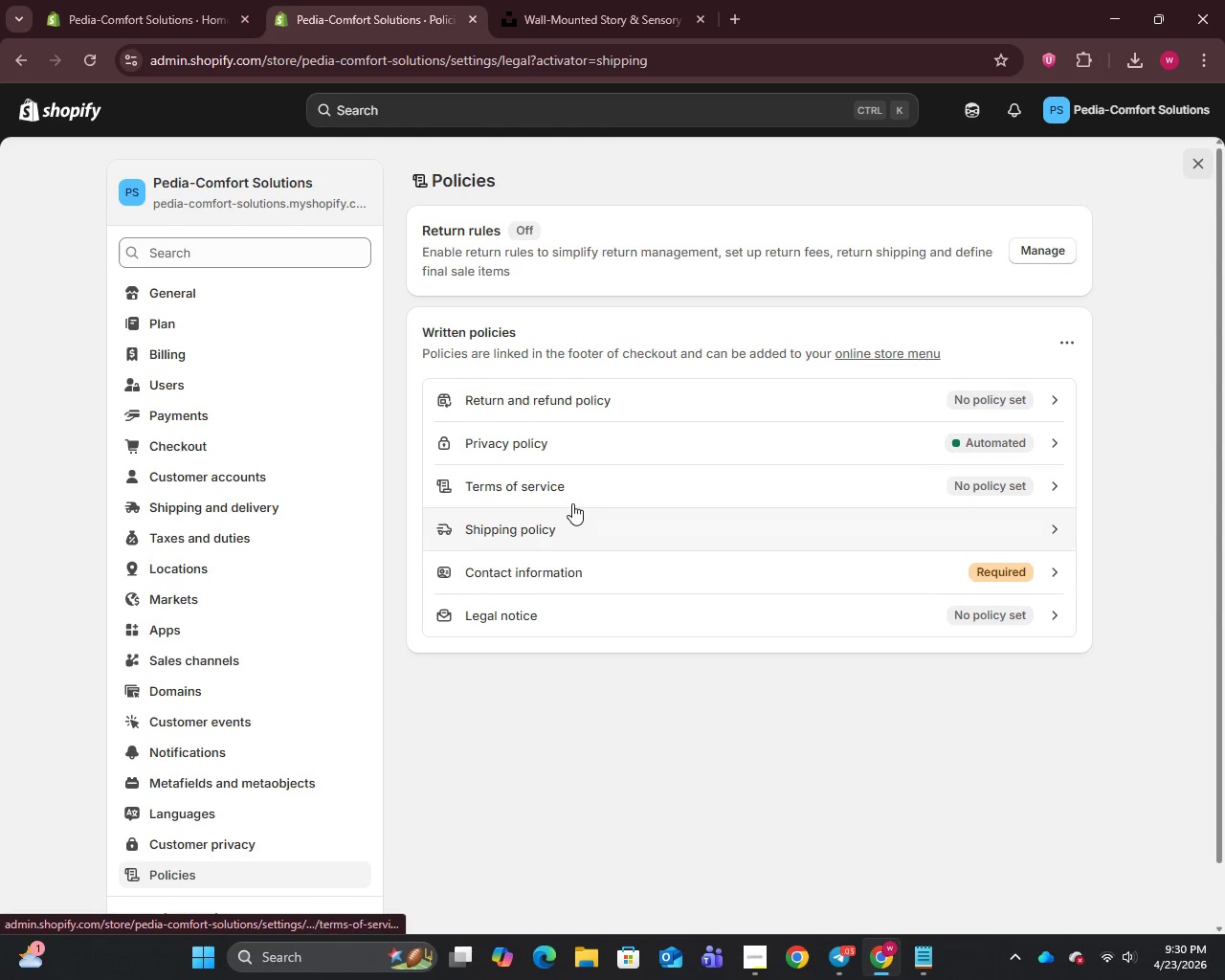 
left_click([593, 410])
 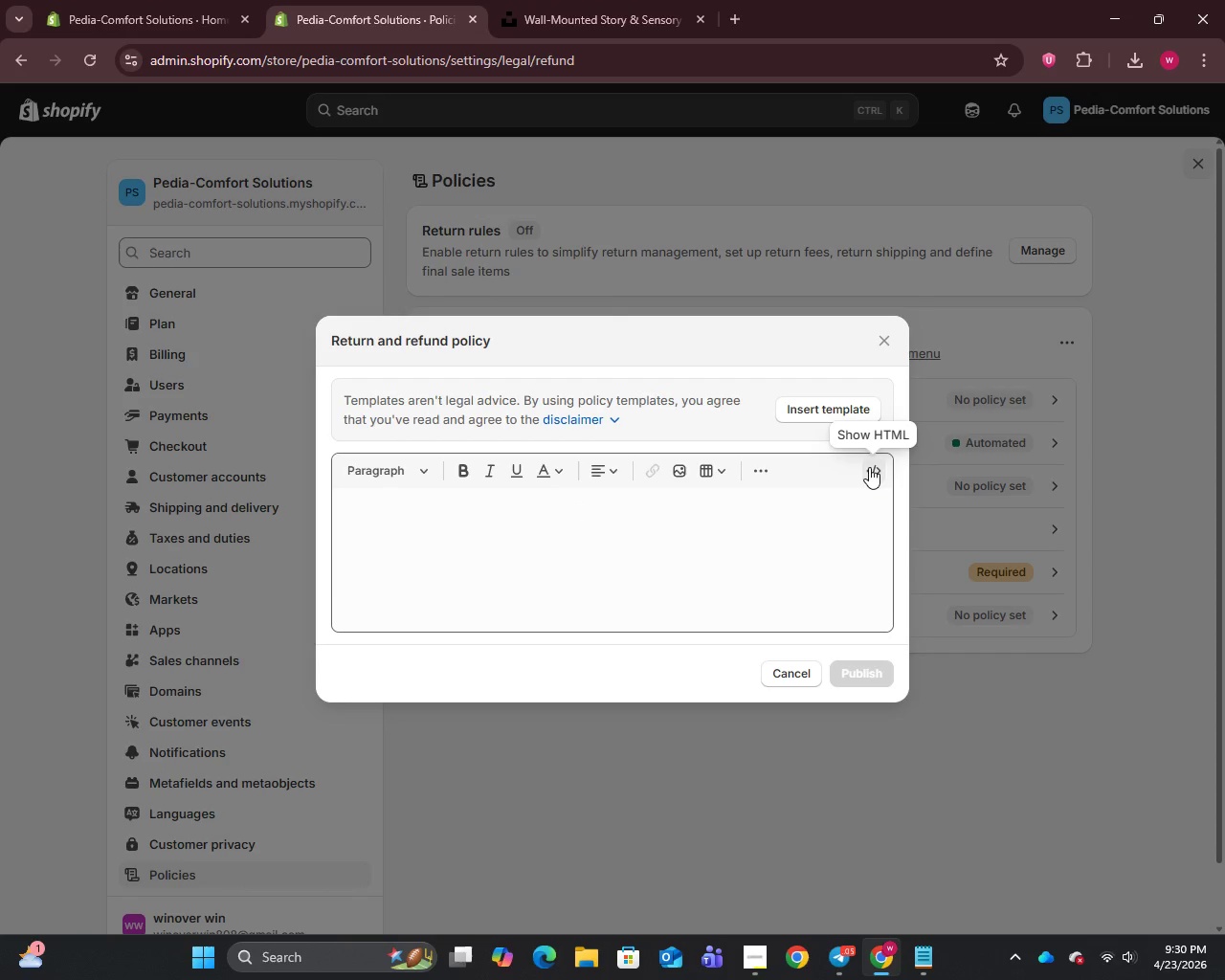 
left_click([631, 539])
 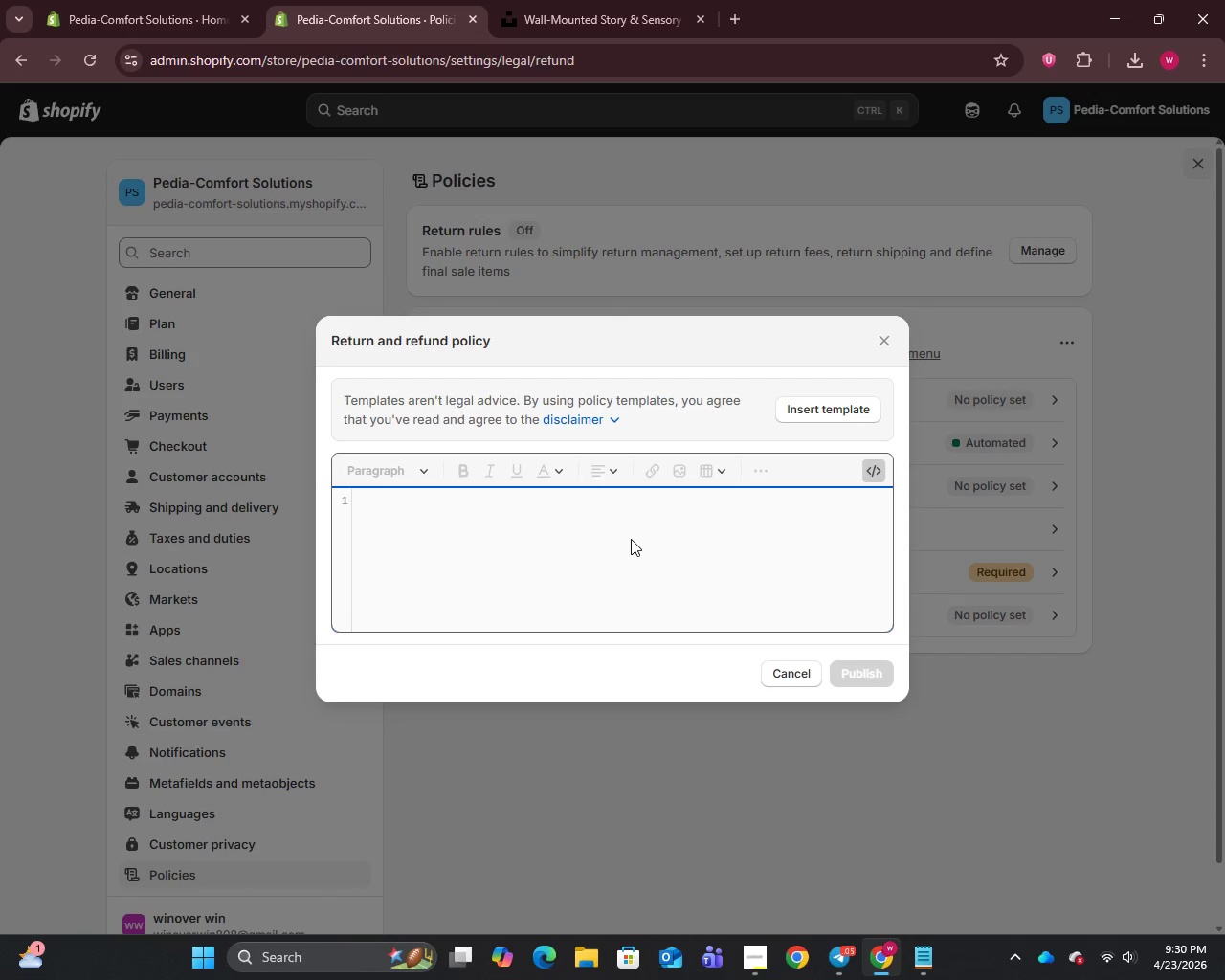 
key(Control+V)
 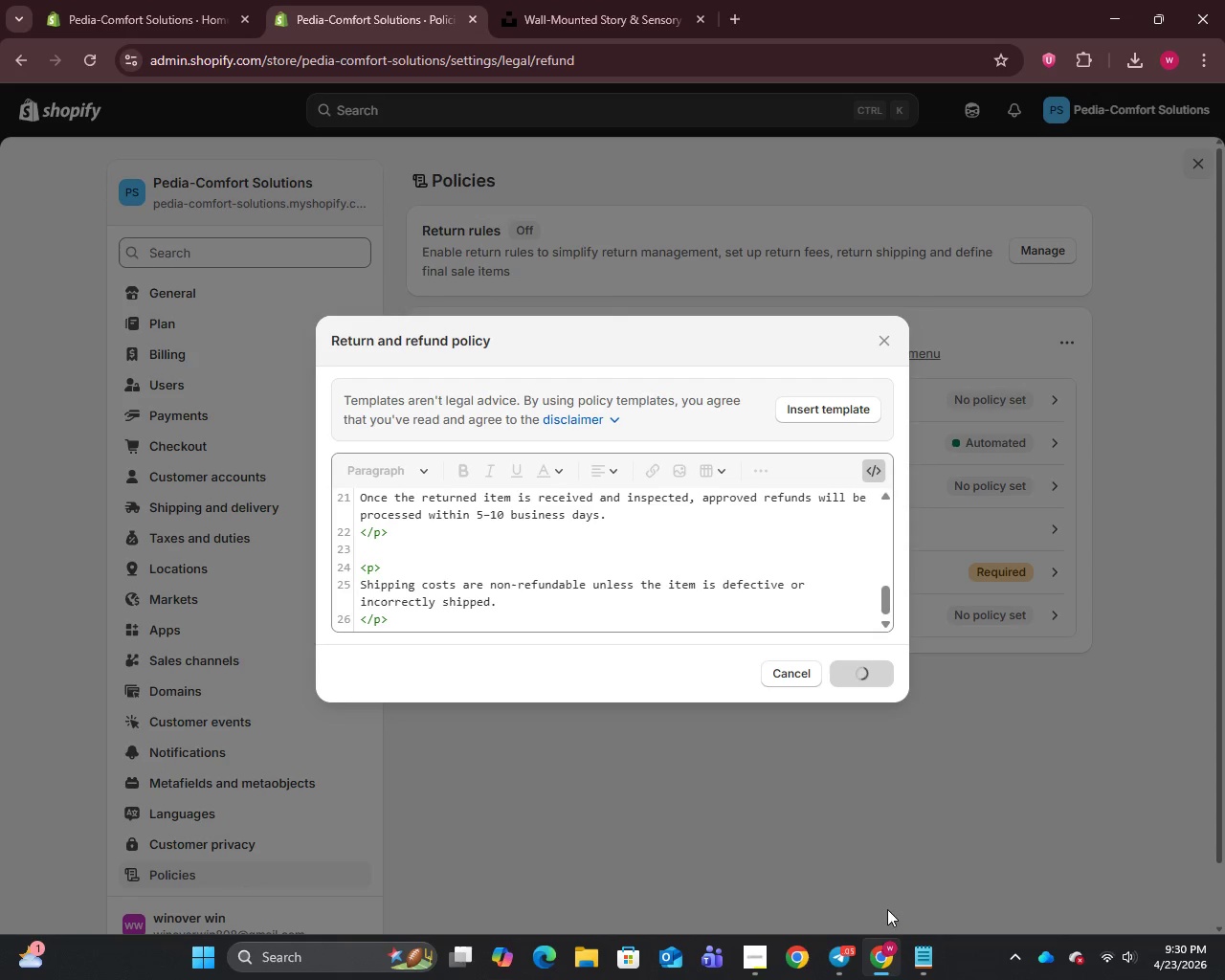 
left_click([920, 963])
 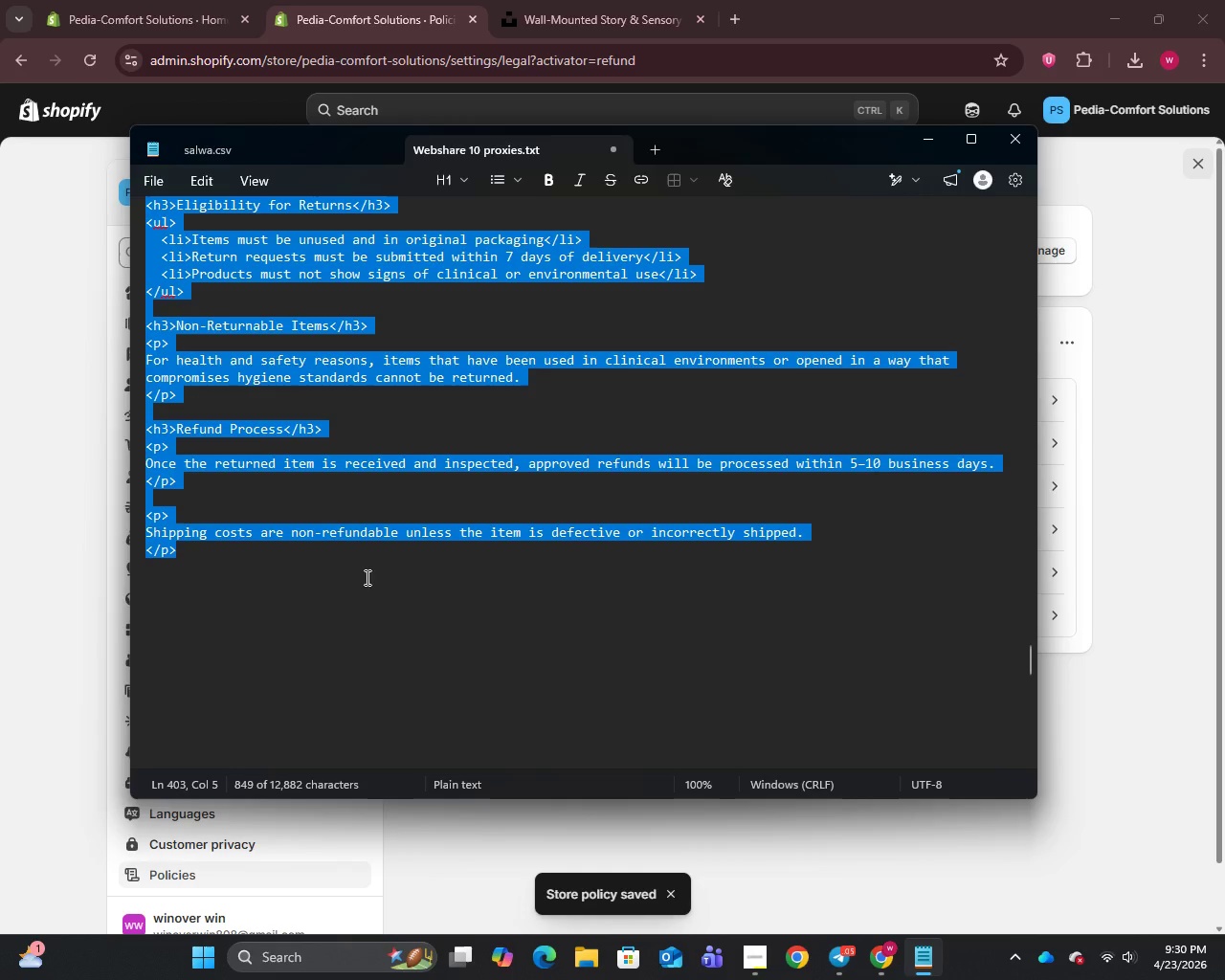 
scroll: coordinate [269, 478], scroll_direction: down, amount: 9.0
 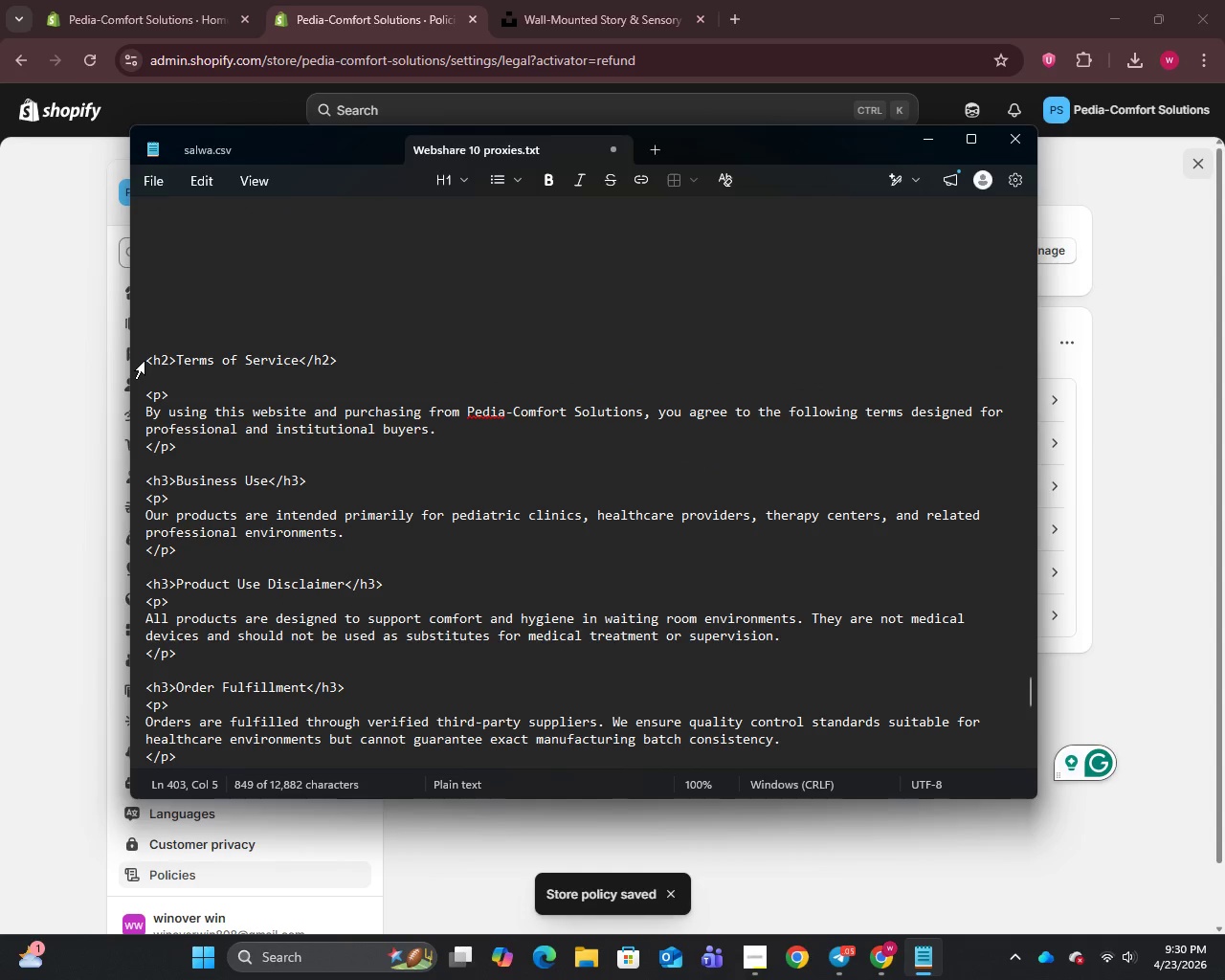 
left_click_drag(start_coordinate=[147, 354], to_coordinate=[176, 637])
 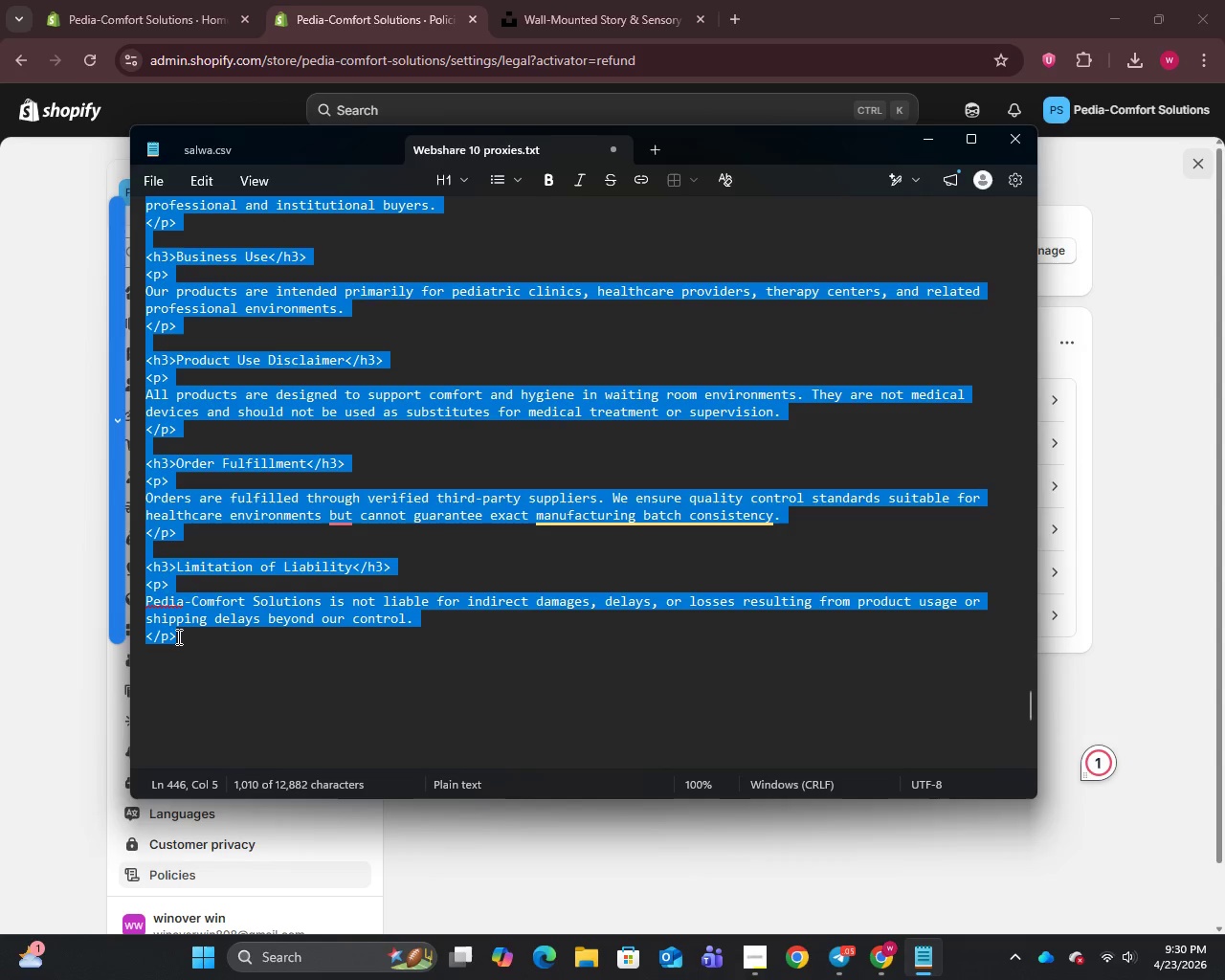 
key(Control+C)
 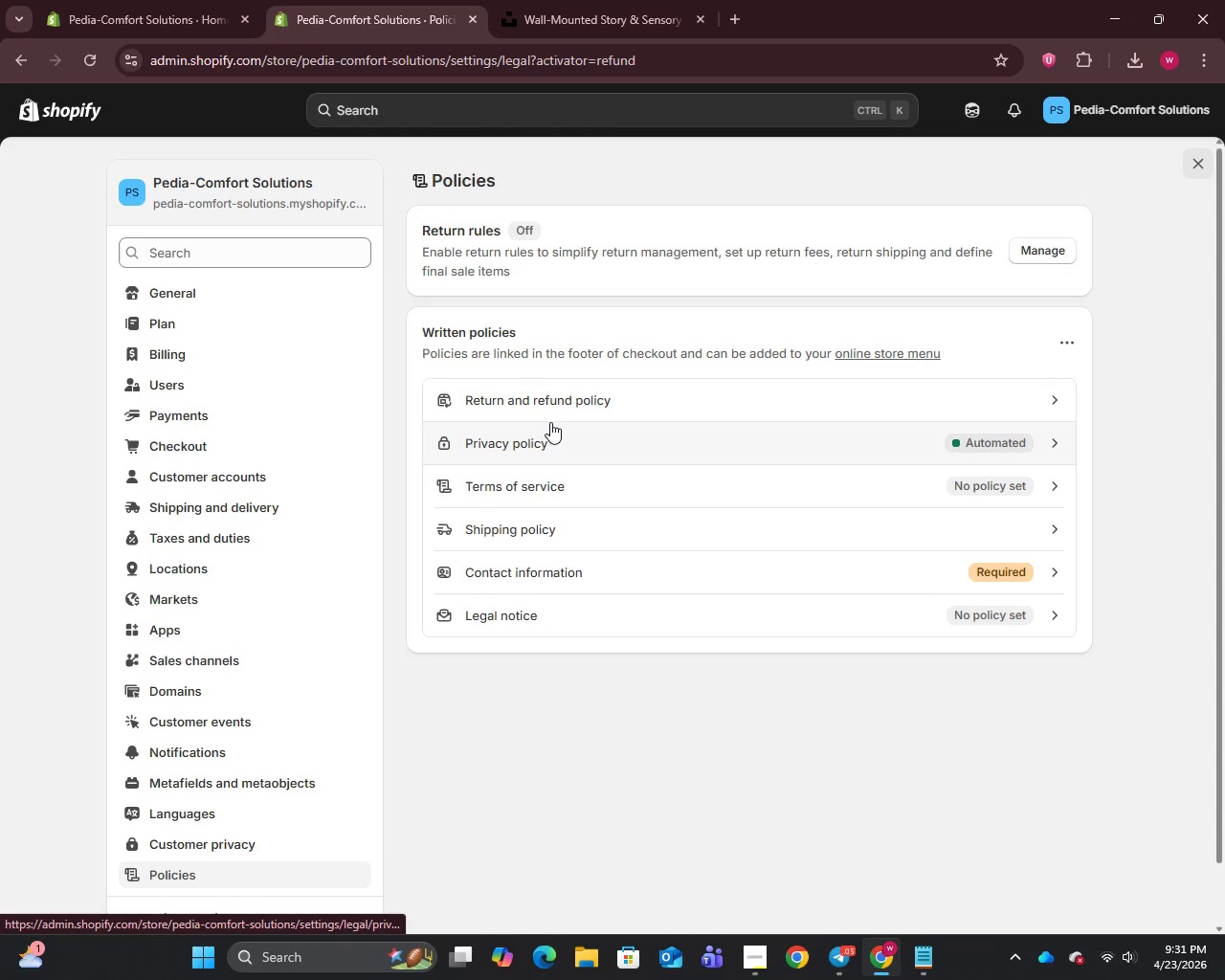 
left_click([548, 491])
 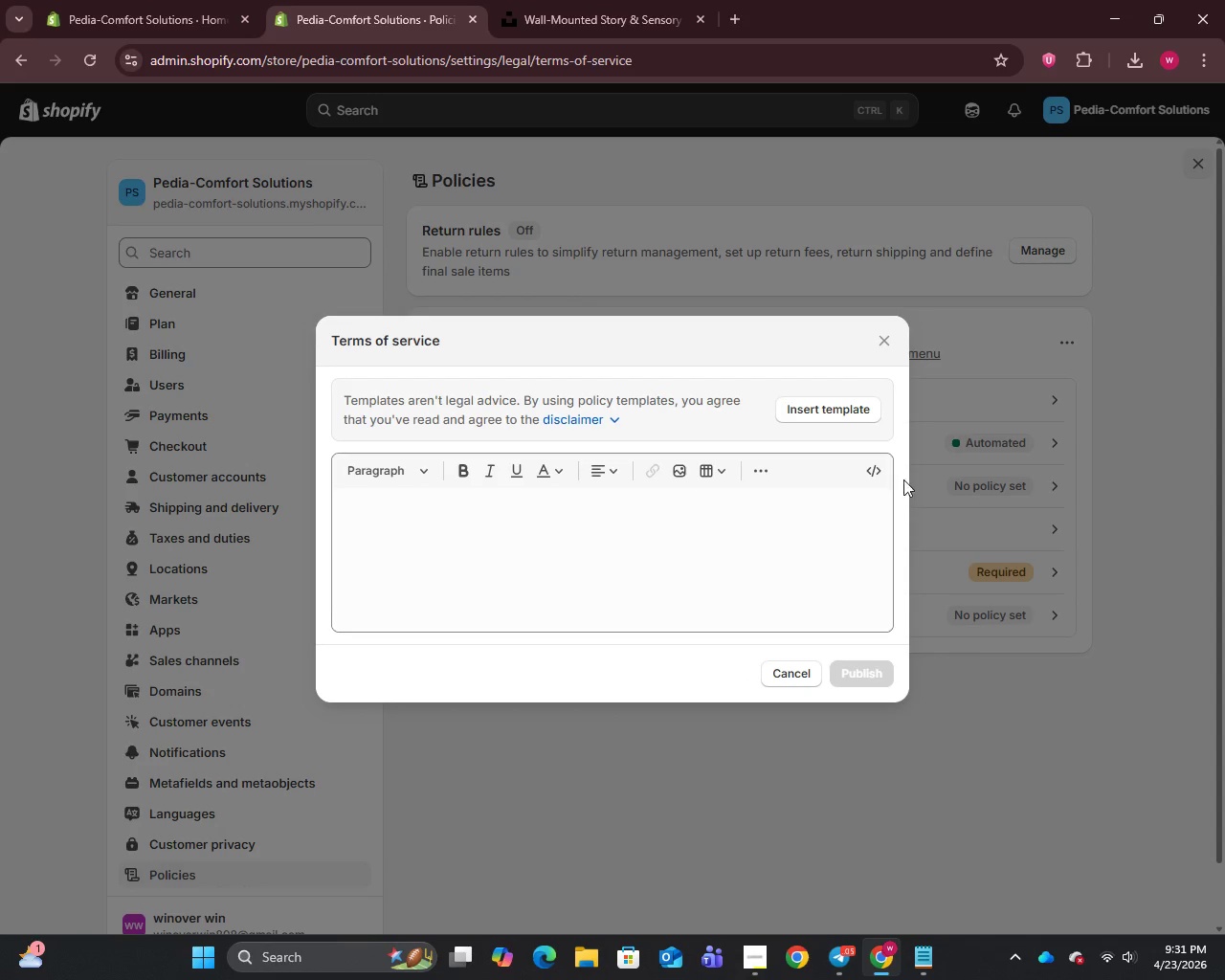 
double_click([872, 471])
 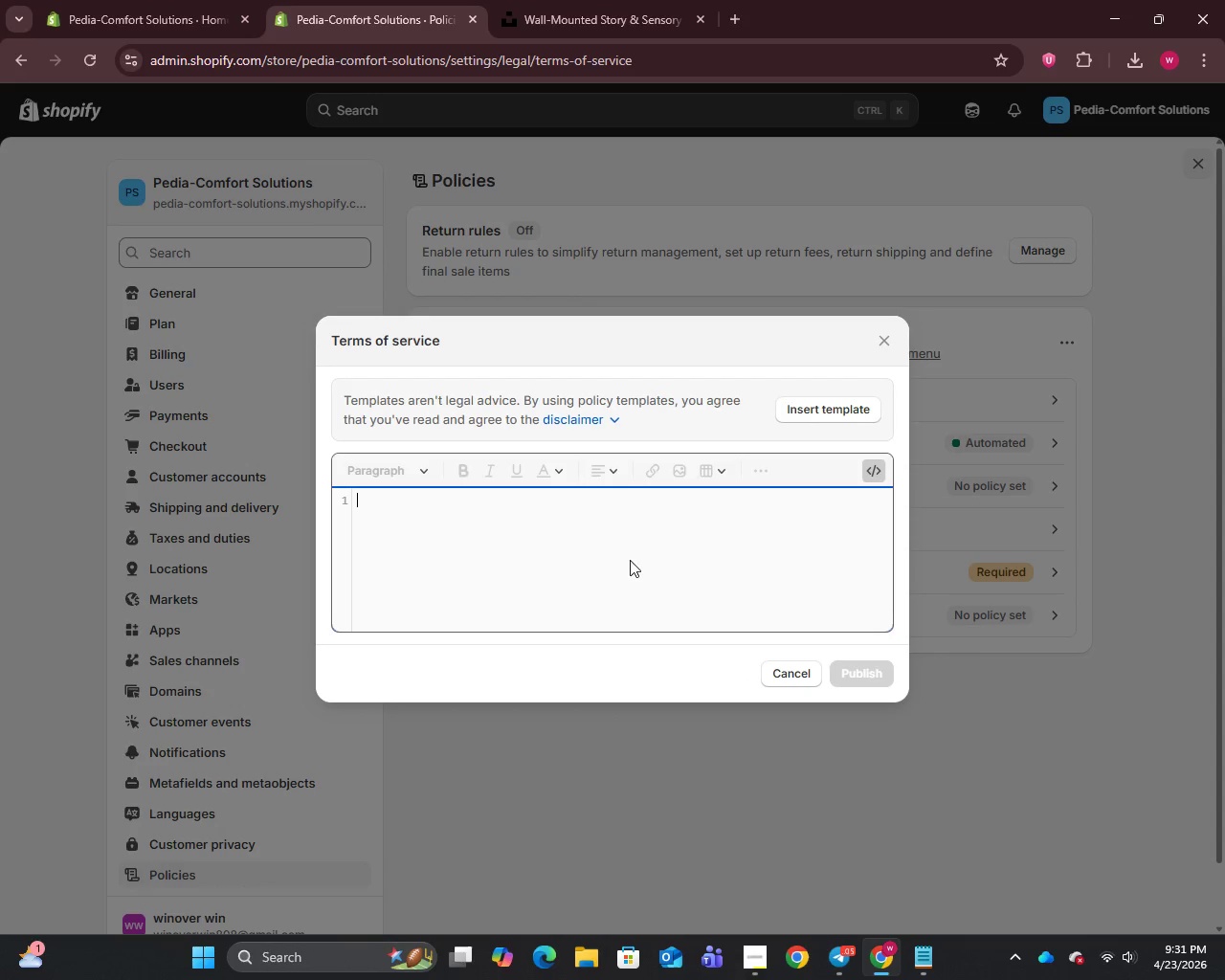 
left_click([625, 562])
 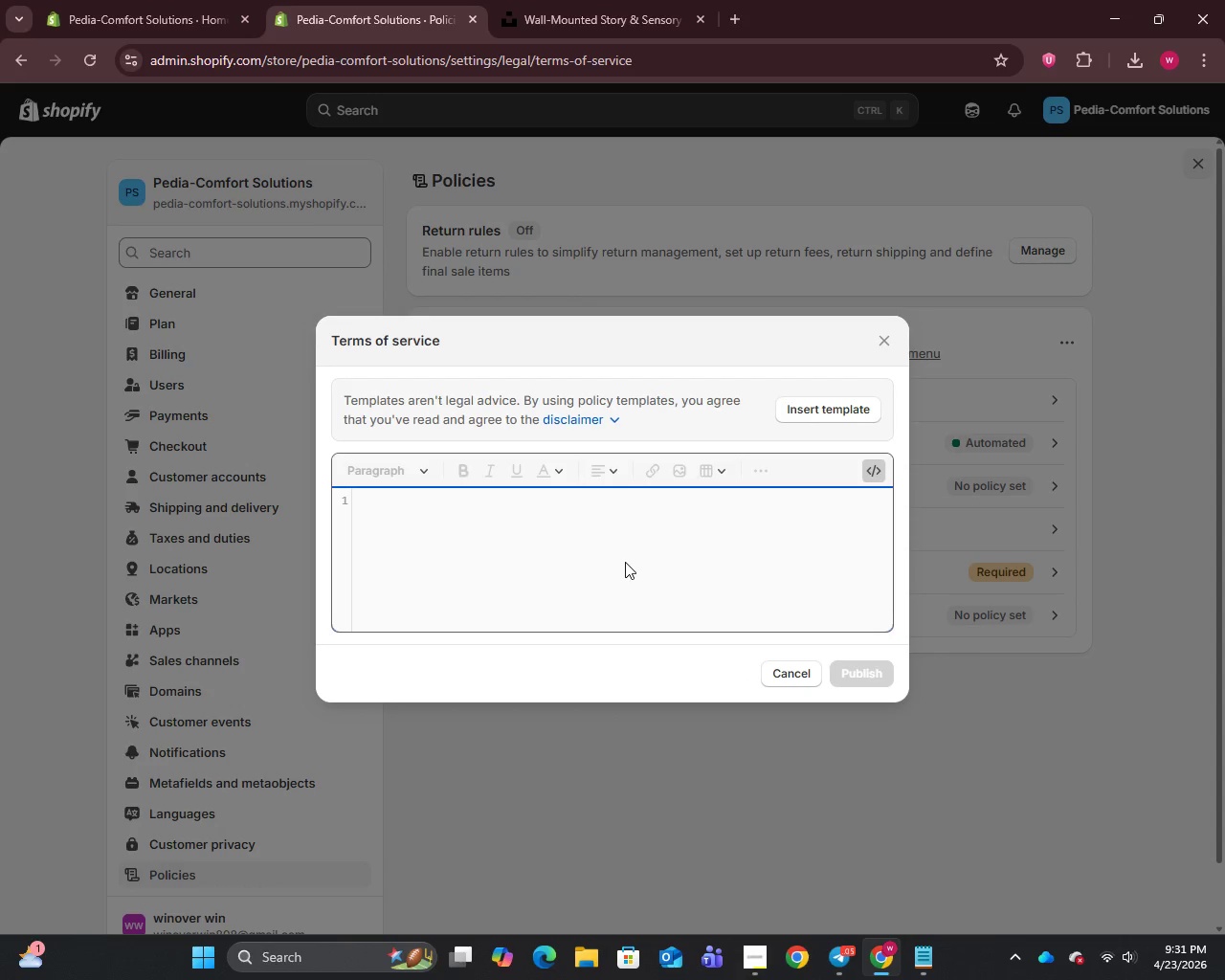 
key(Control+V)
 